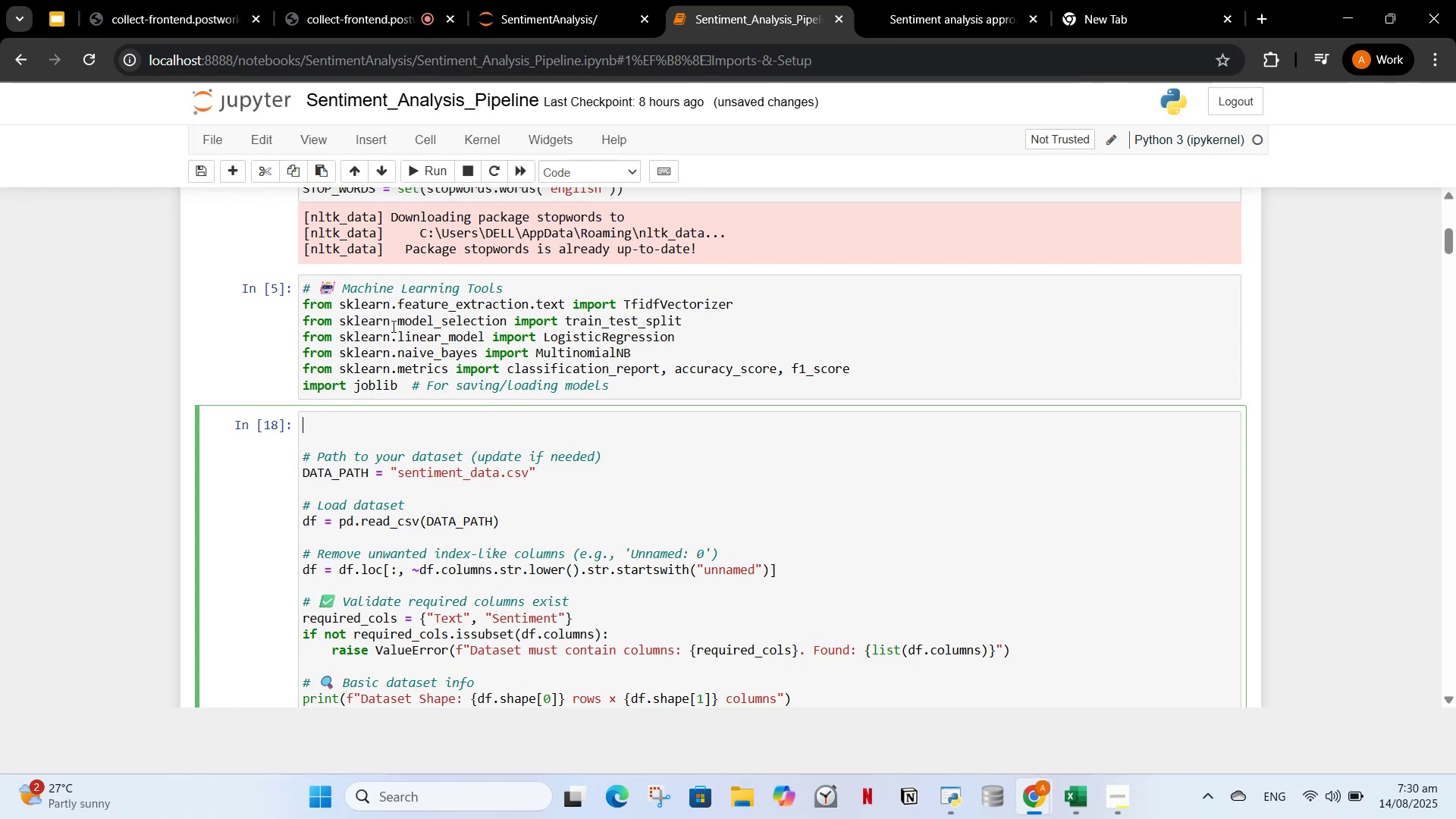 
left_click([392, 343])
 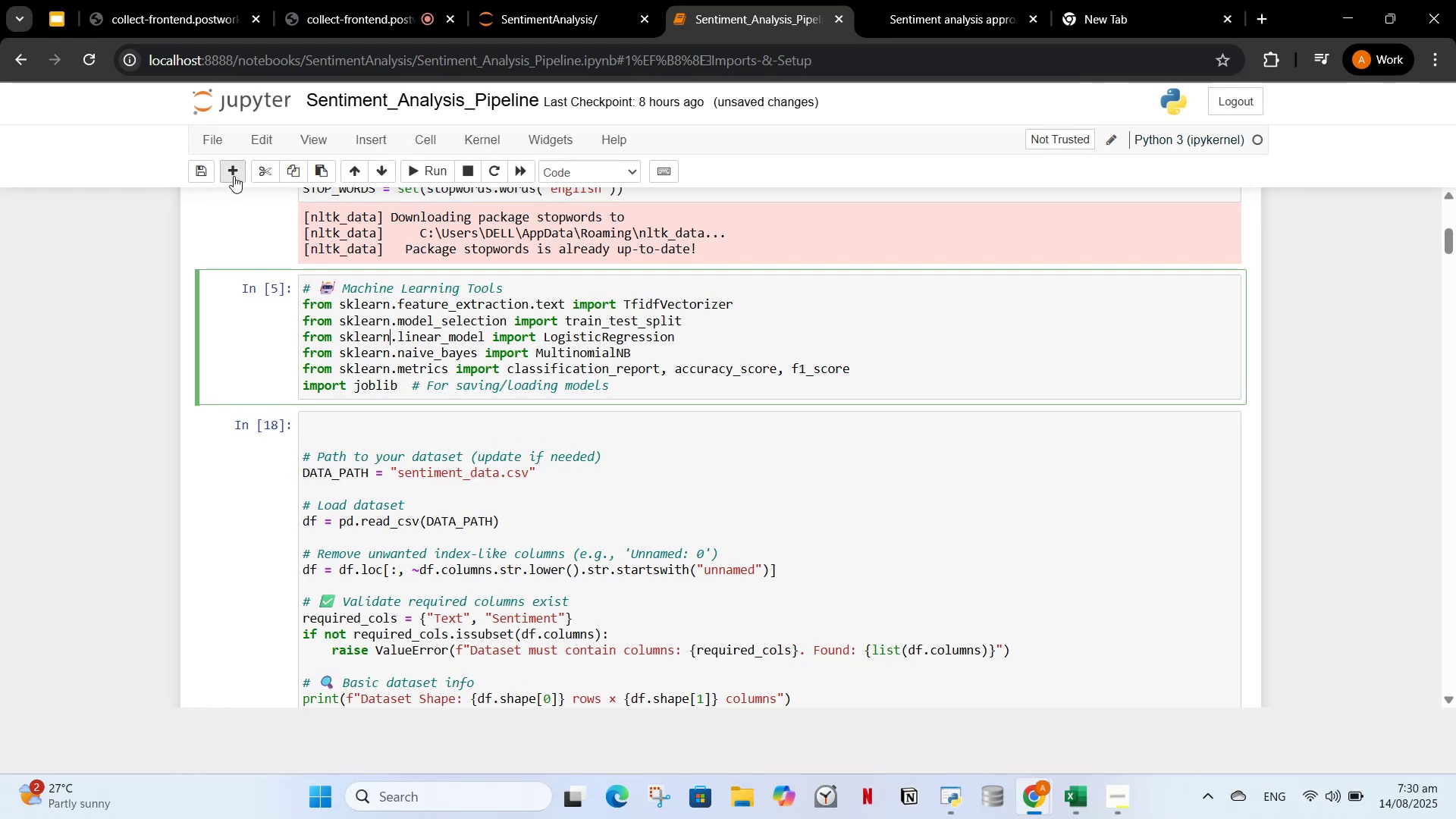 
left_click([234, 176])
 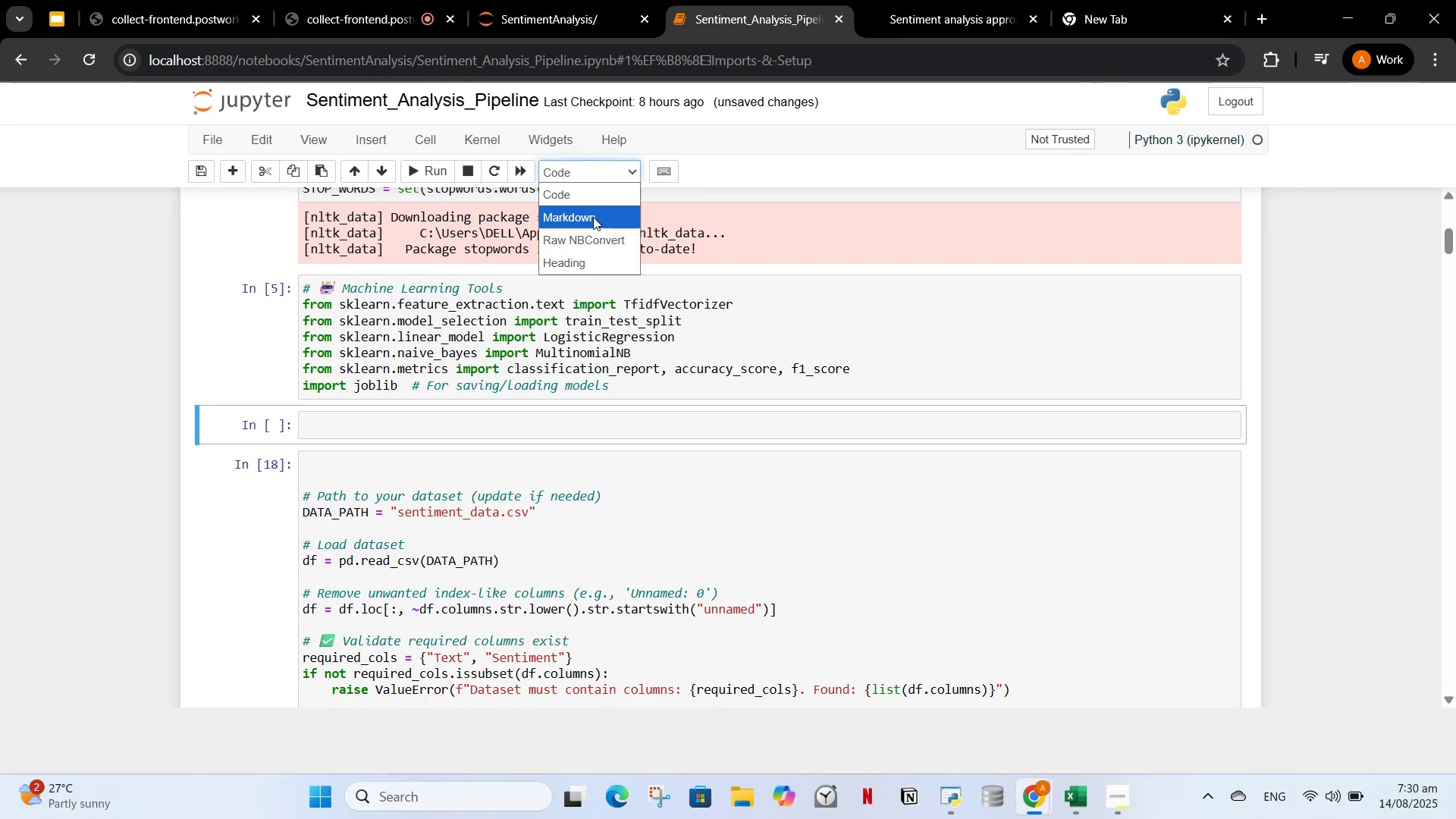 
left_click([586, 212])
 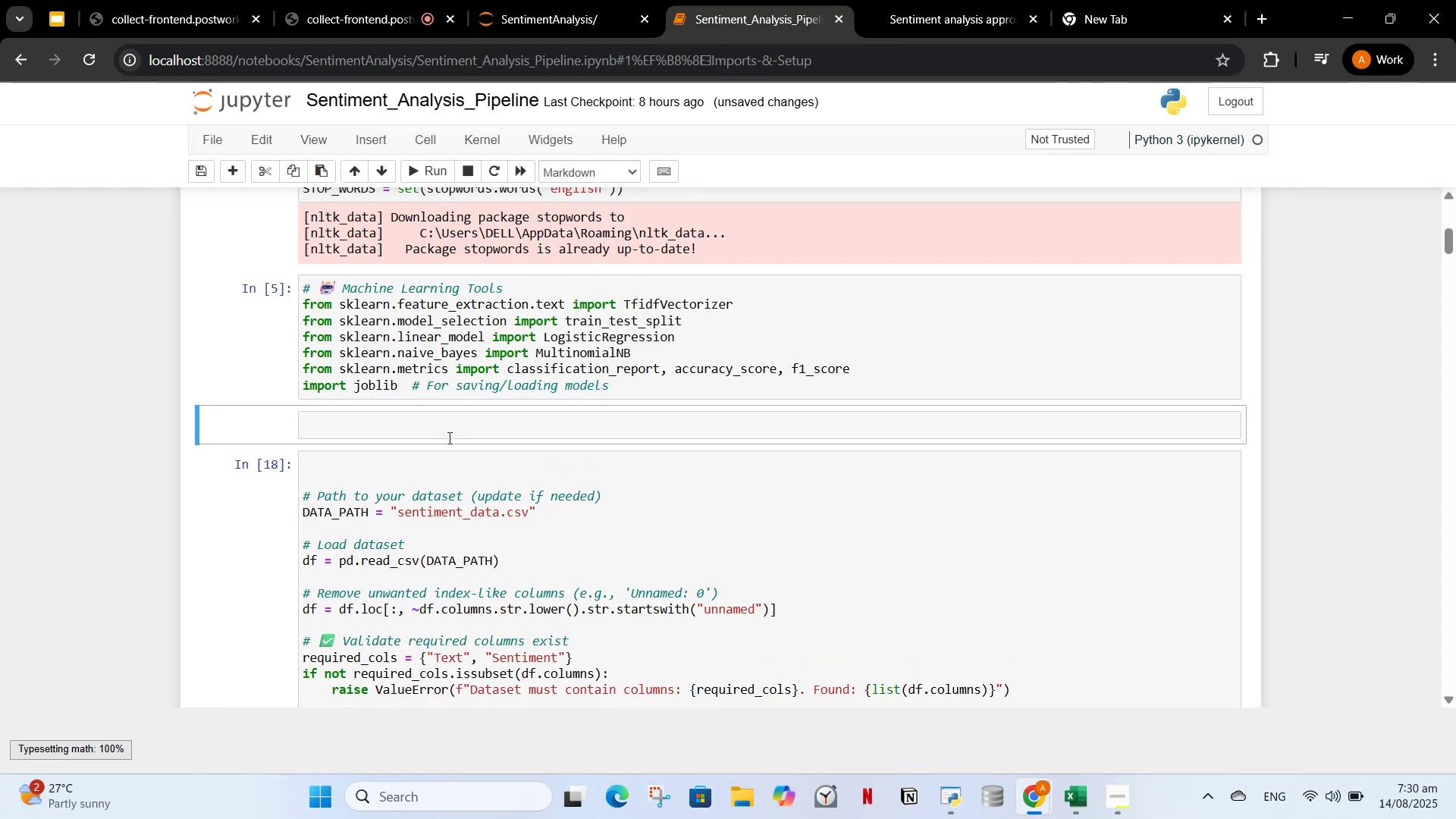 
left_click([449, 423])
 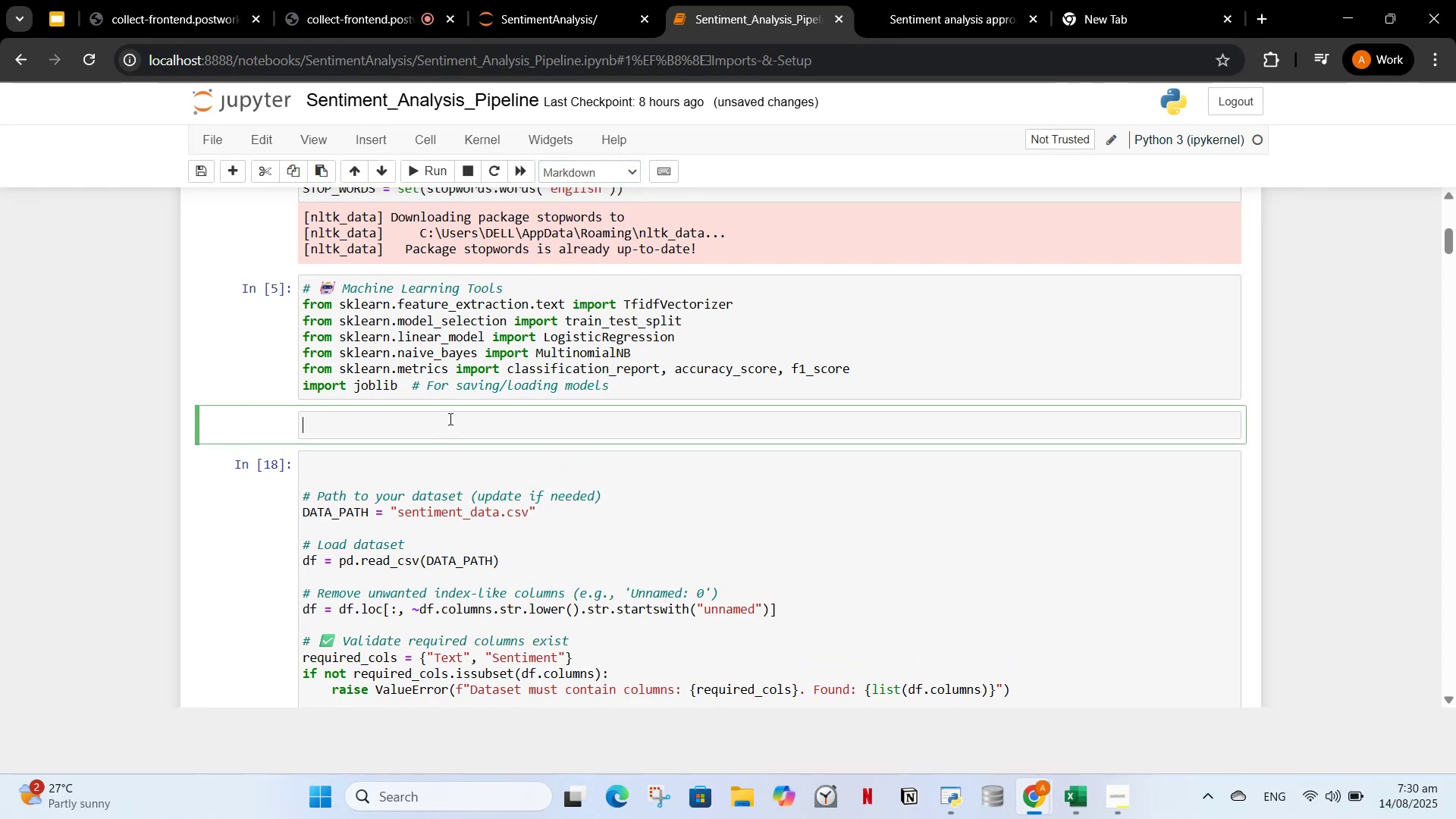 
key(Control+V)
 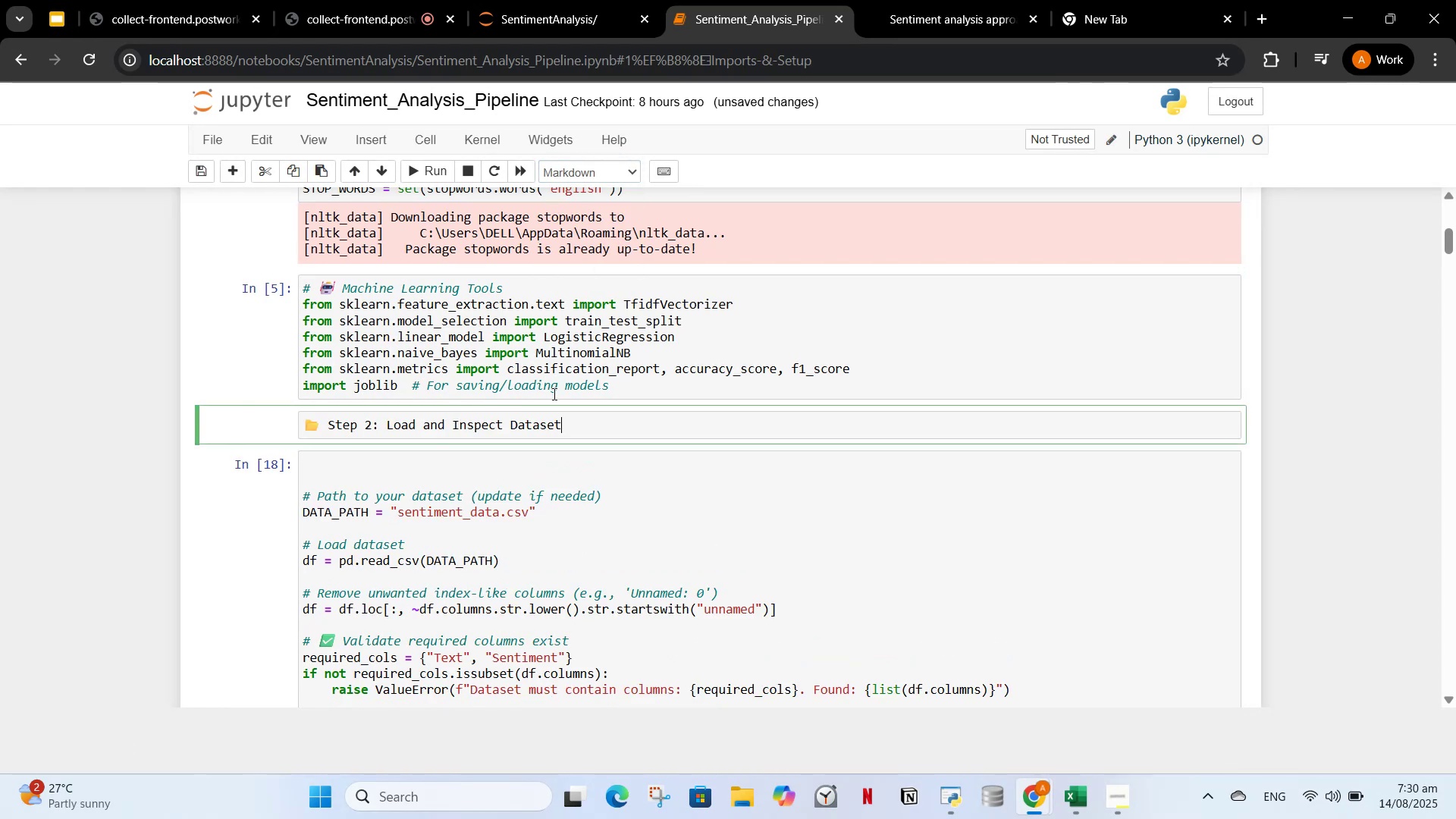 
scroll: coordinate [575, 485], scroll_direction: up, amount: 10.0
 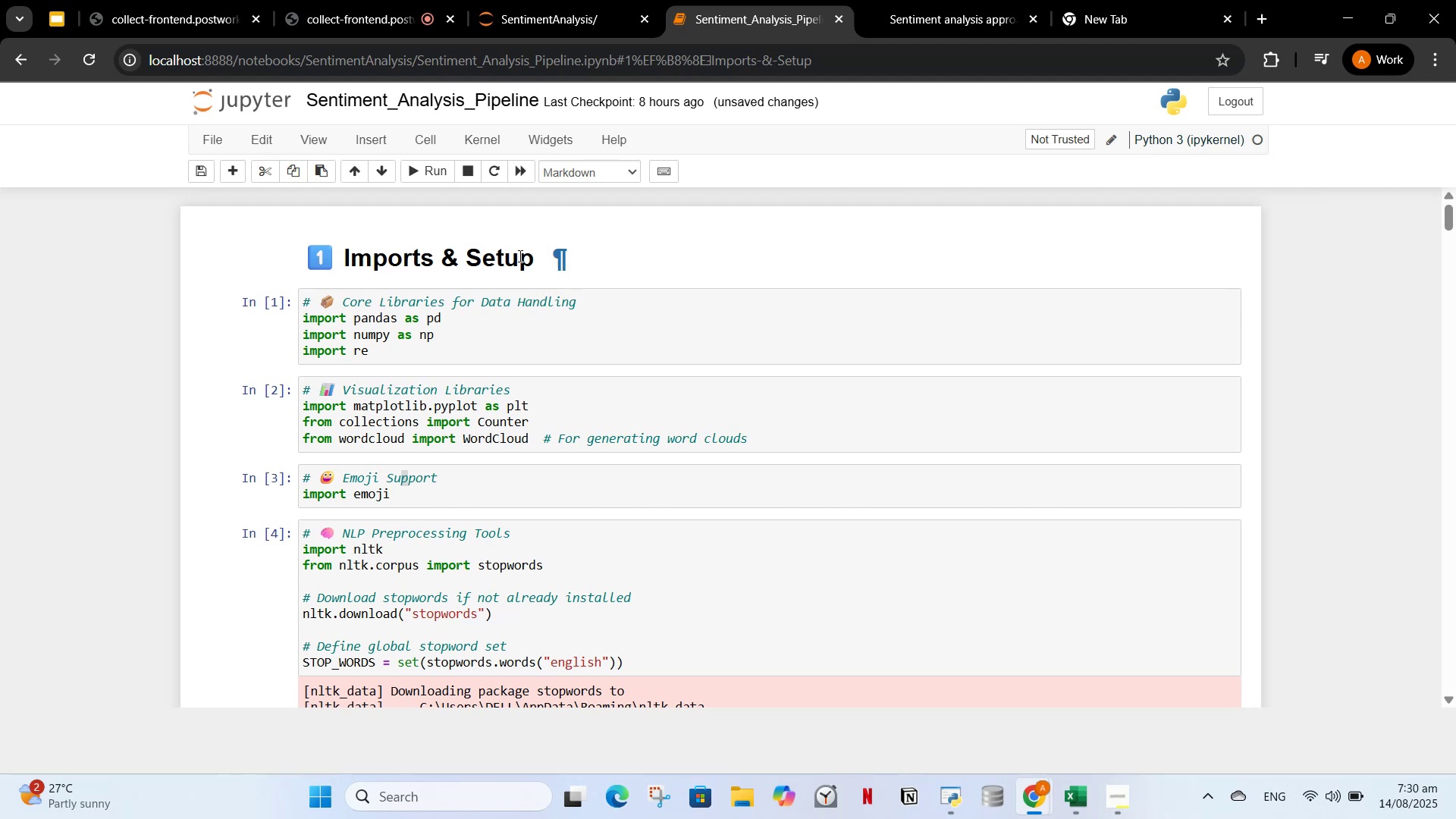 
left_click([519, 256])
 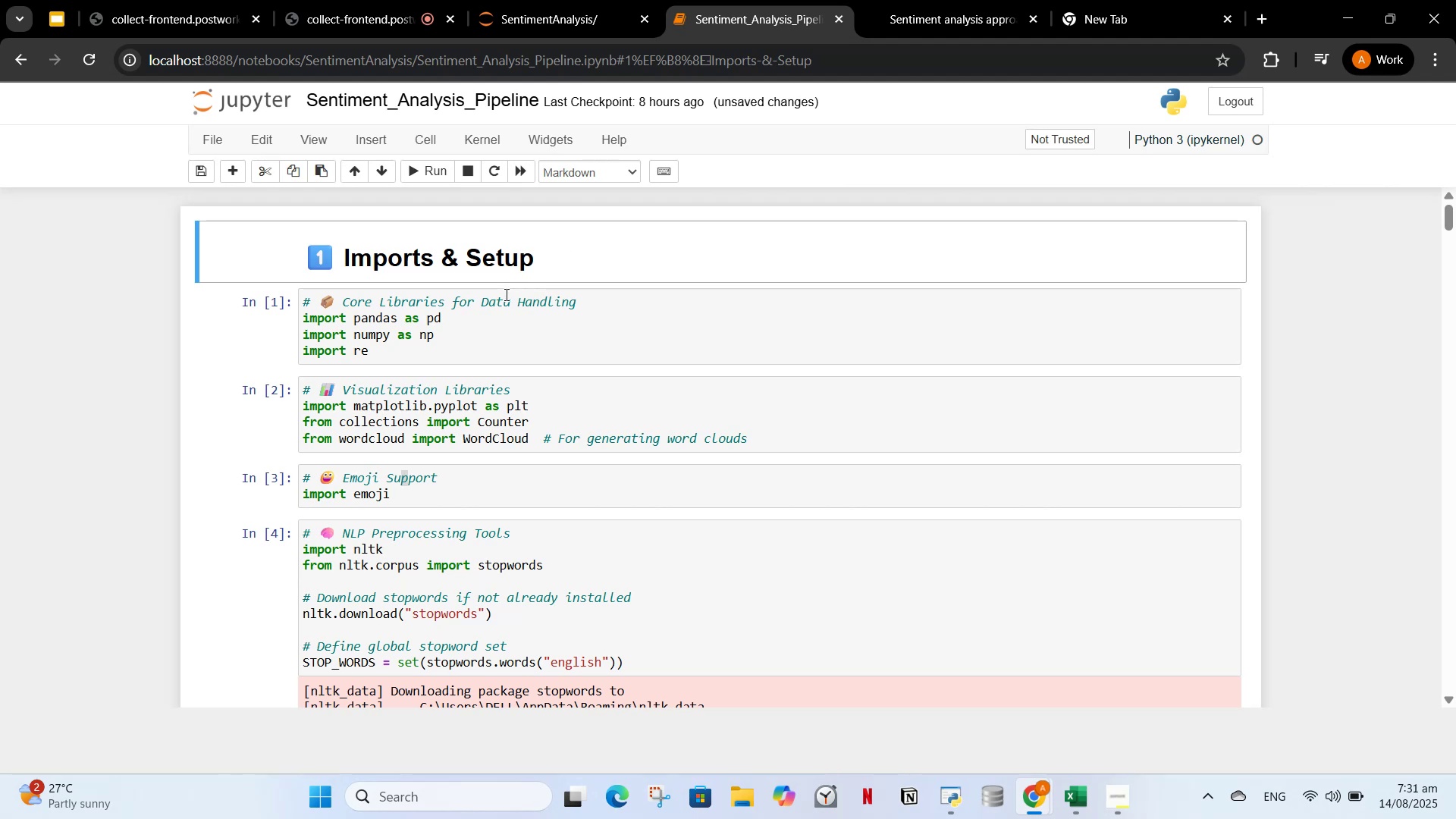 
scroll: coordinate [503, 321], scroll_direction: down, amount: 5.0
 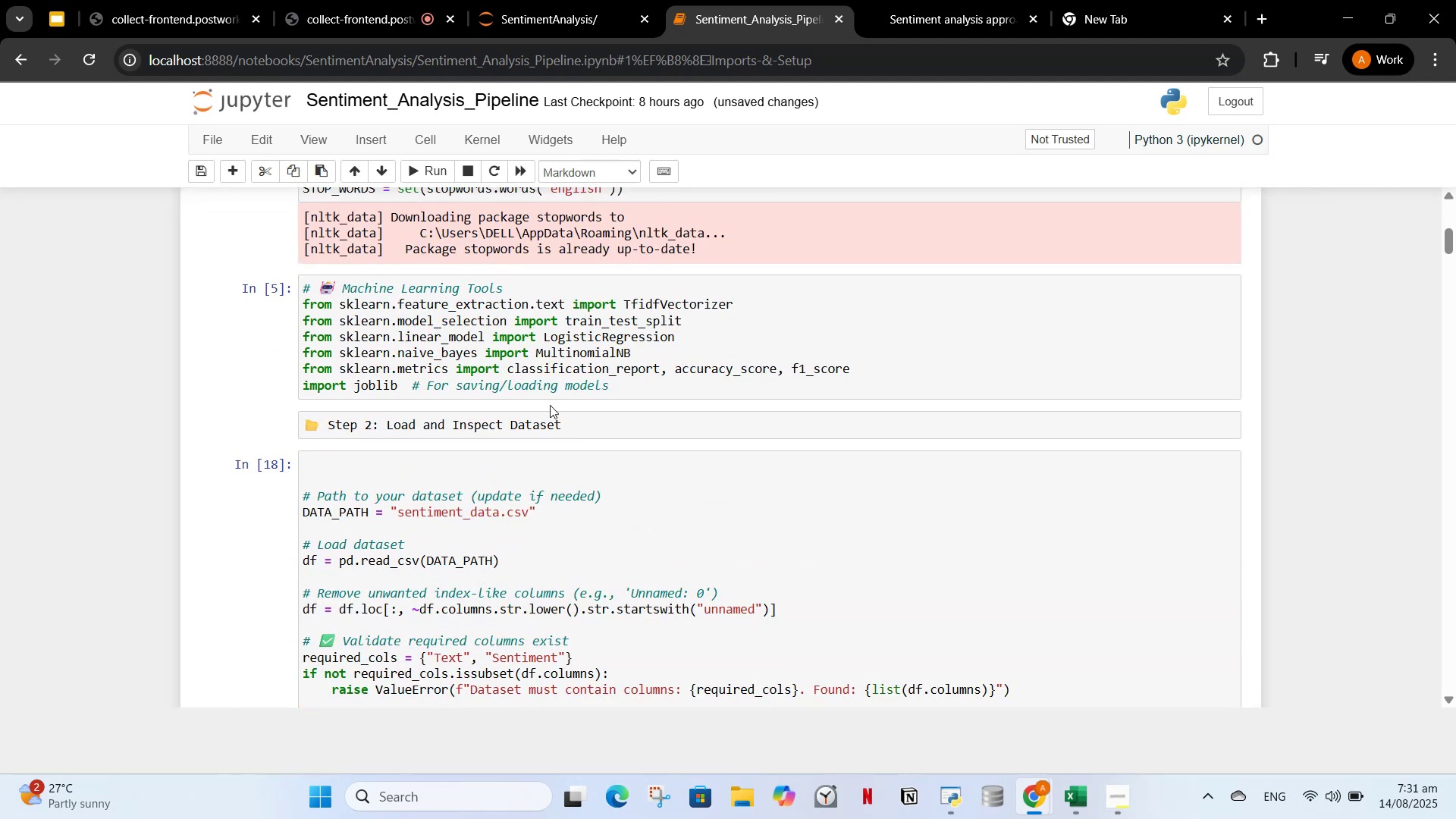 
left_click_drag(start_coordinate=[573, 428], to_coordinate=[270, 427])
 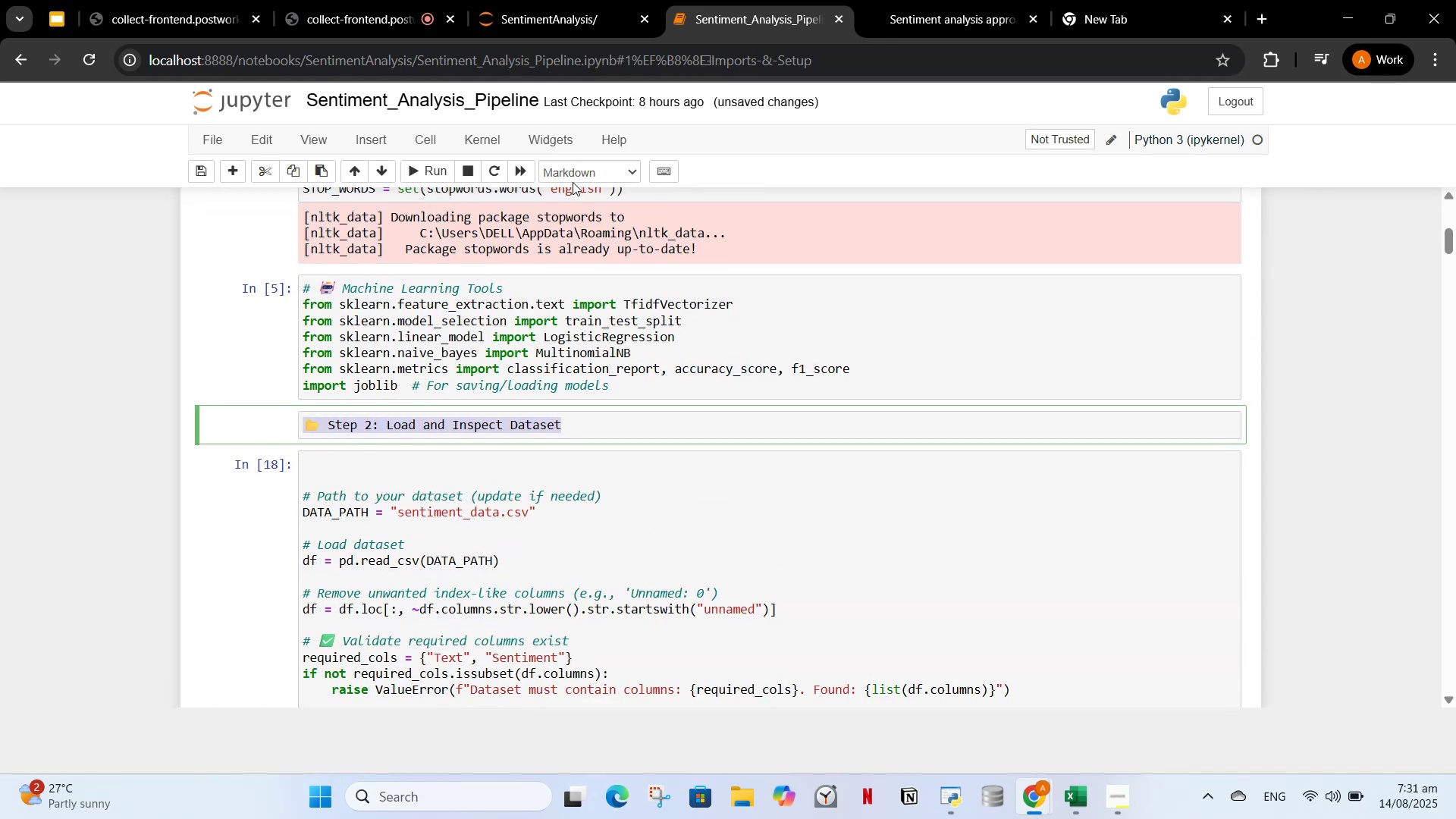 
left_click([576, 173])
 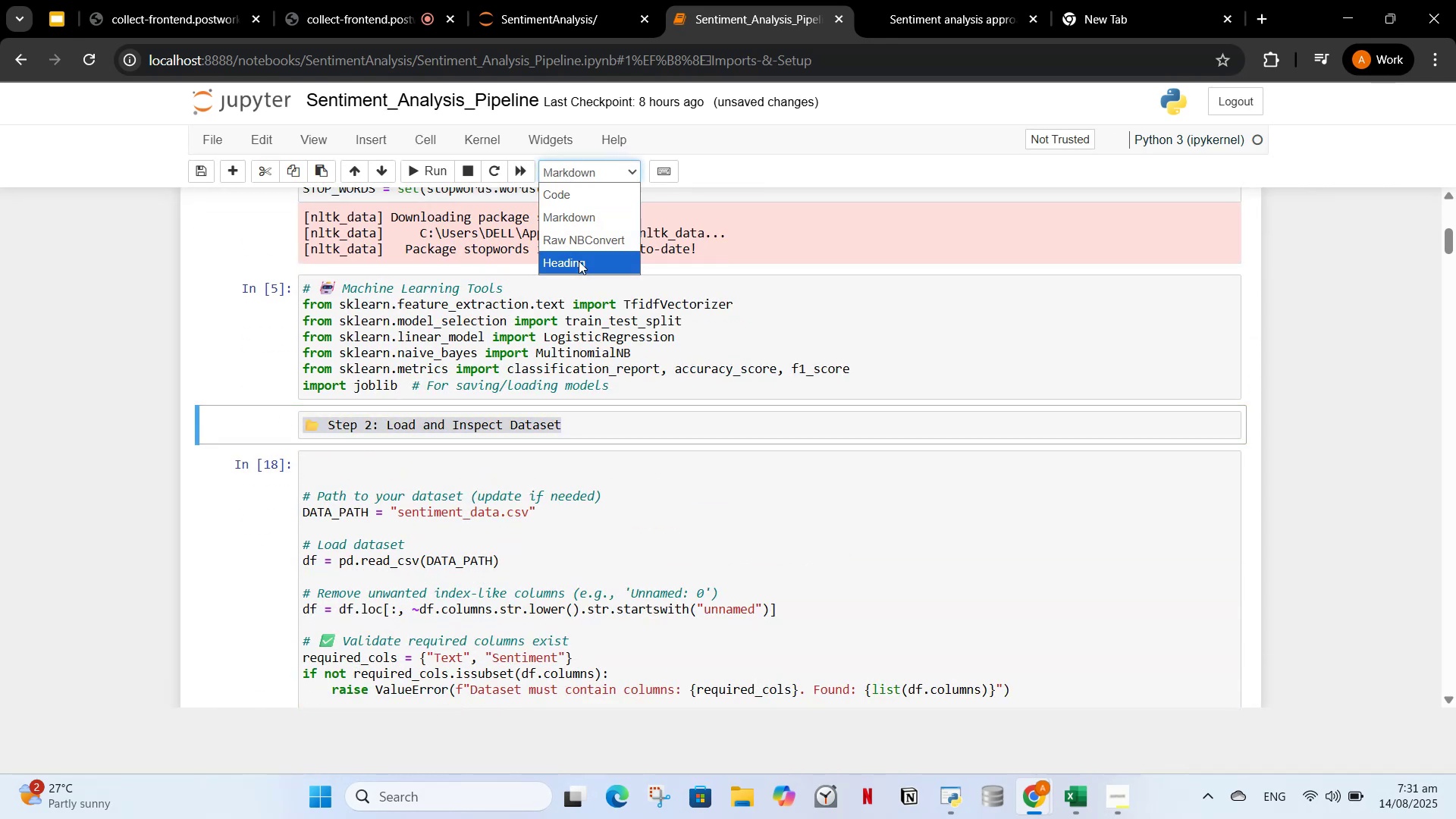 
left_click([579, 258])
 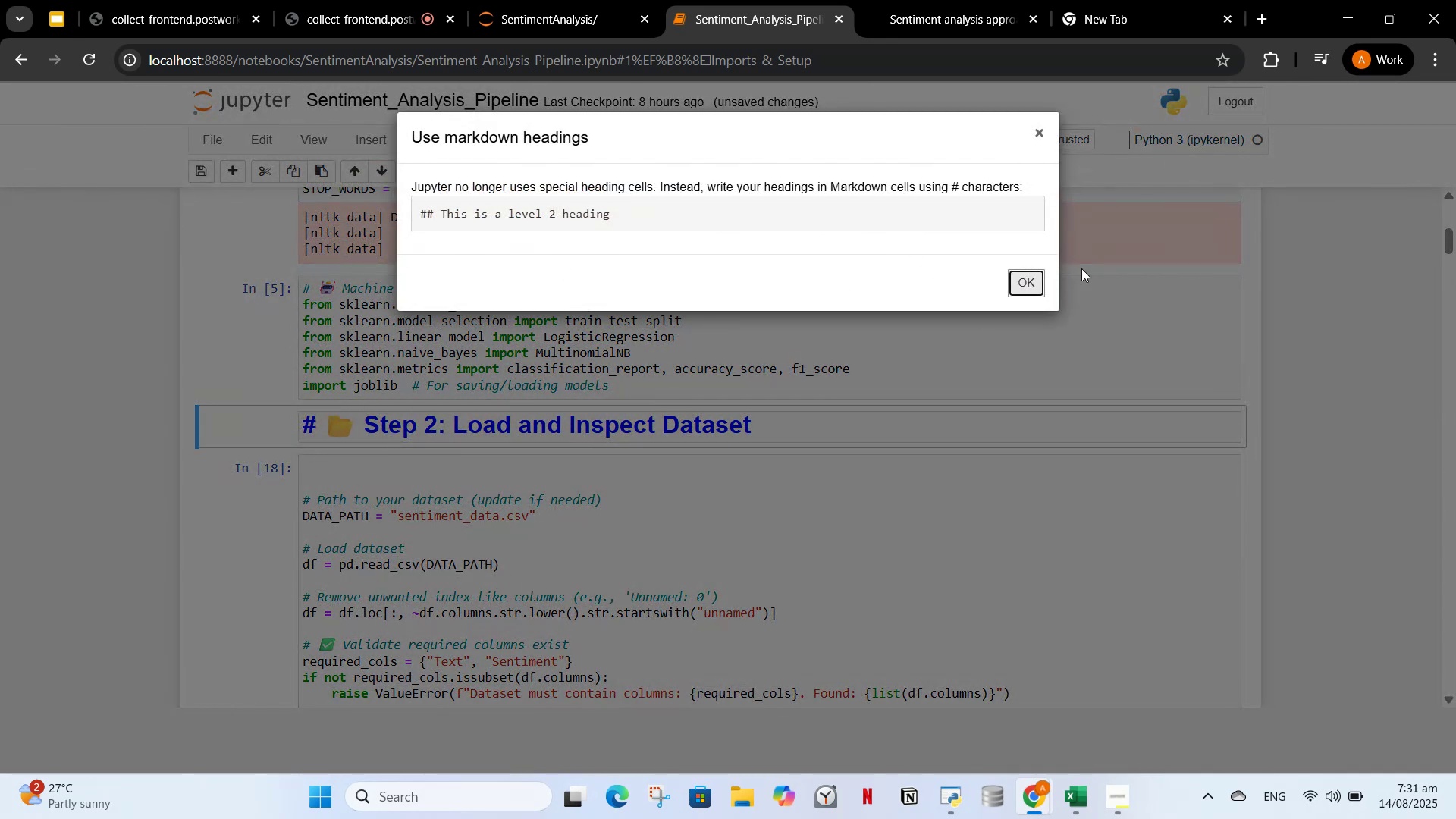 
left_click([1041, 284])
 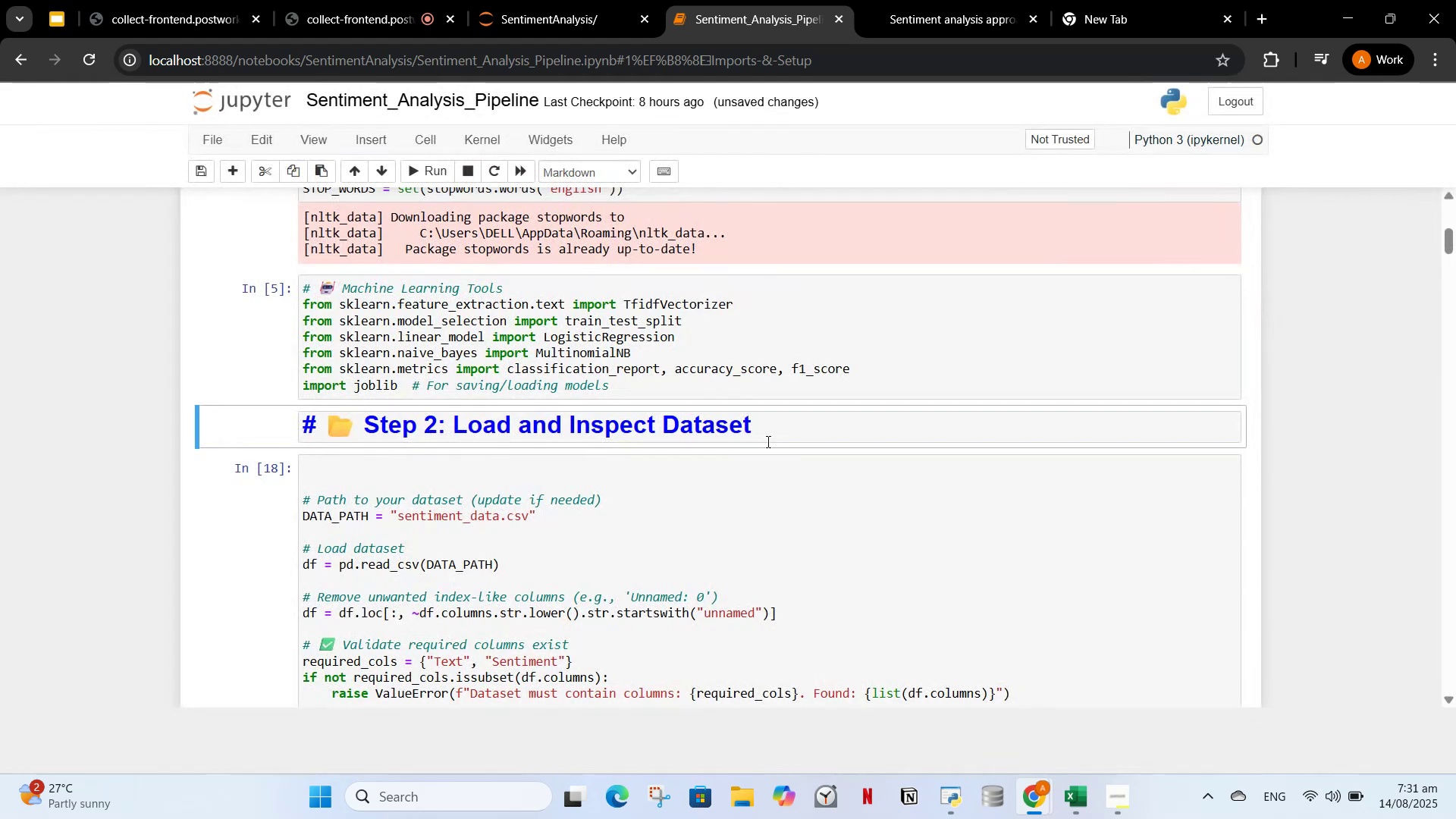 
left_click([792, 426])
 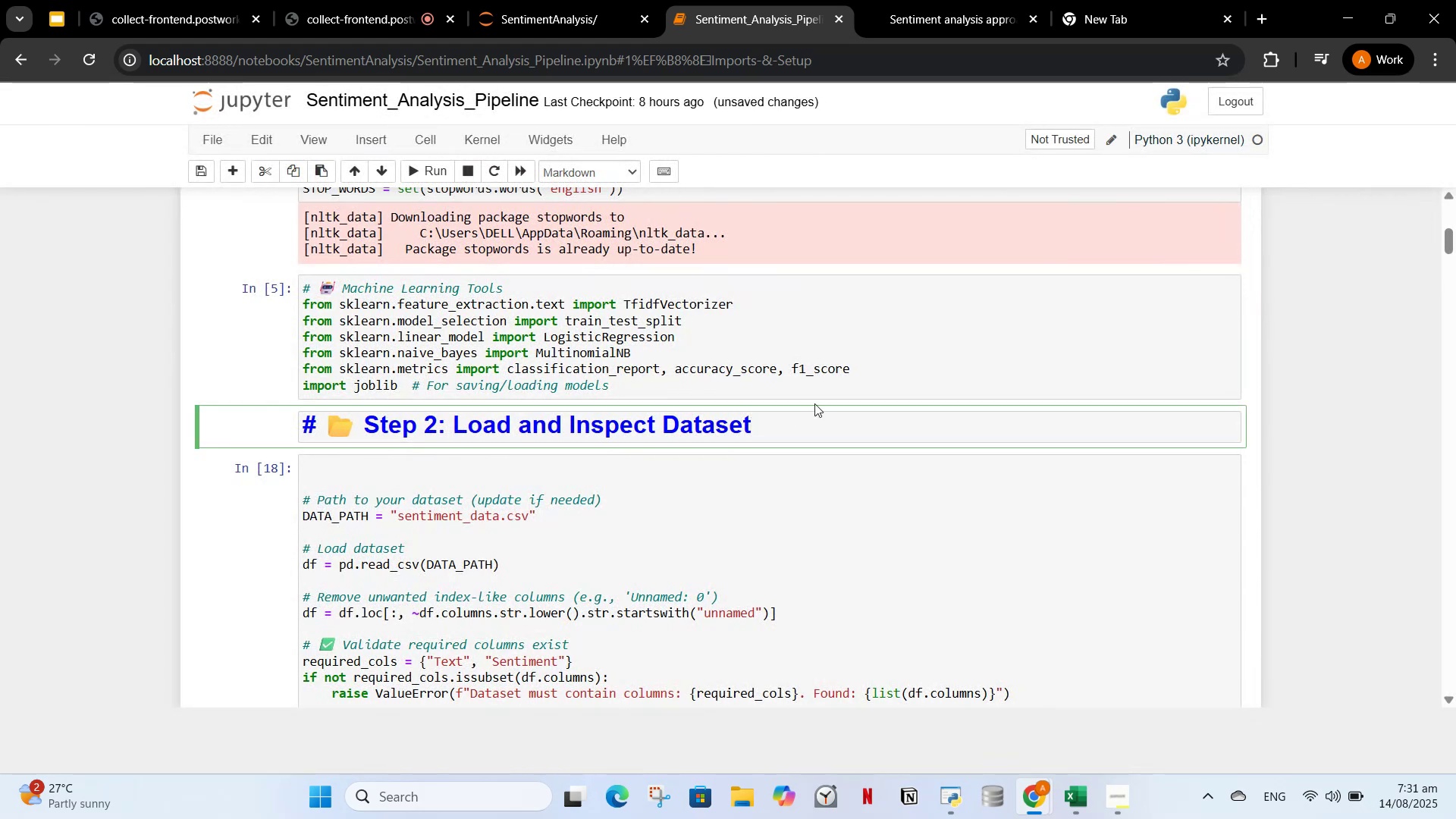 
key(Enter)
 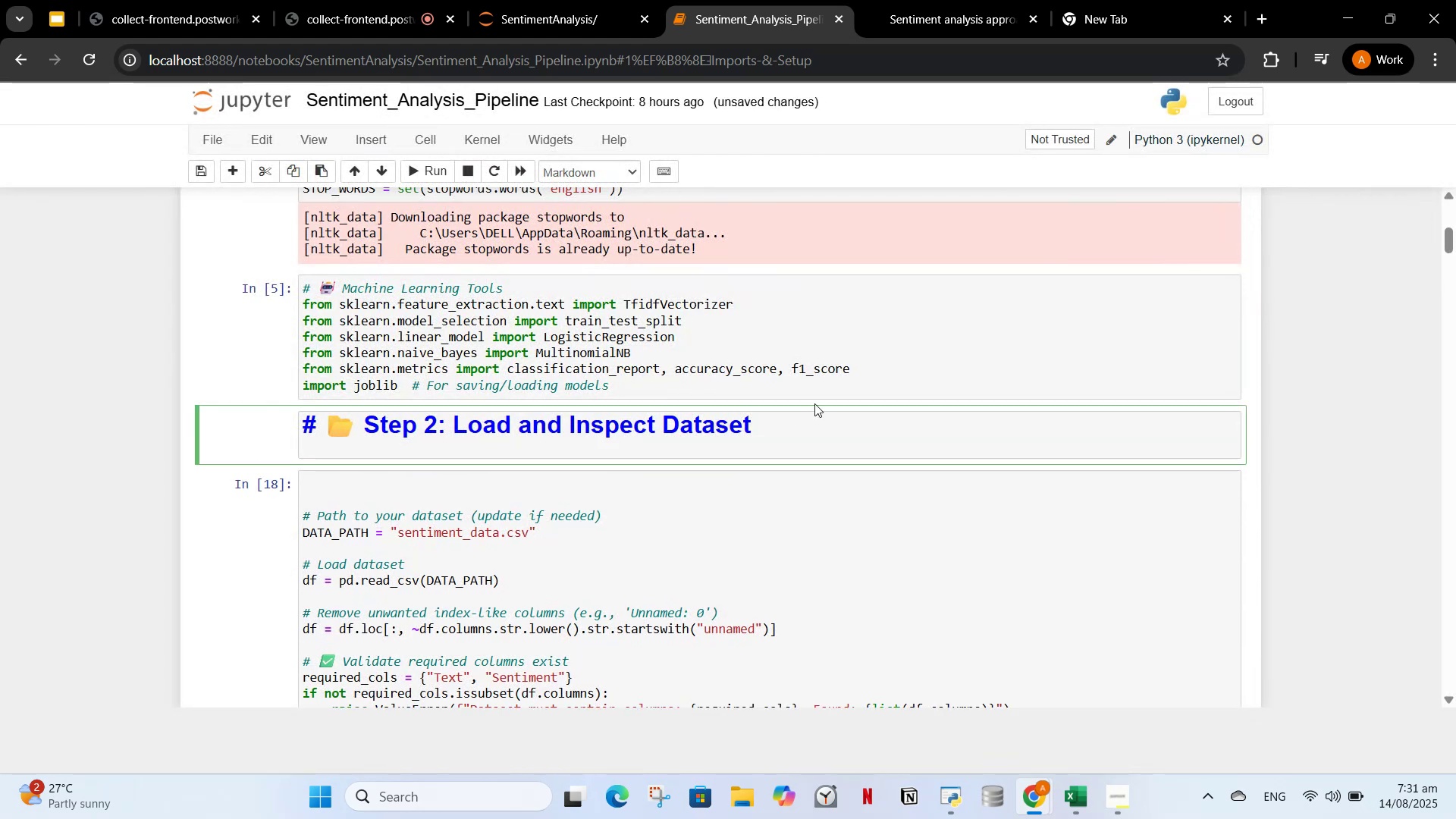 
key(Backspace)
 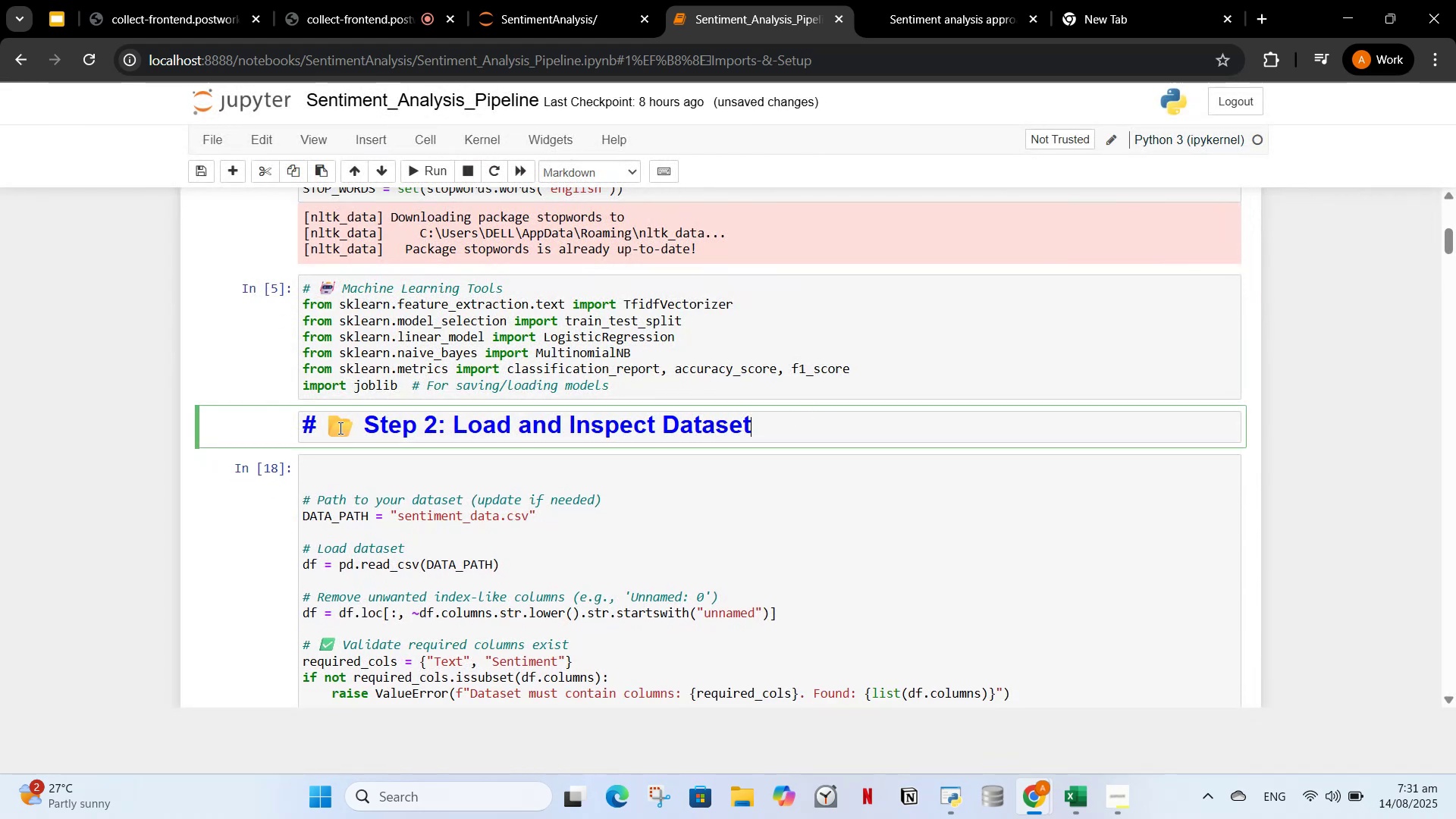 
left_click([325, 426])
 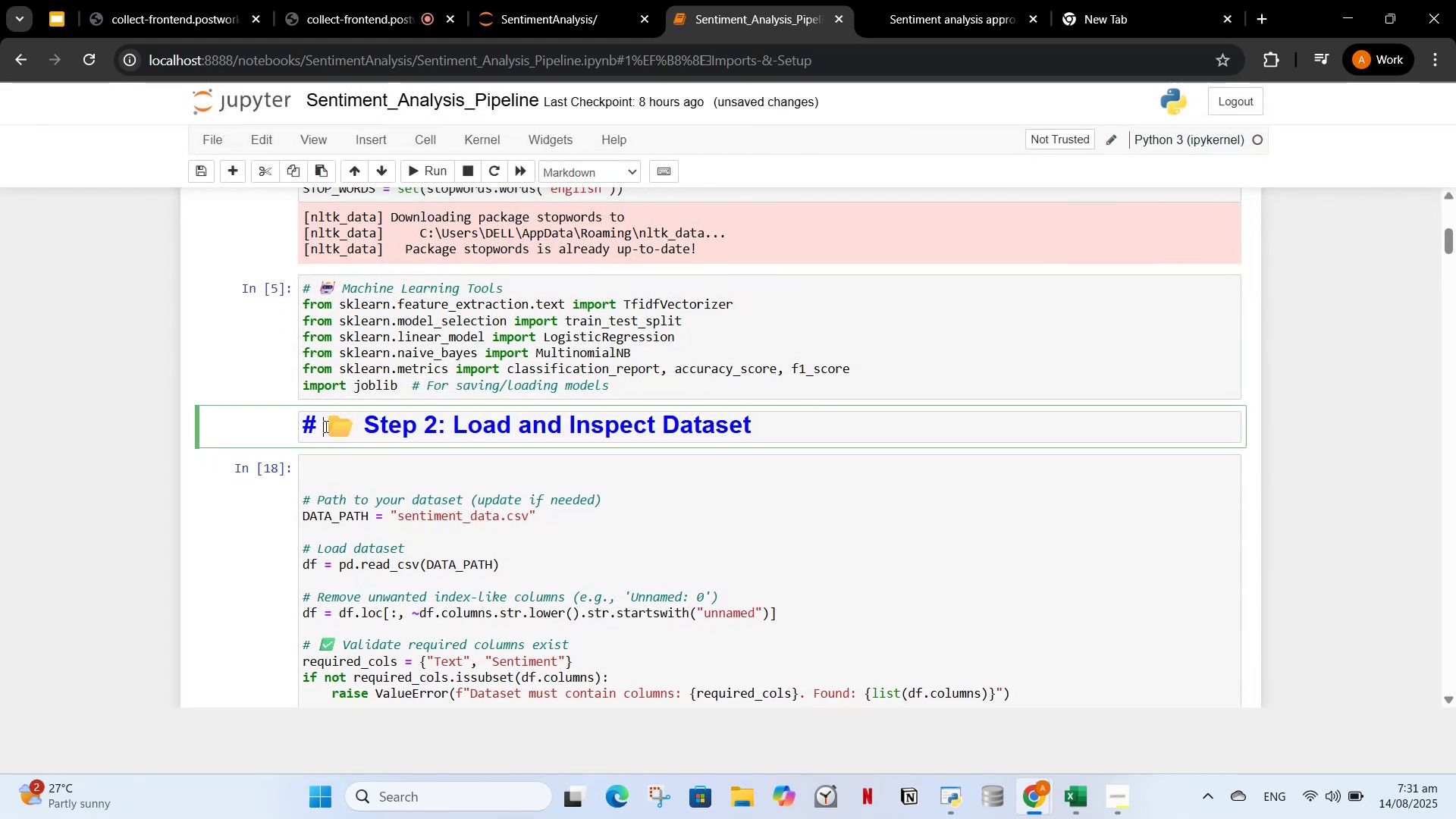 
key(Backspace)
 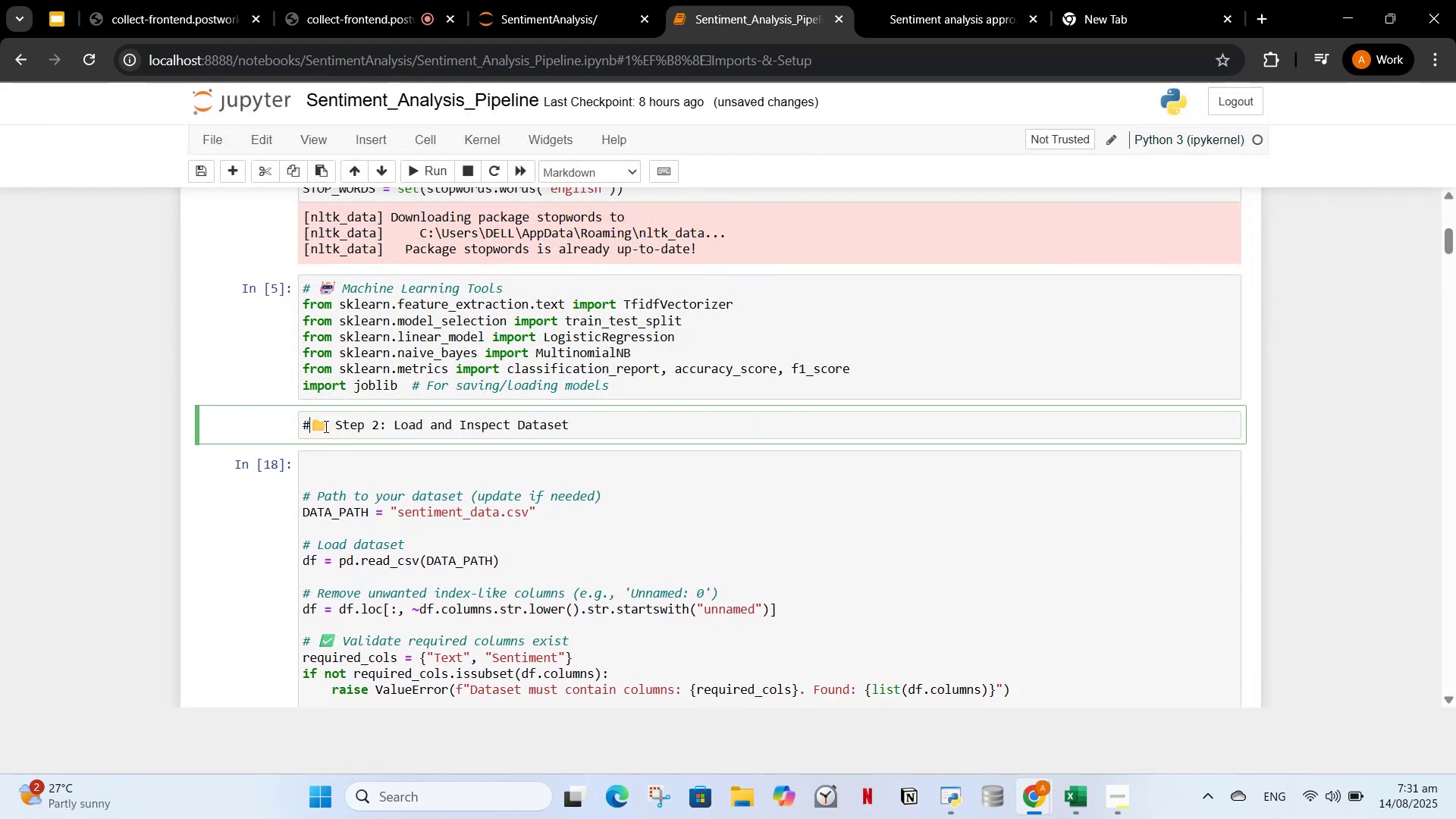 
key(NumLock)
 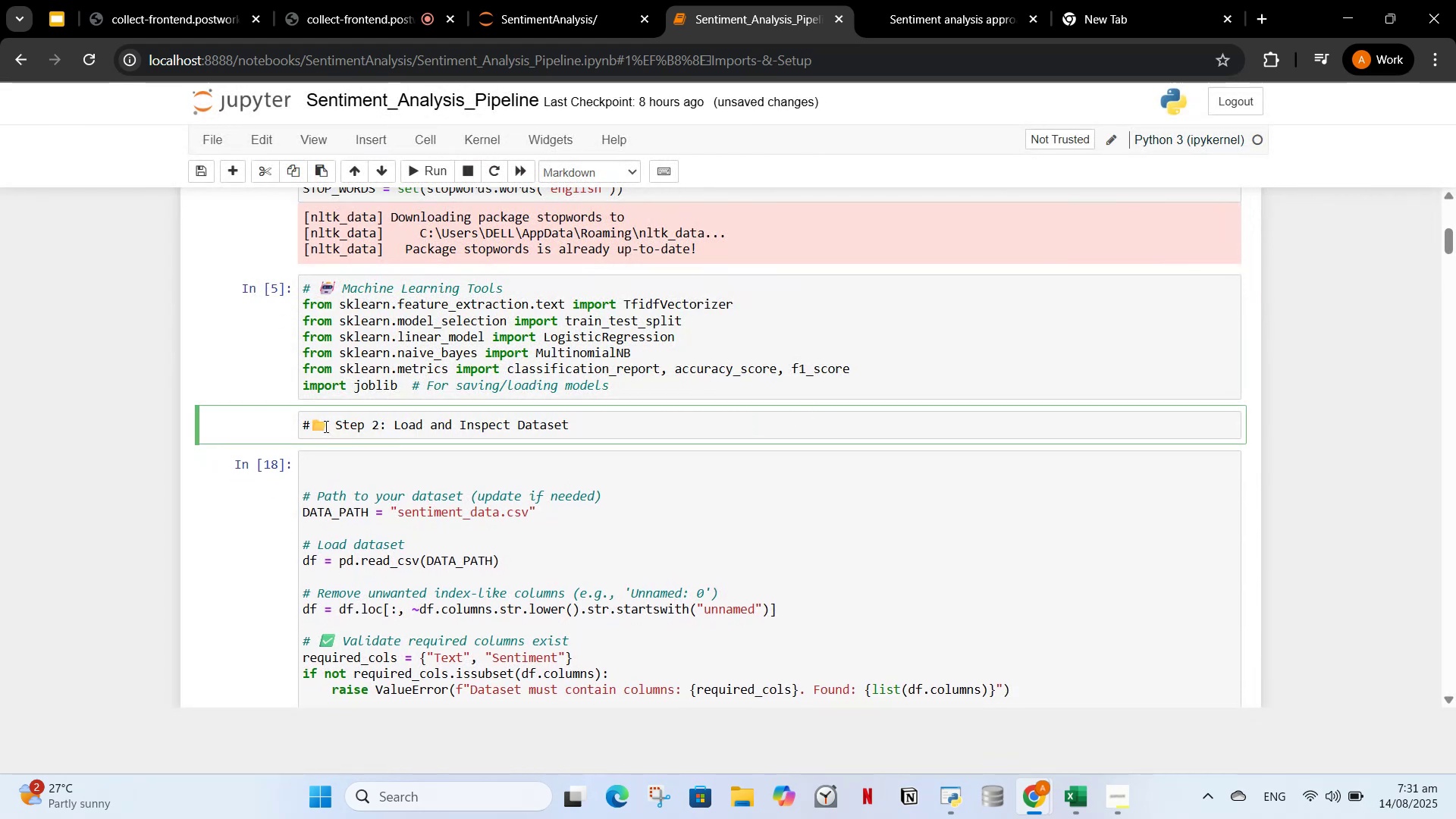 
key(Backspace)
 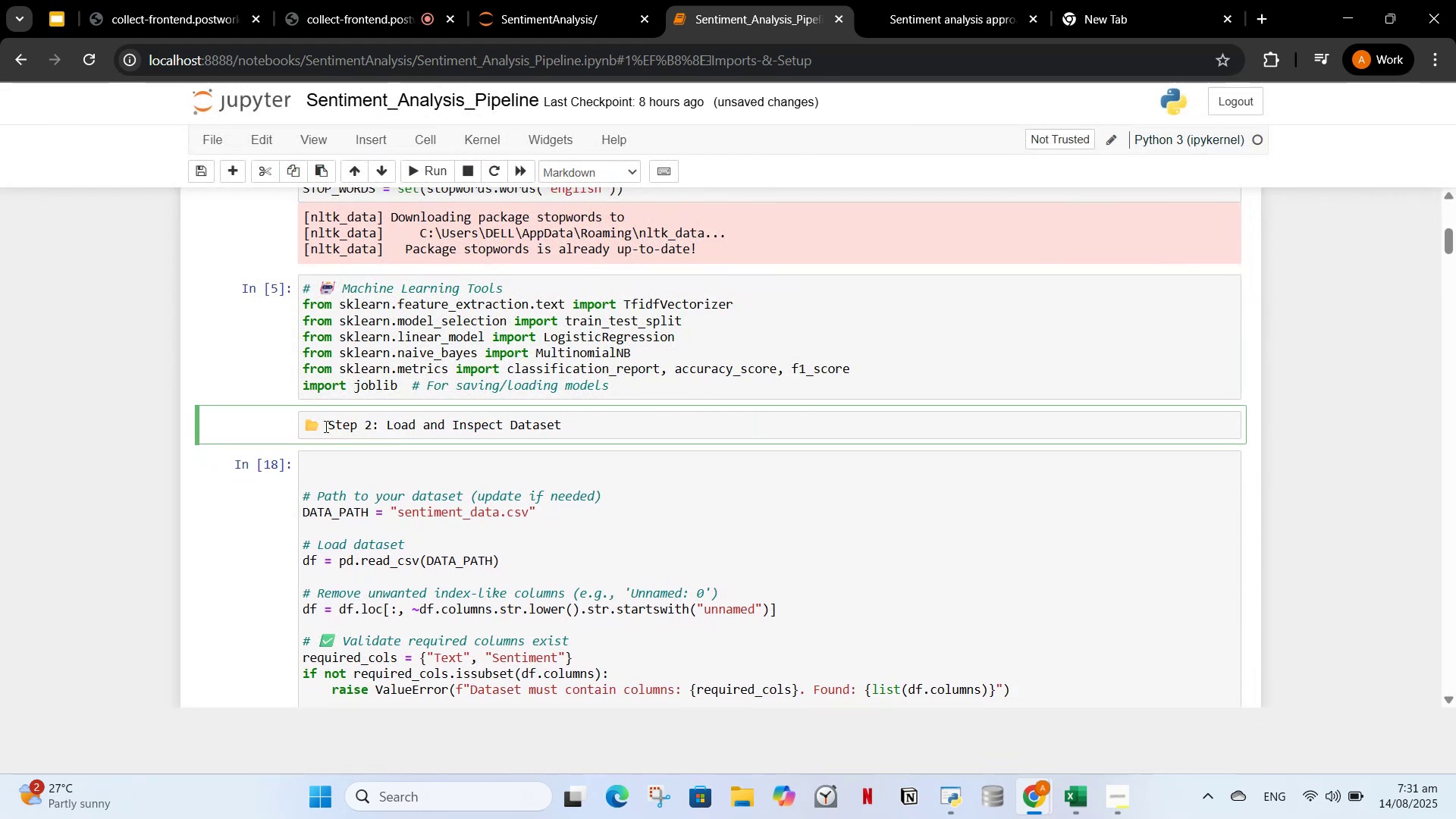 
key(Shift+3)
 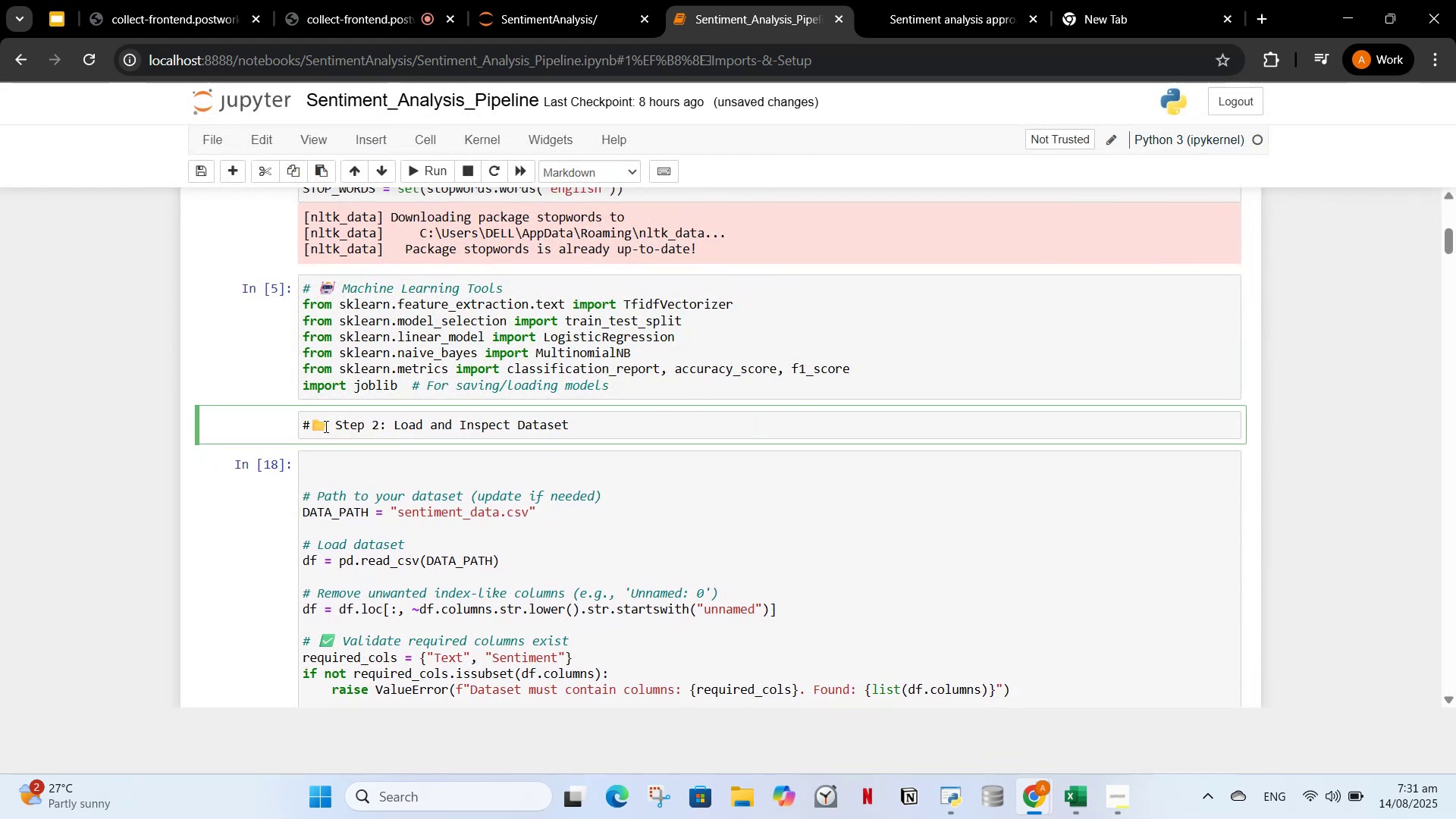 
key(Space)
 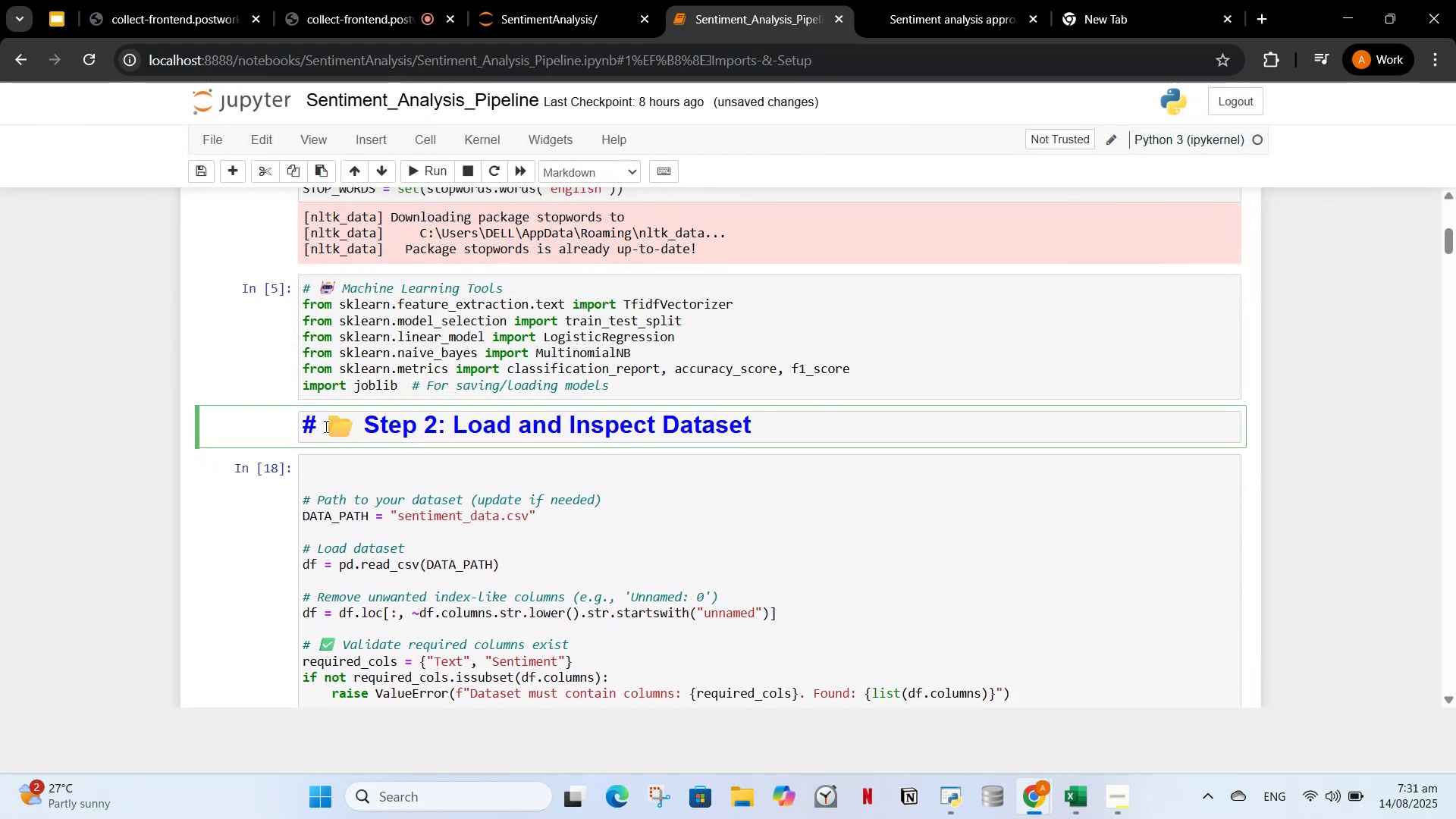 
key(Shift+3)
 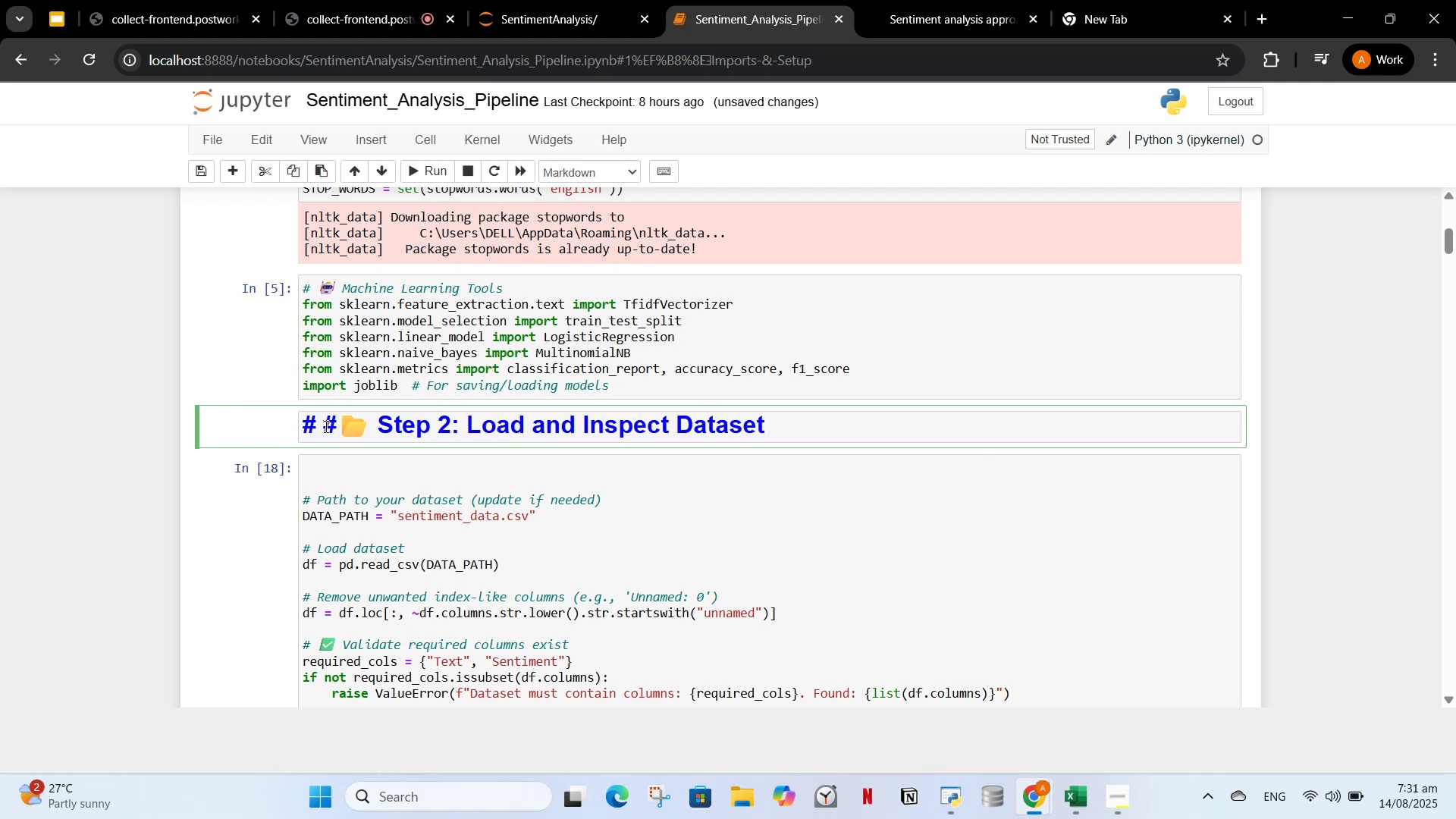 
key(Enter)
 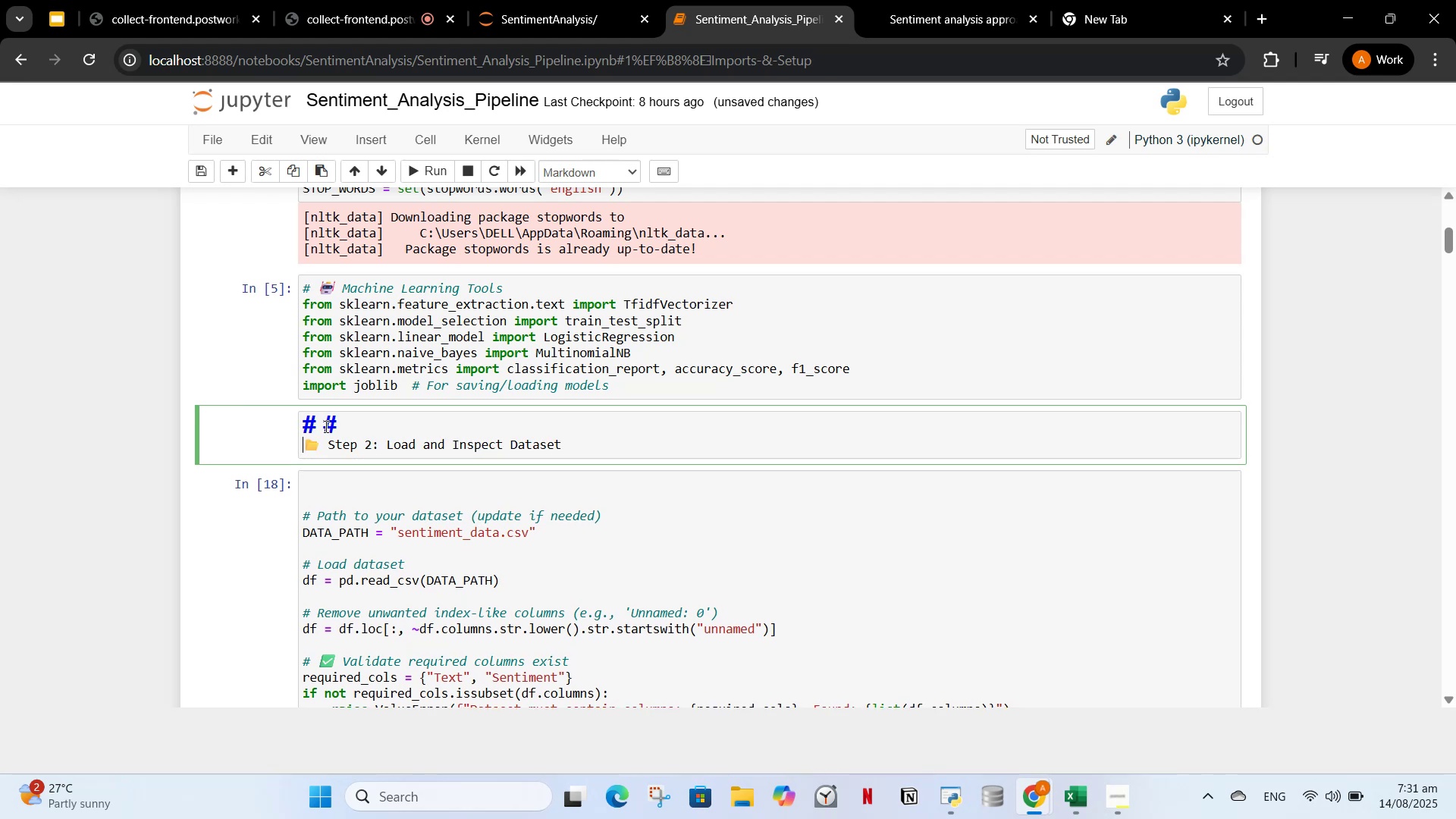 
key(Backspace)
 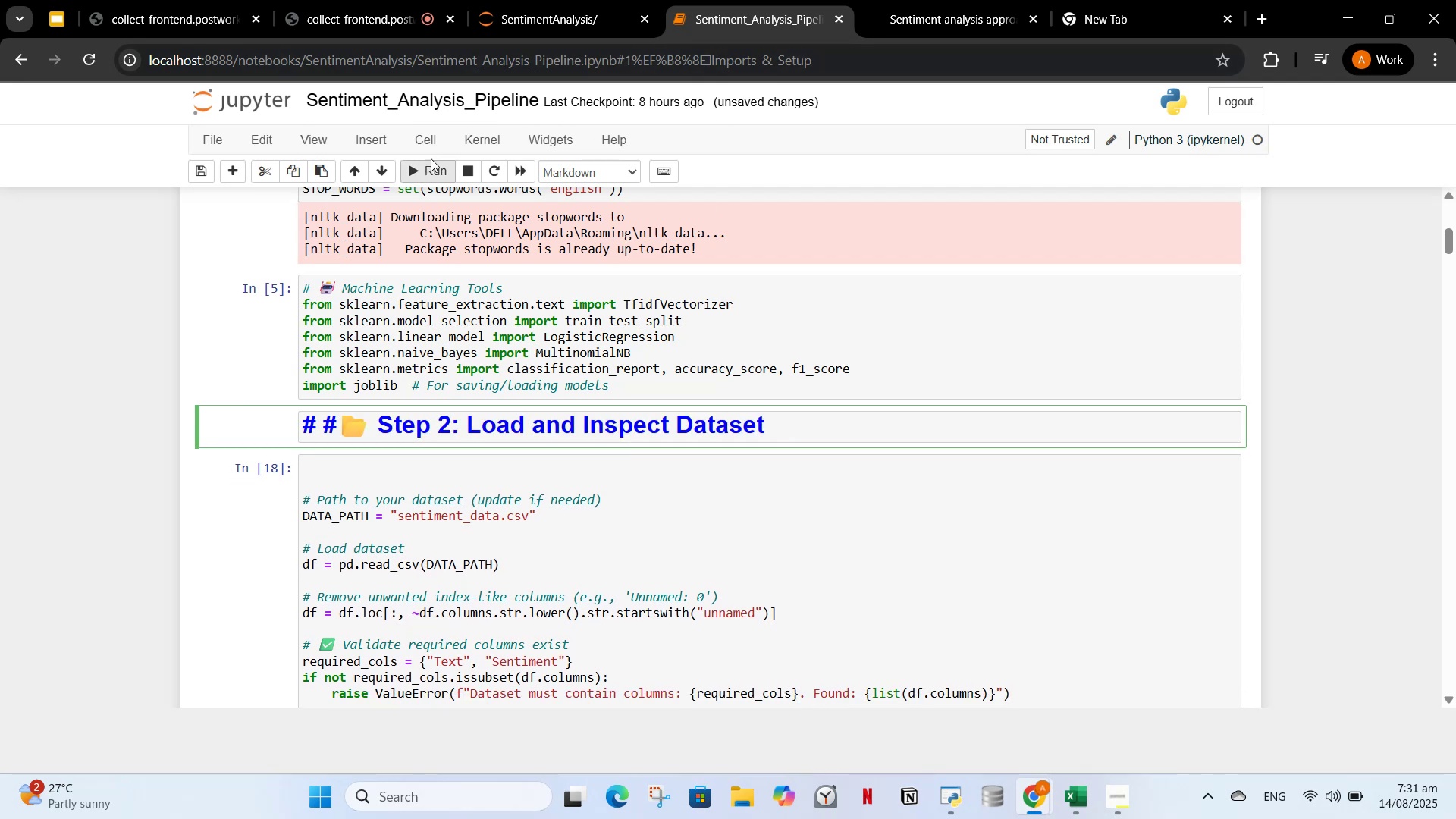 
double_click([422, 171])
 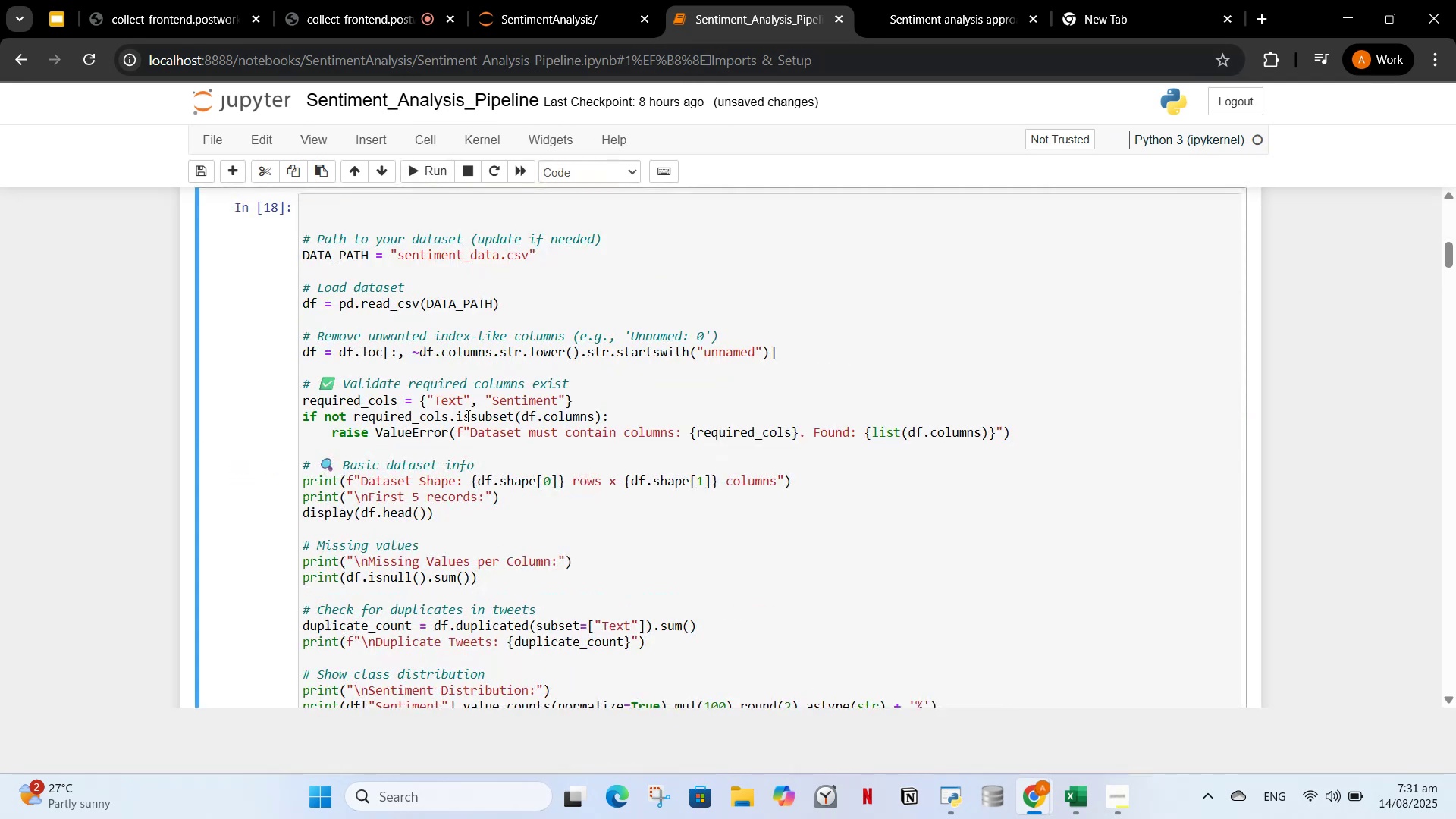 
scroll: coordinate [484, 413], scroll_direction: up, amount: 3.0
 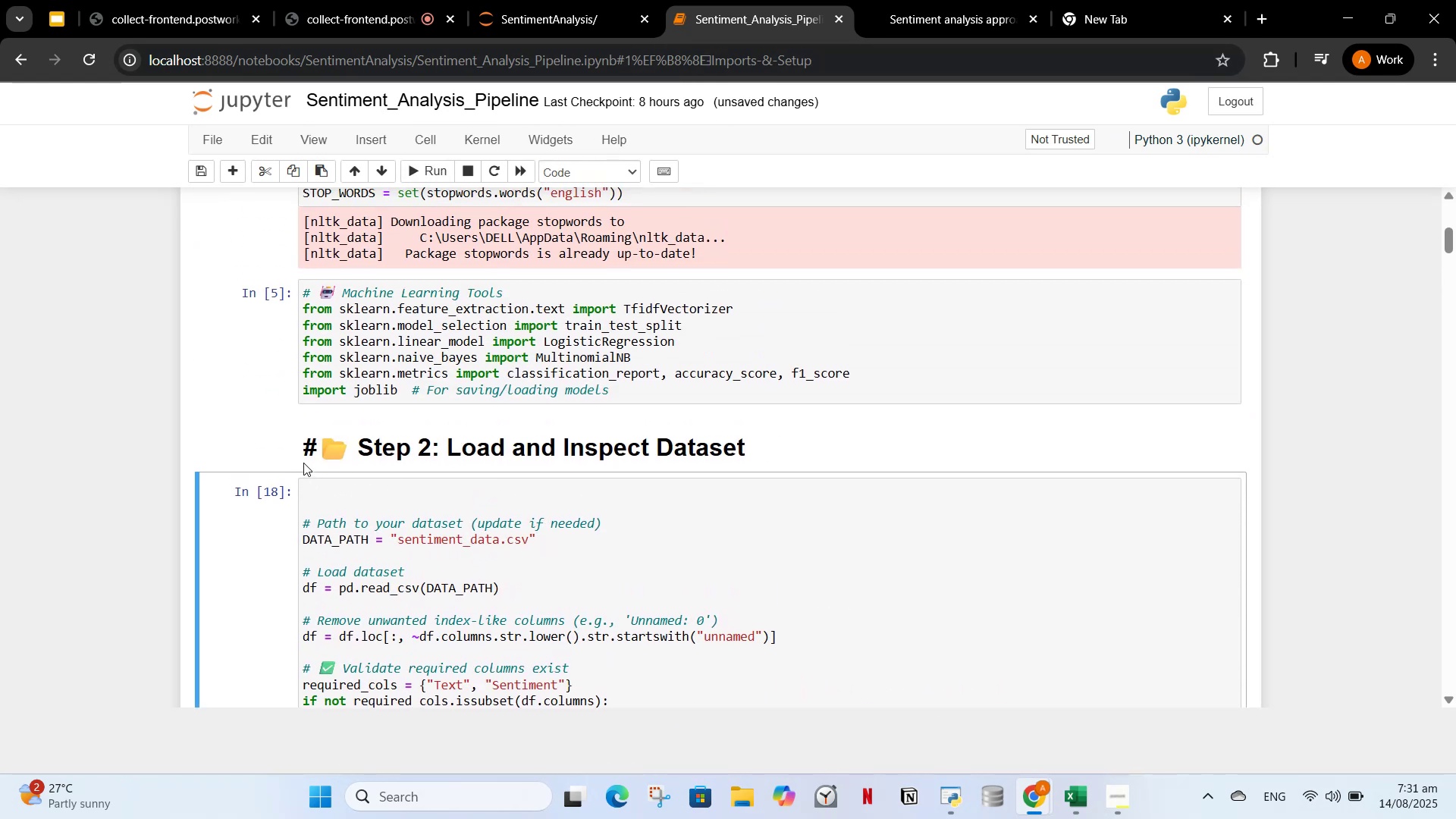 
left_click([318, 447])
 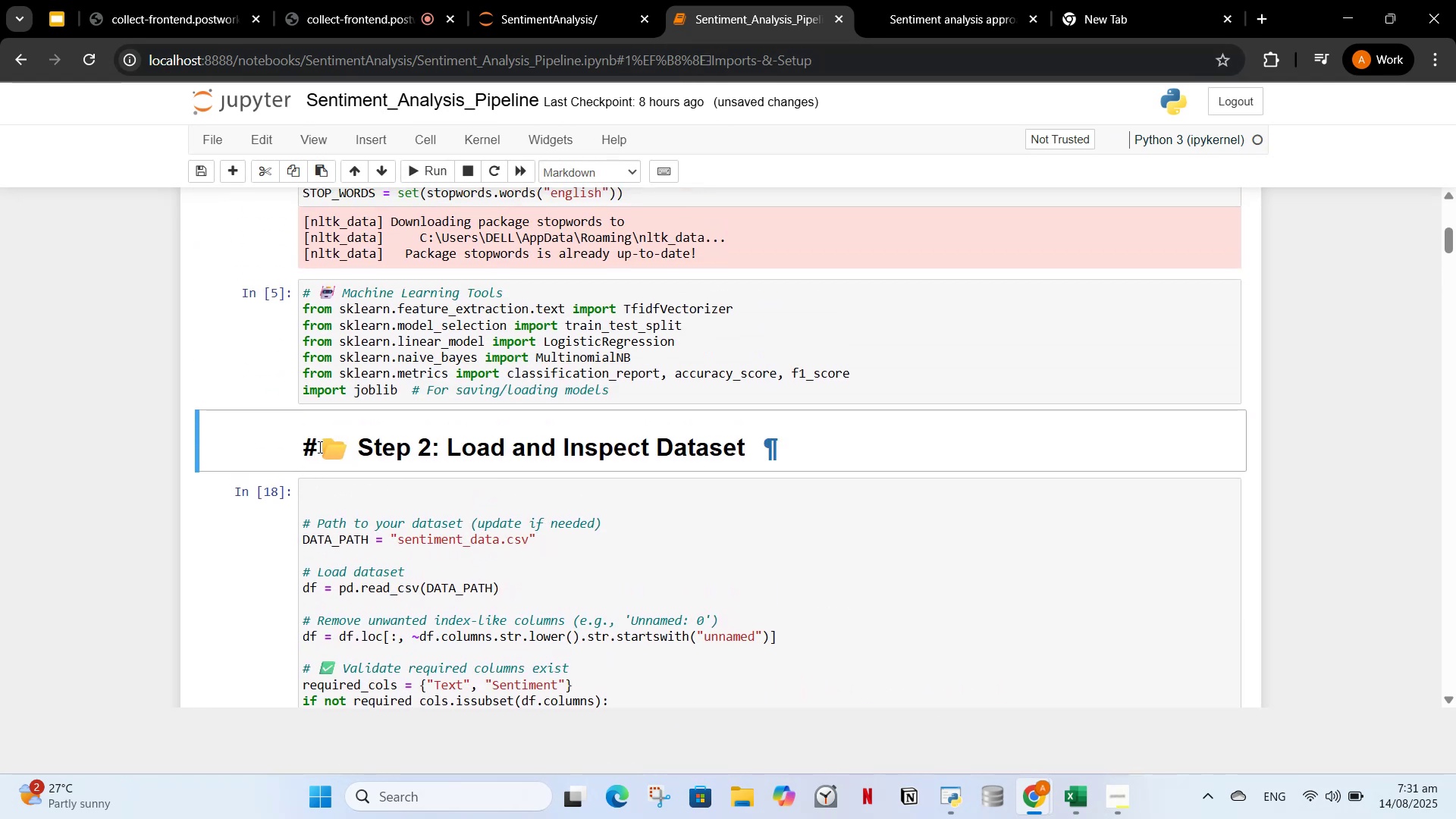 
left_click([318, 447])
 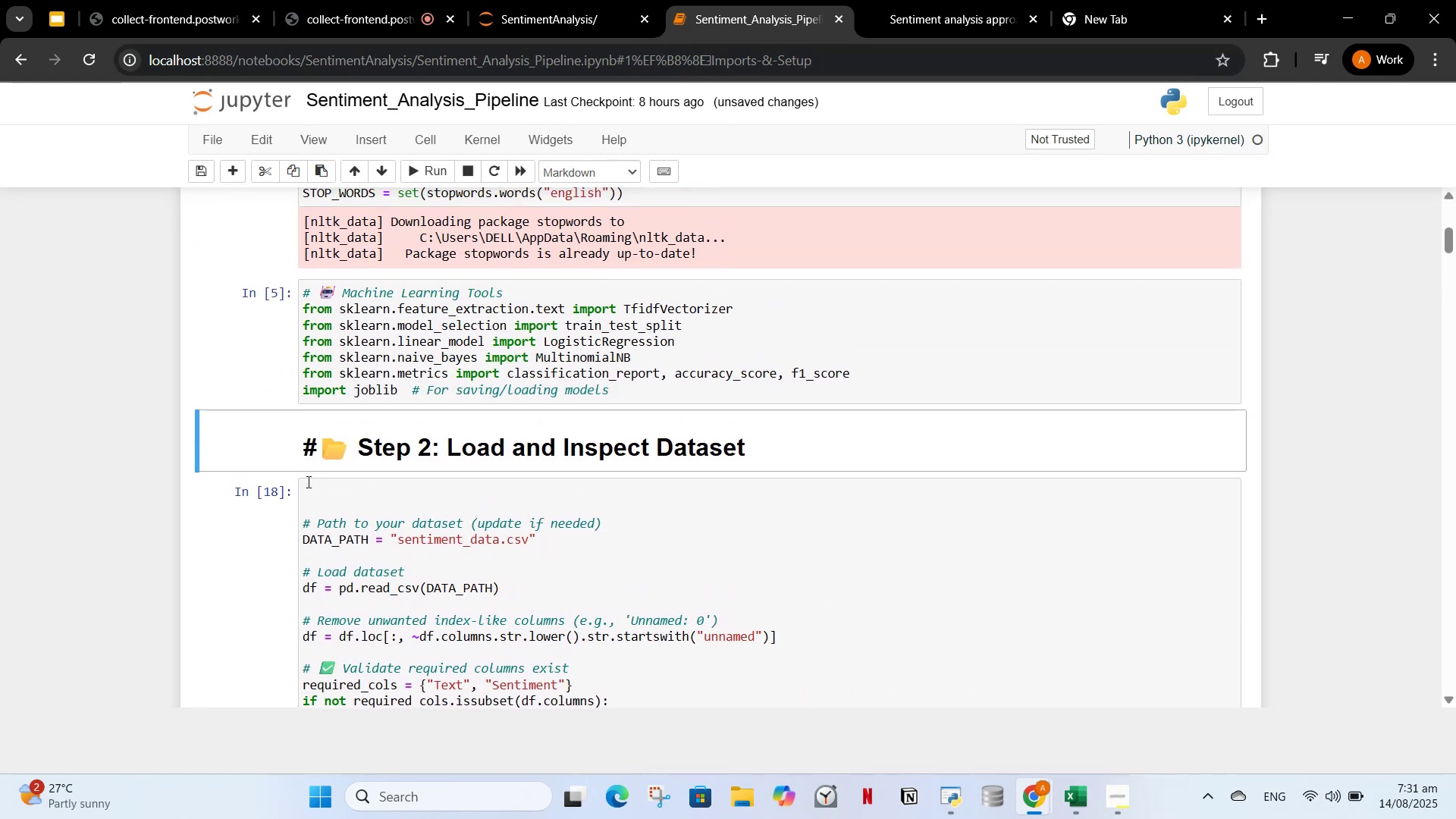 
double_click([331, 457])
 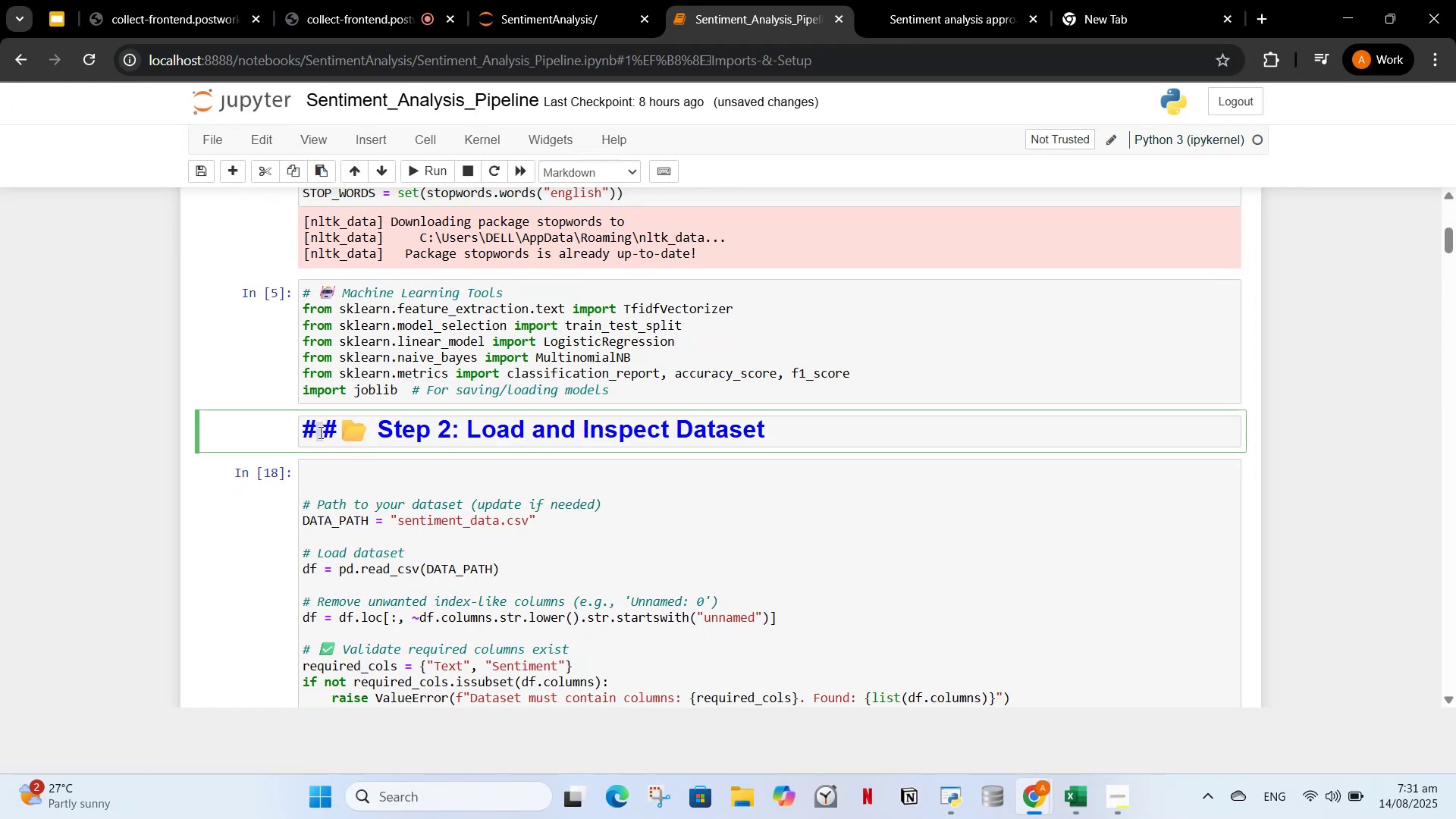 
key(Backspace)
 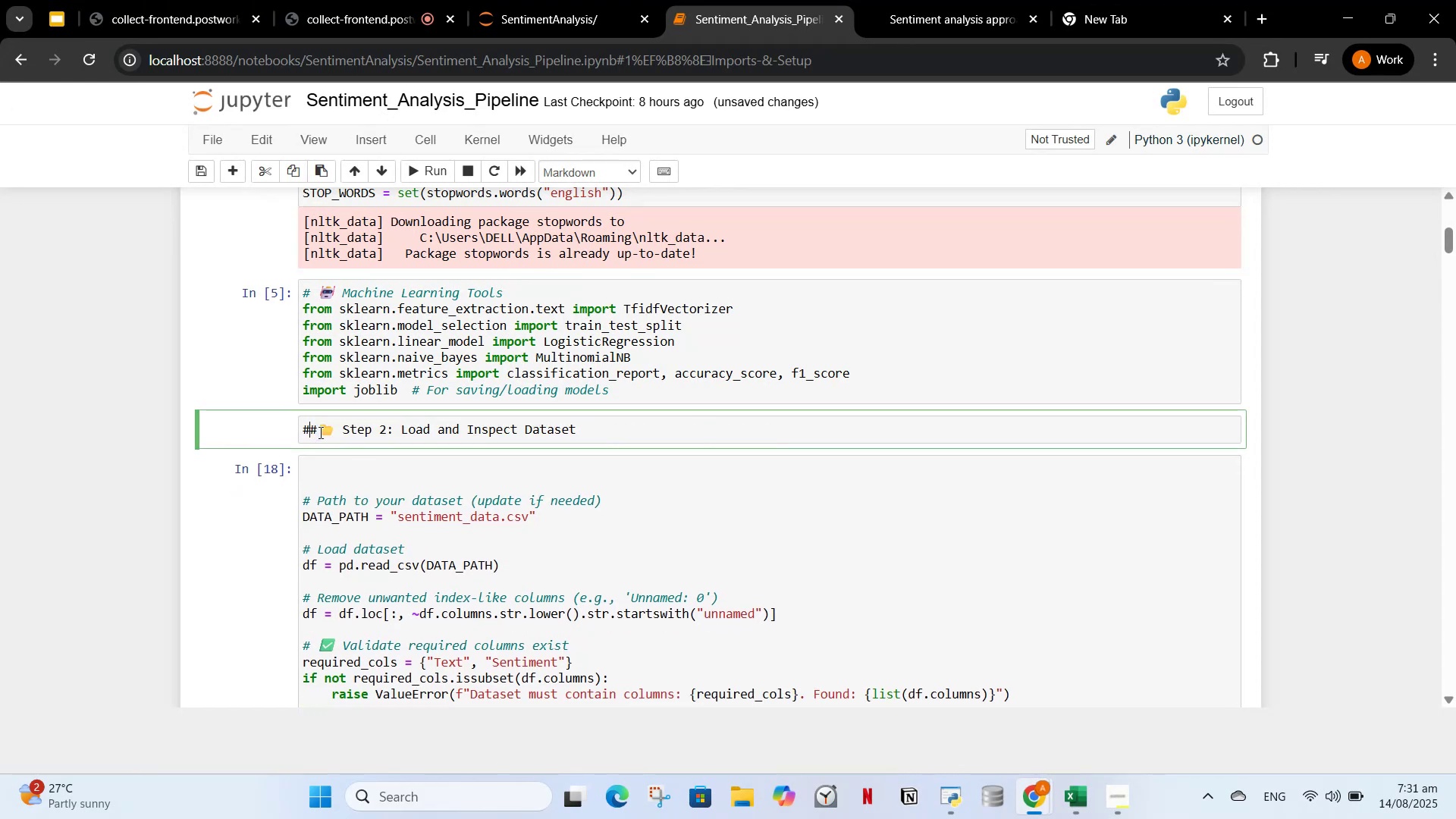 
key(Backspace)
 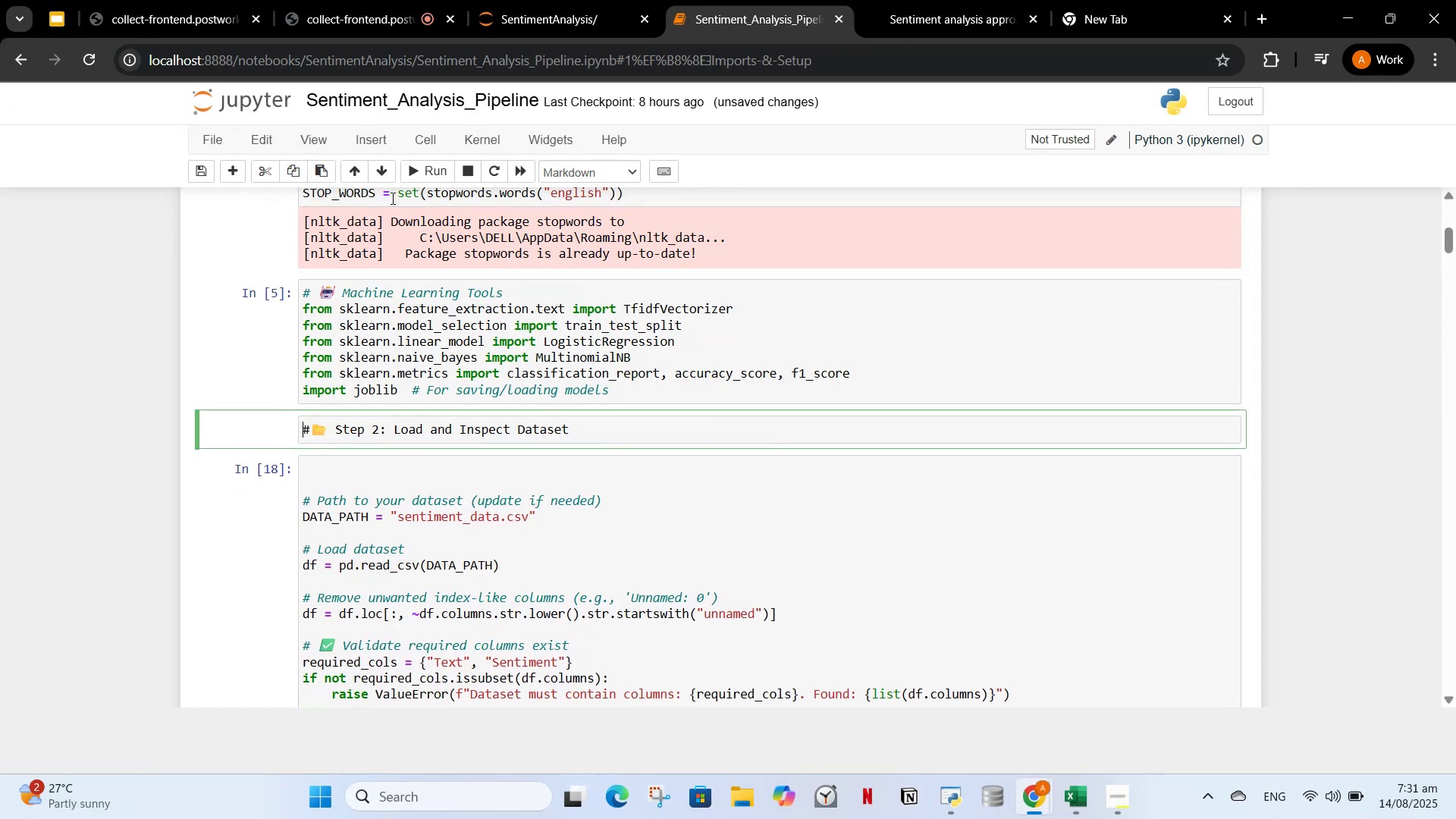 
left_click([419, 169])
 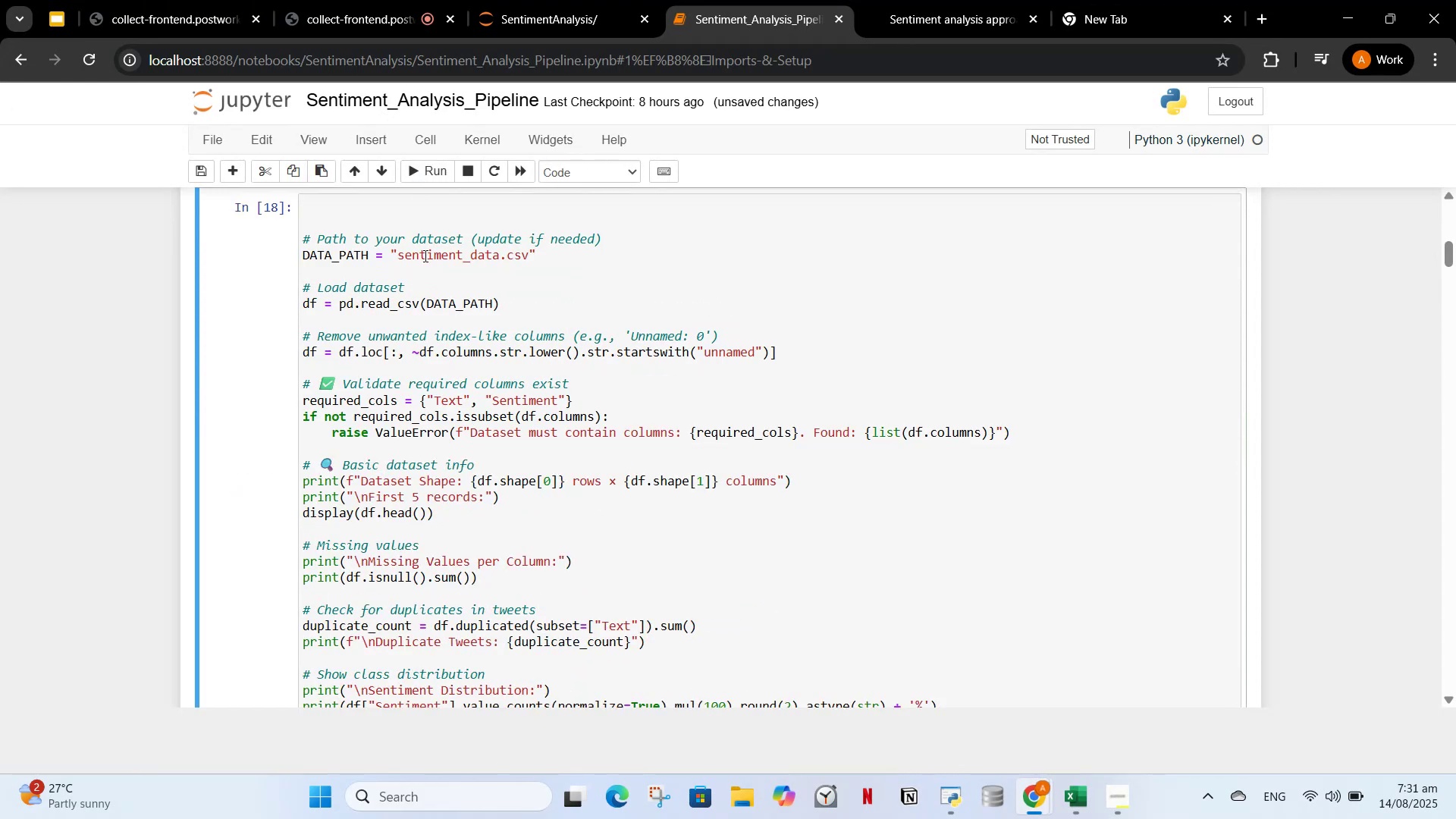 
scroll: coordinate [460, 299], scroll_direction: up, amount: 3.0
 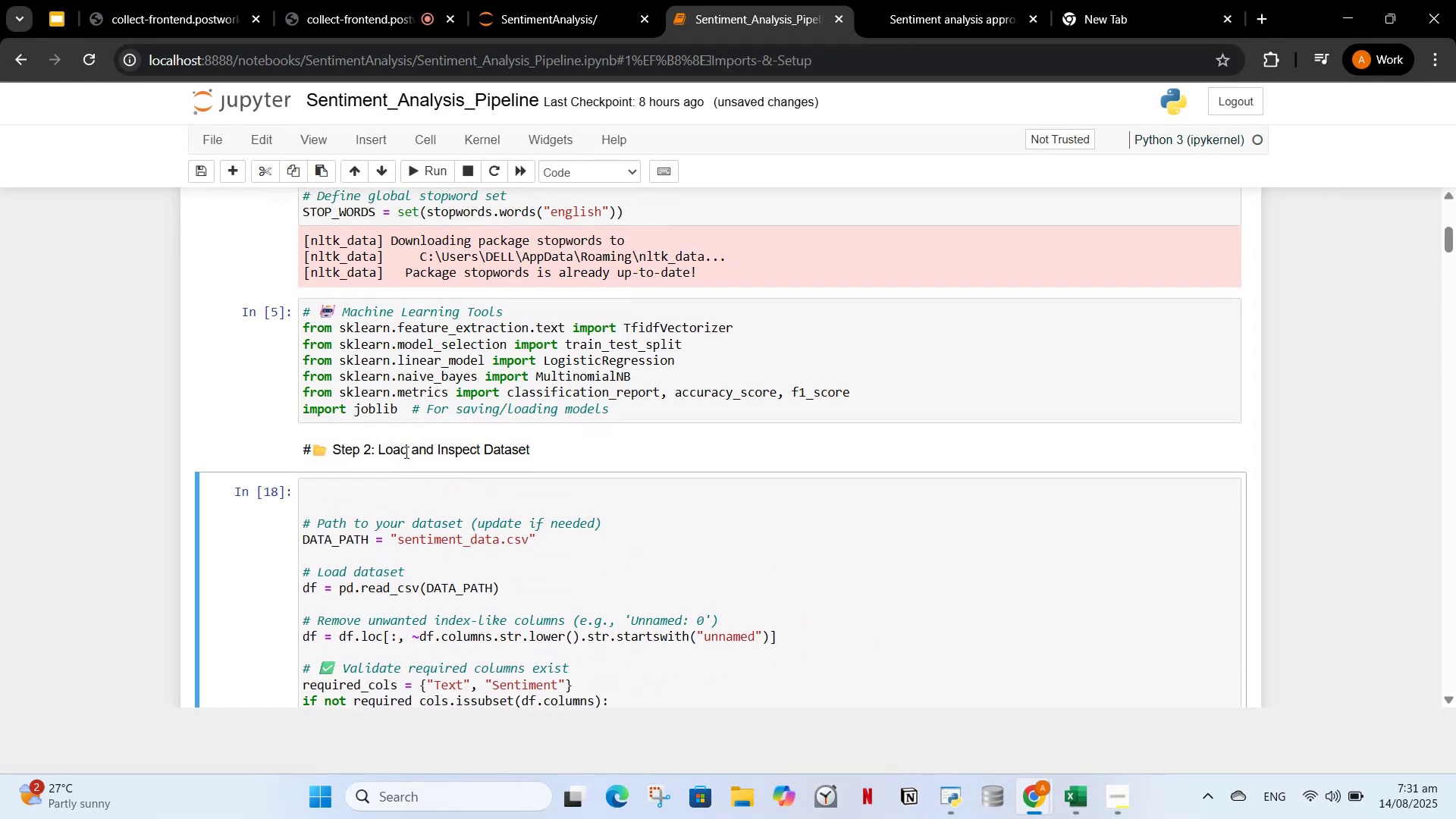 
left_click_drag(start_coordinate=[384, 459], to_coordinate=[380, 448])
 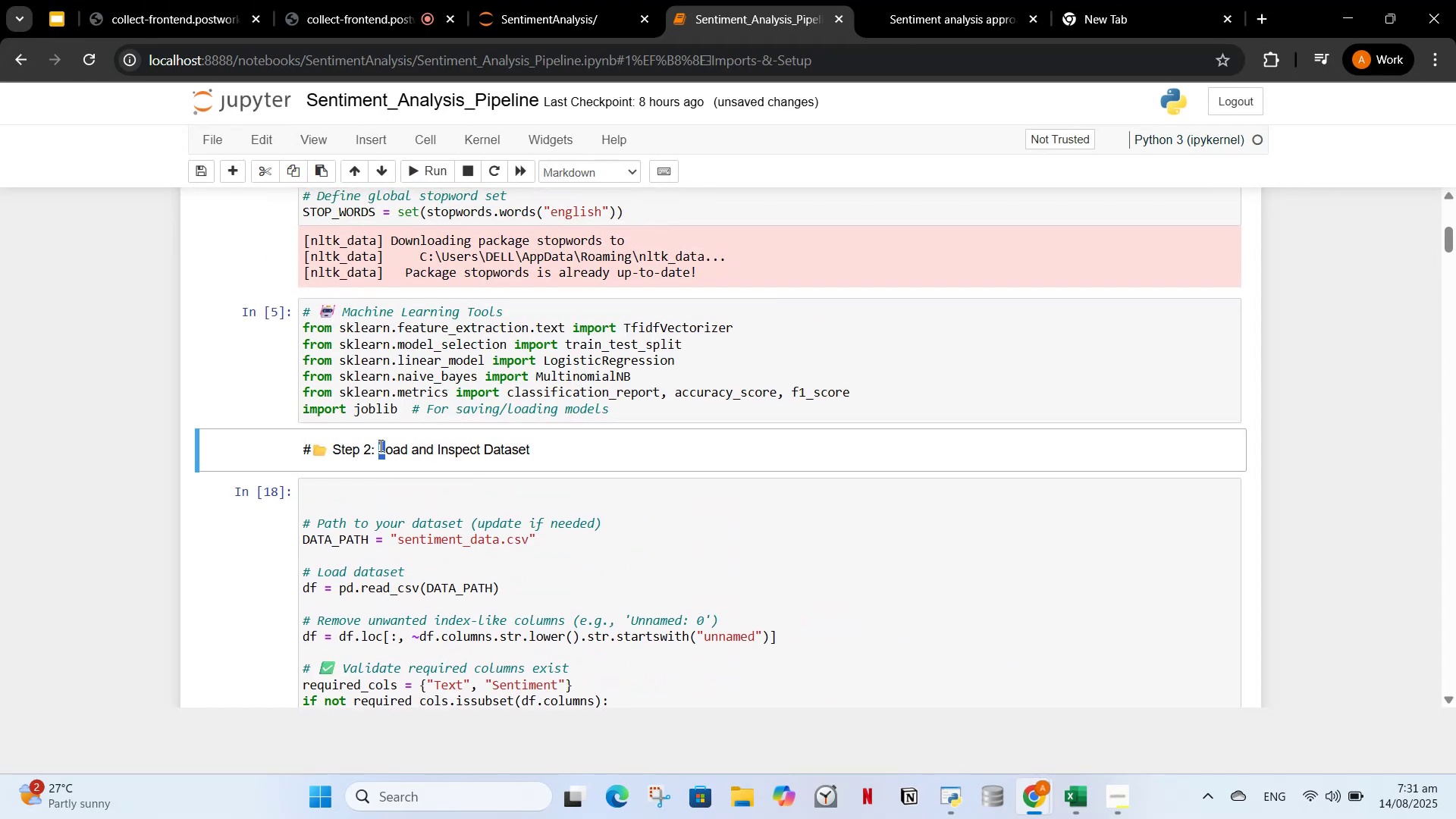 
double_click([379, 445])
 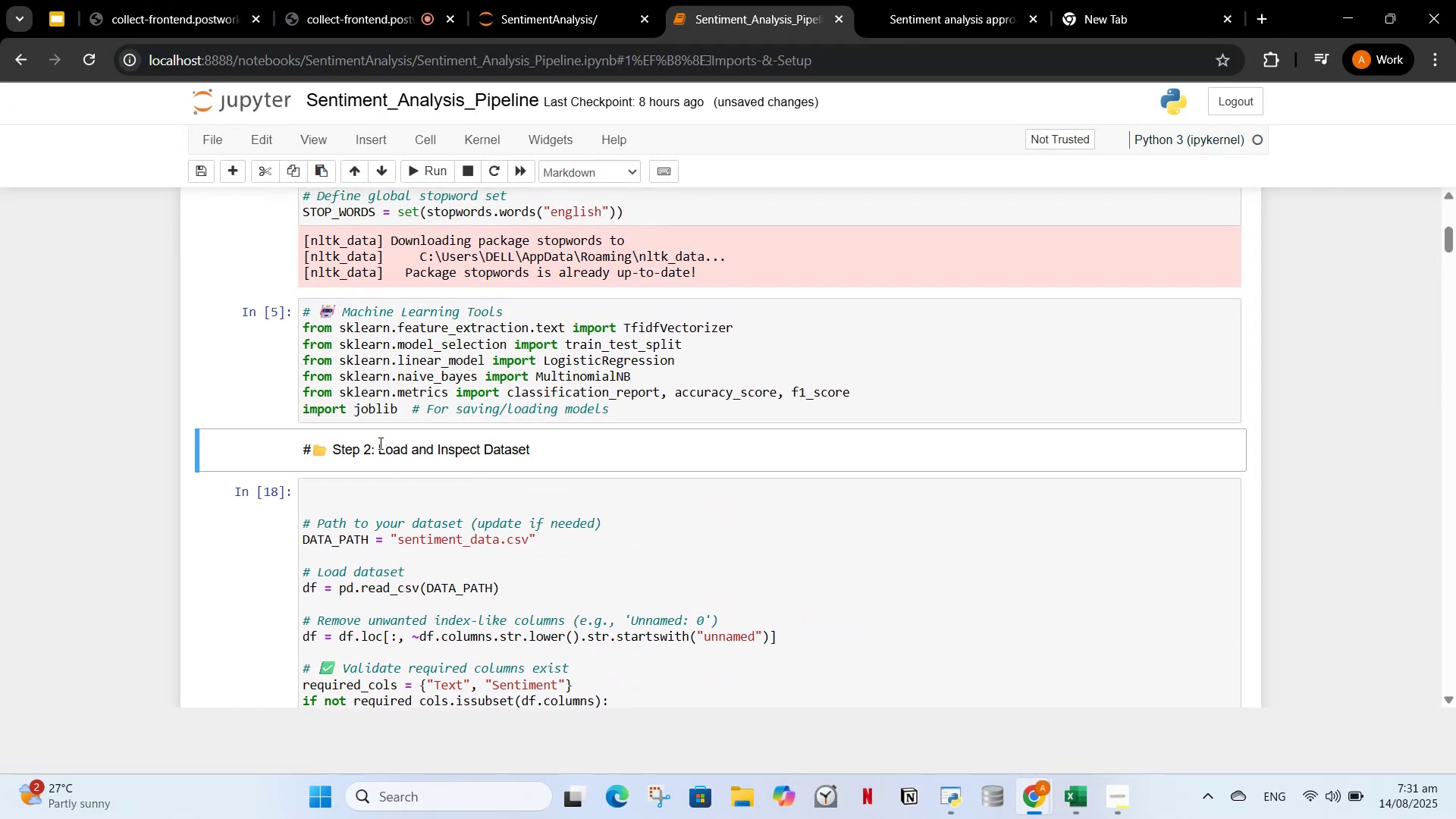 
triple_click([379, 443])
 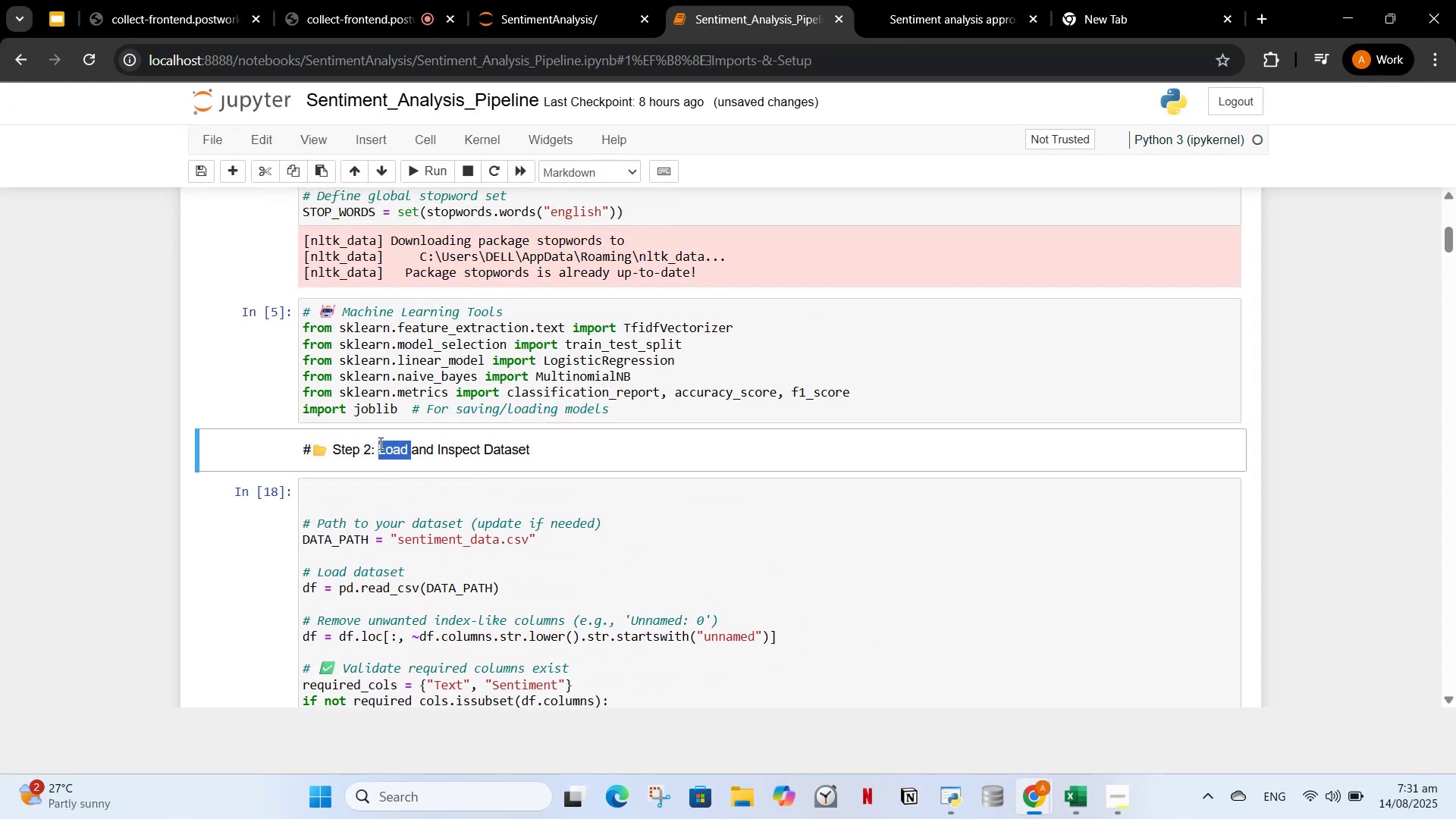 
triple_click([379, 443])
 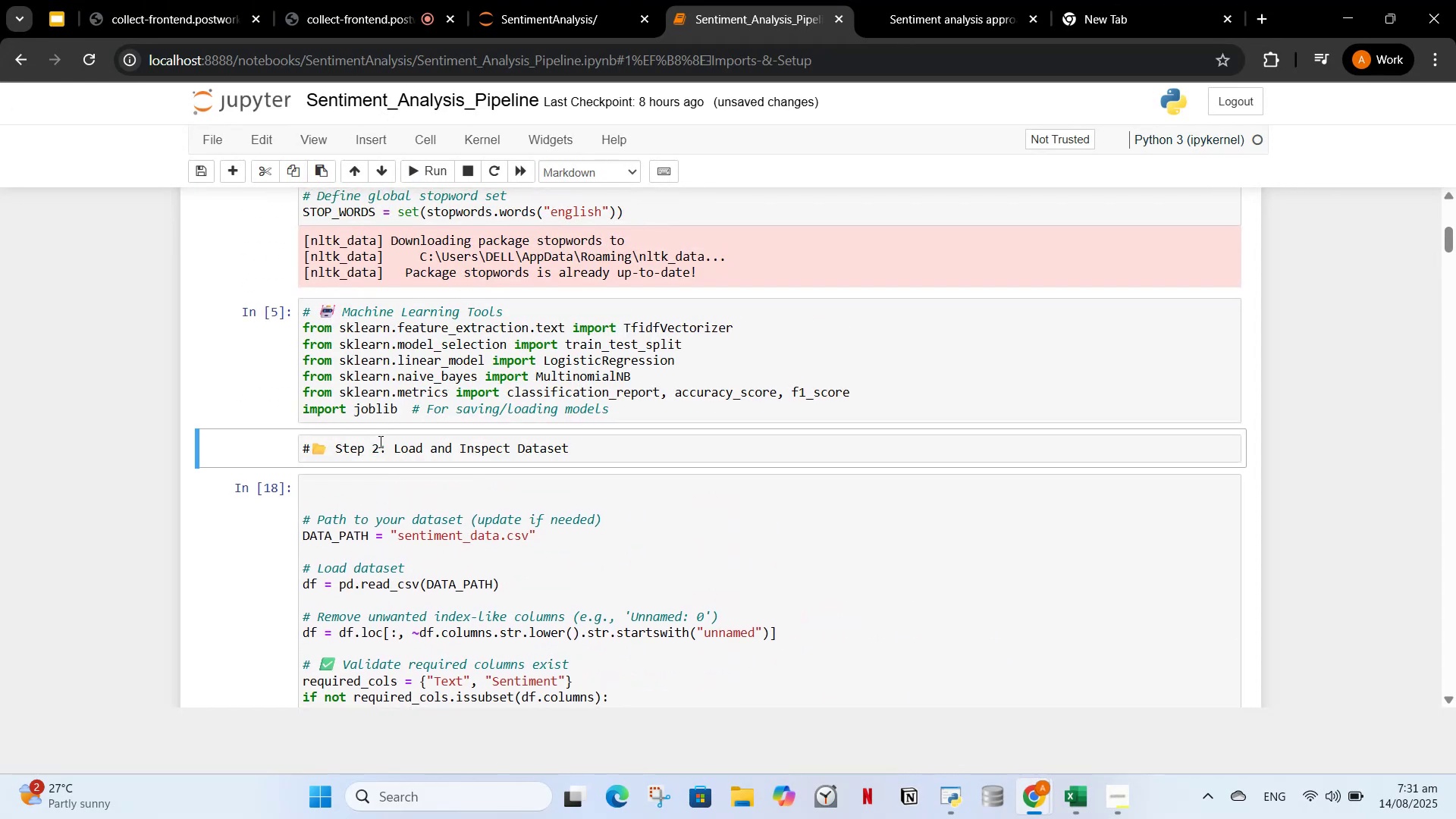 
triple_click([379, 441])
 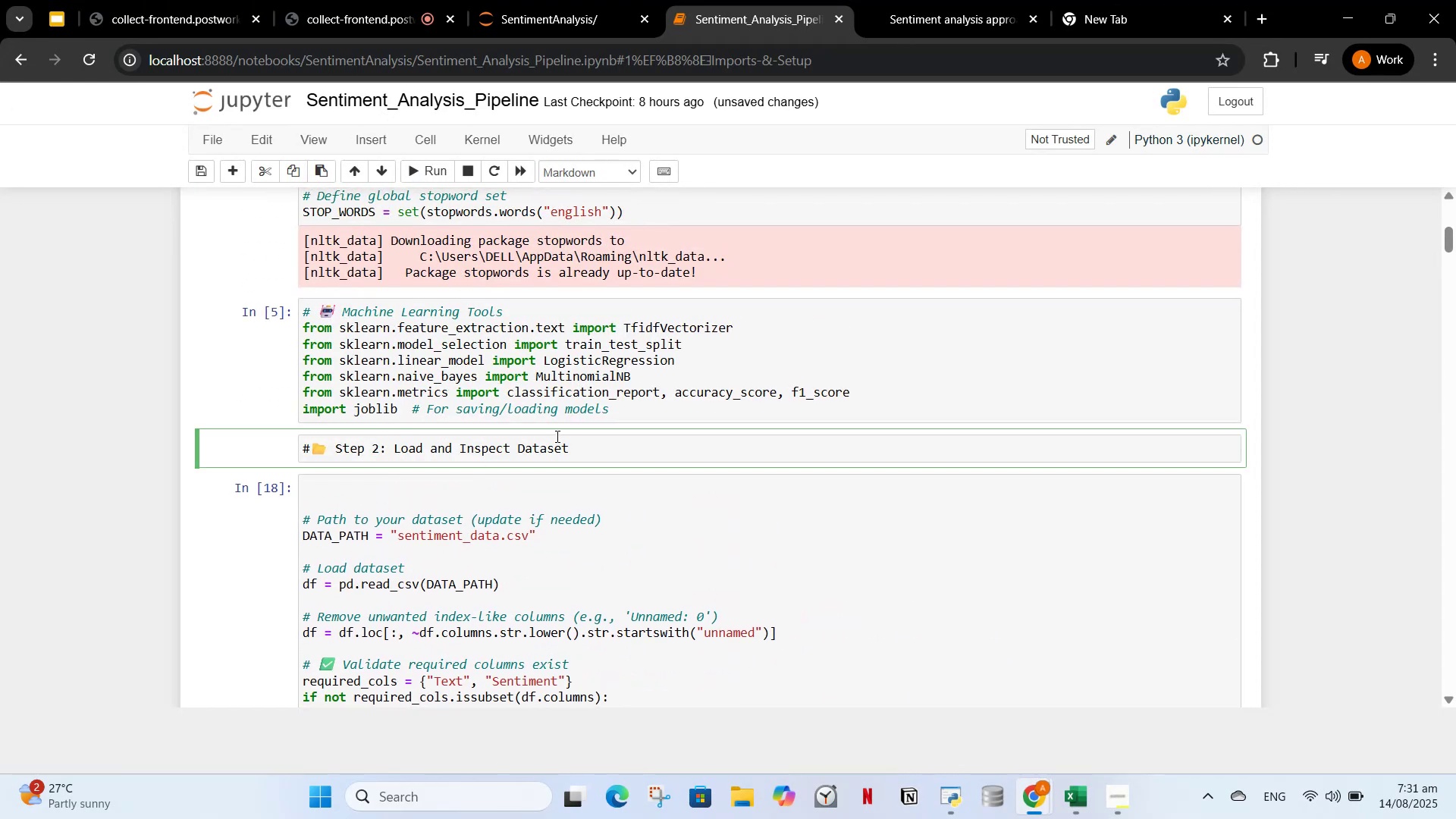 
left_click_drag(start_coordinate=[576, 454], to_coordinate=[267, 447])
 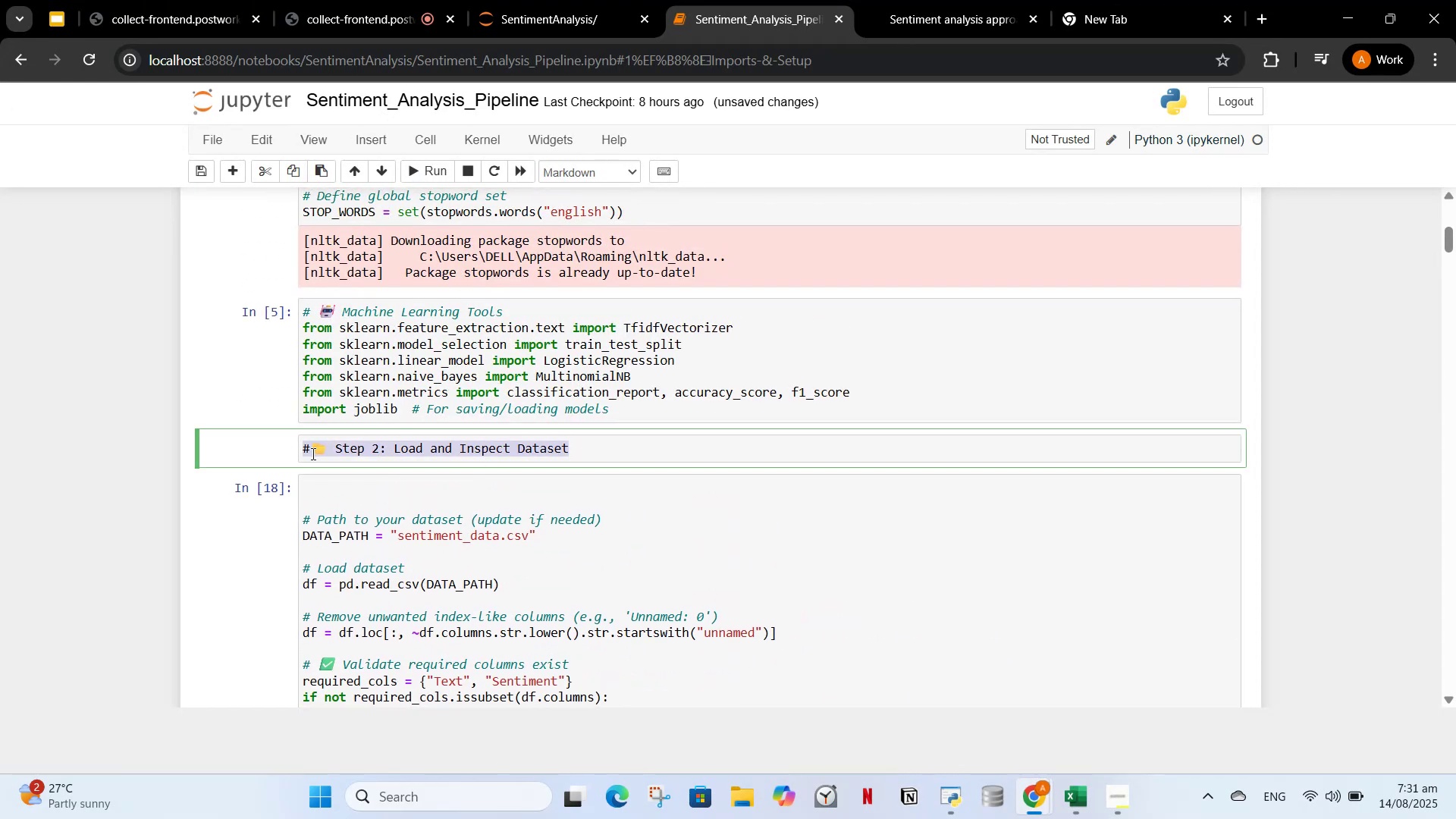 
left_click([312, 454])
 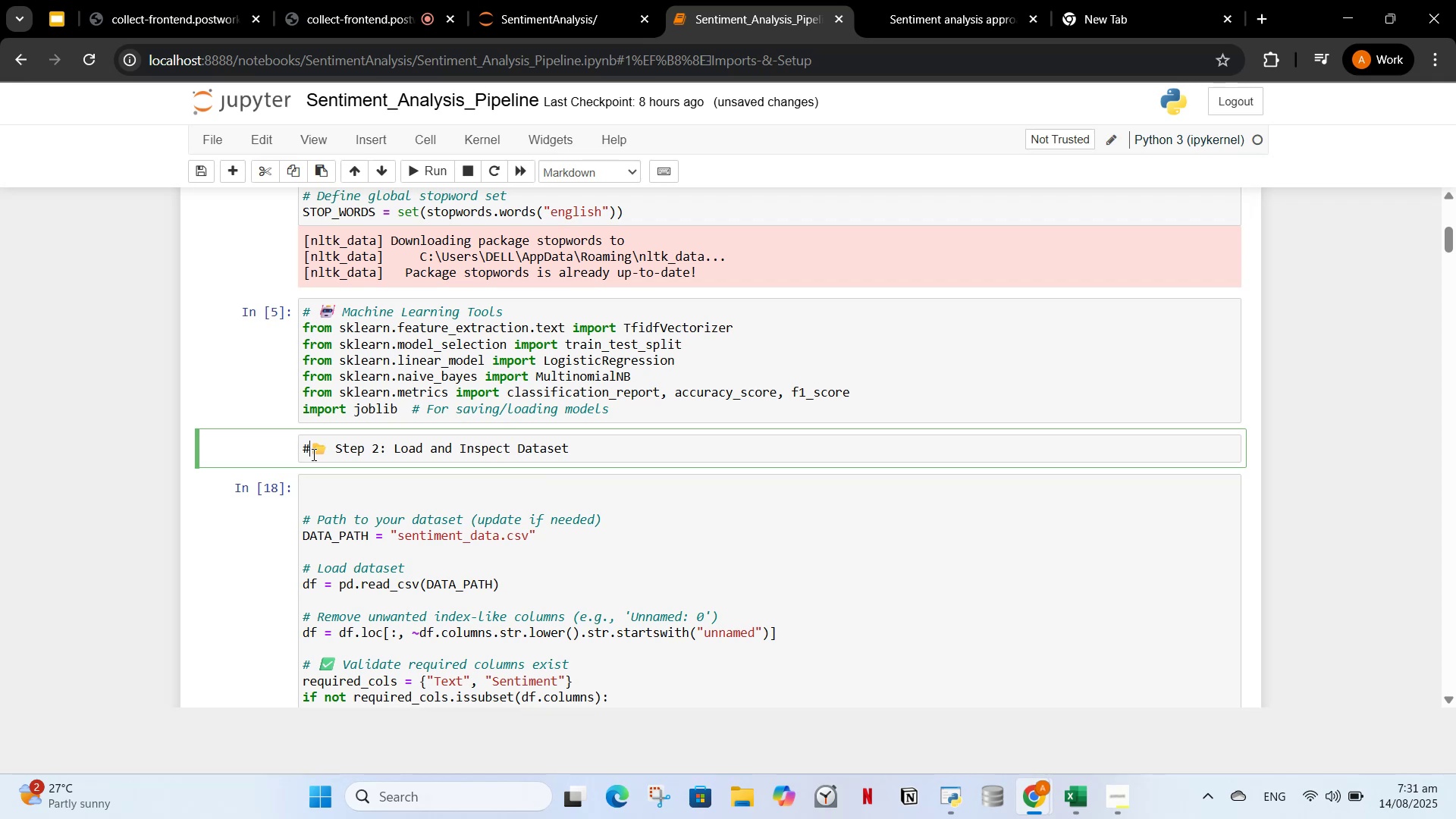 
key(Backspace)
 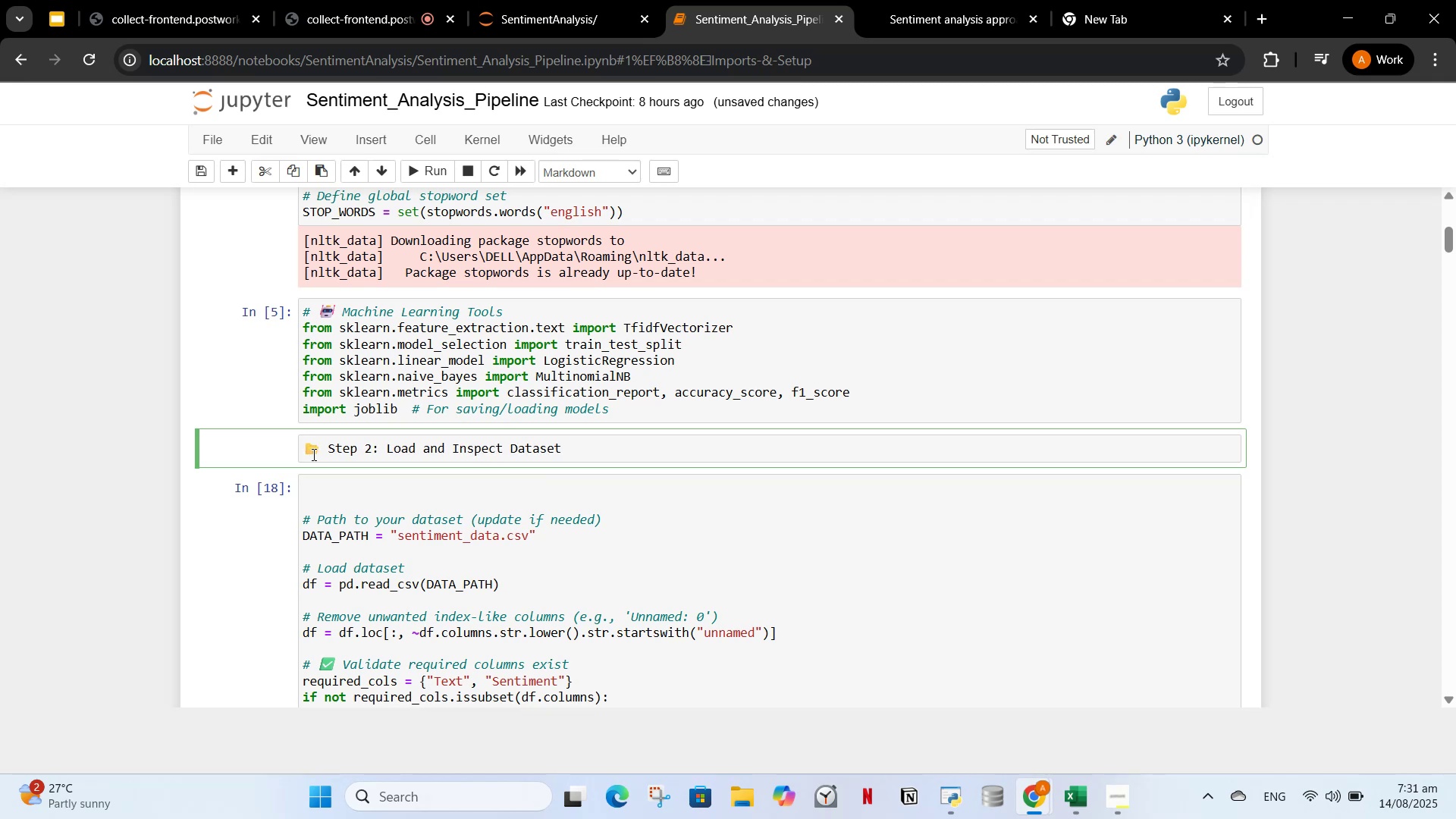 
key(ArrowRight)
 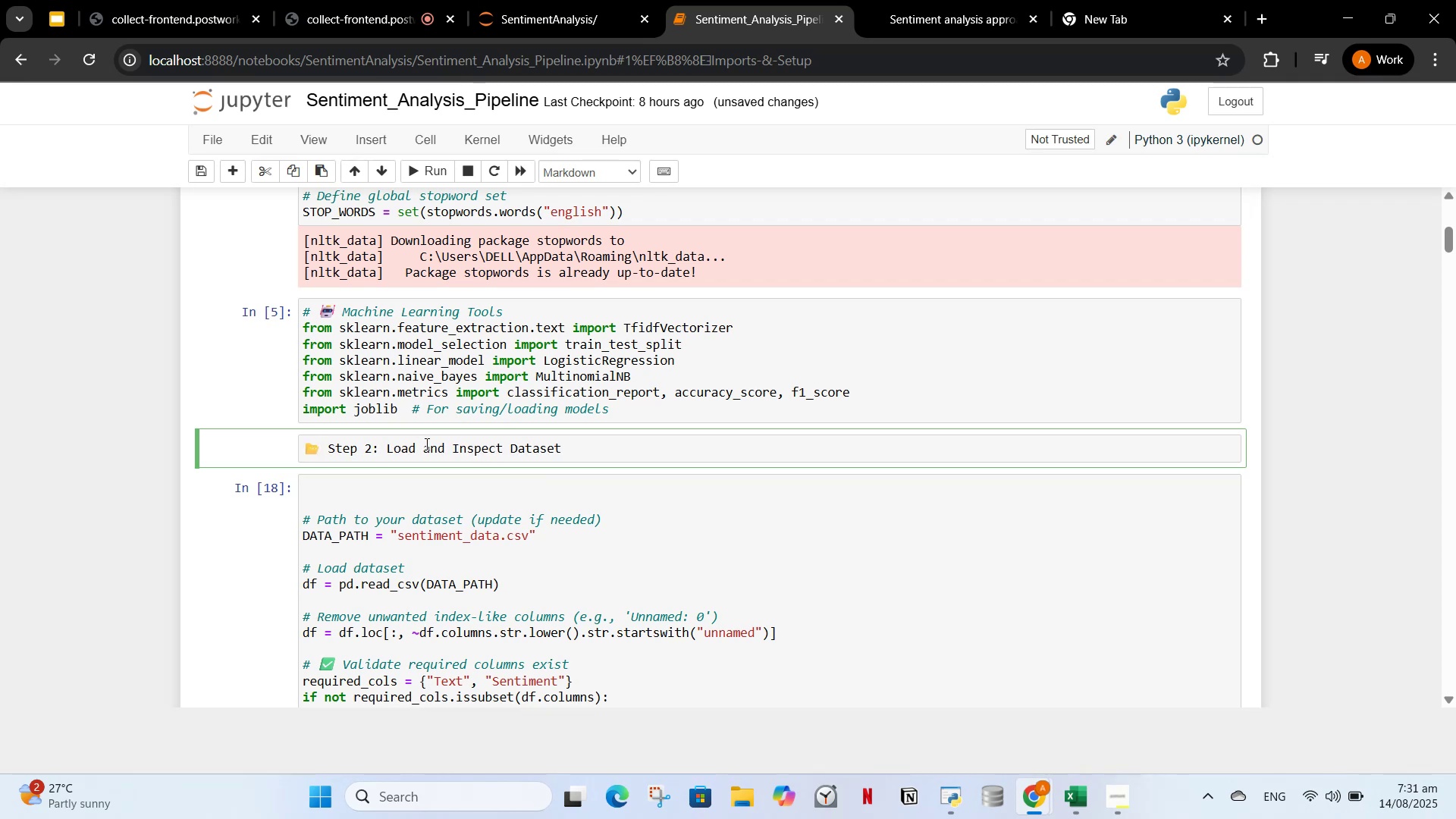 
left_click_drag(start_coordinate=[587, 444], to_coordinate=[256, 451])
 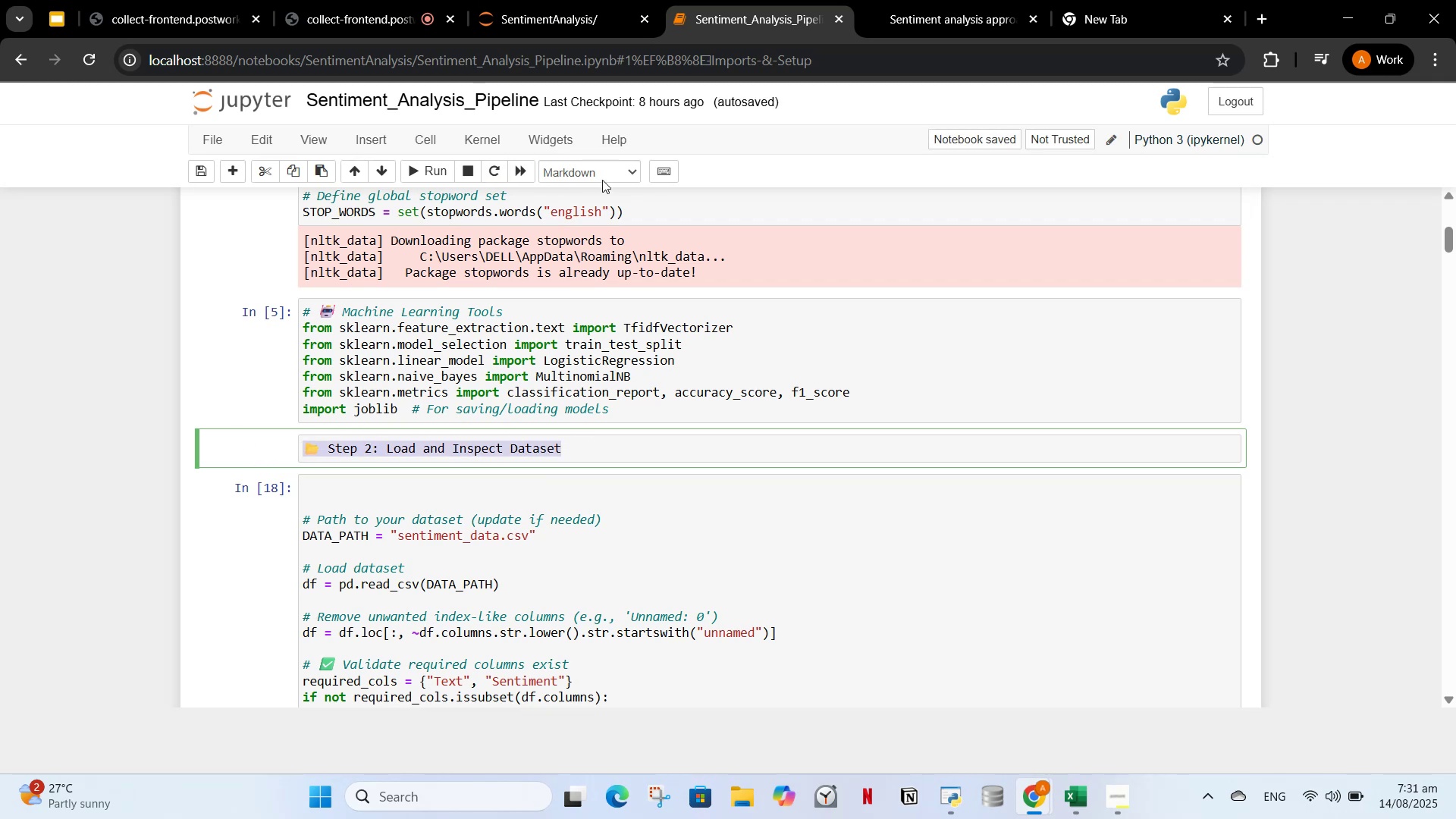 
left_click([598, 172])
 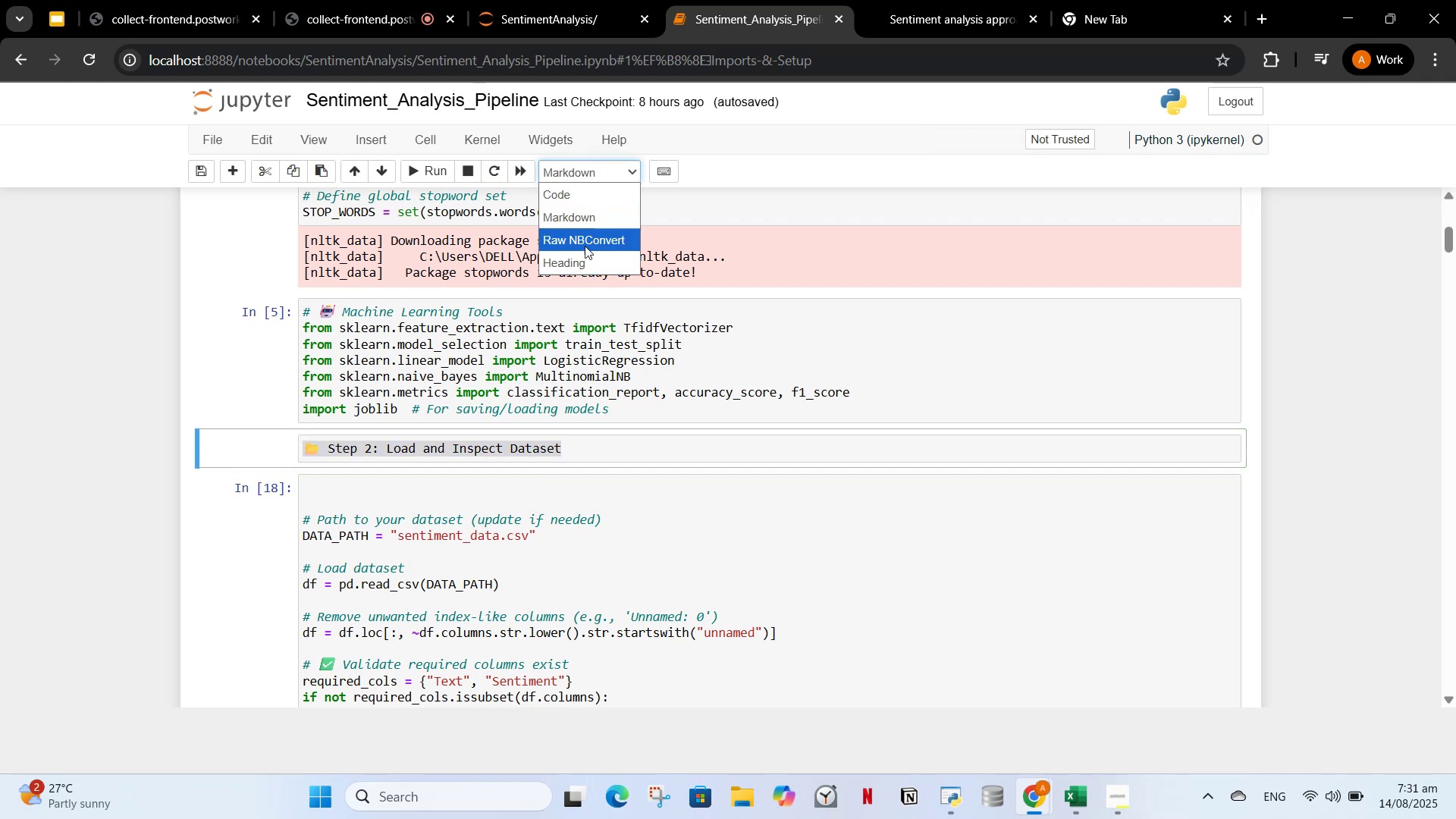 
left_click([585, 258])
 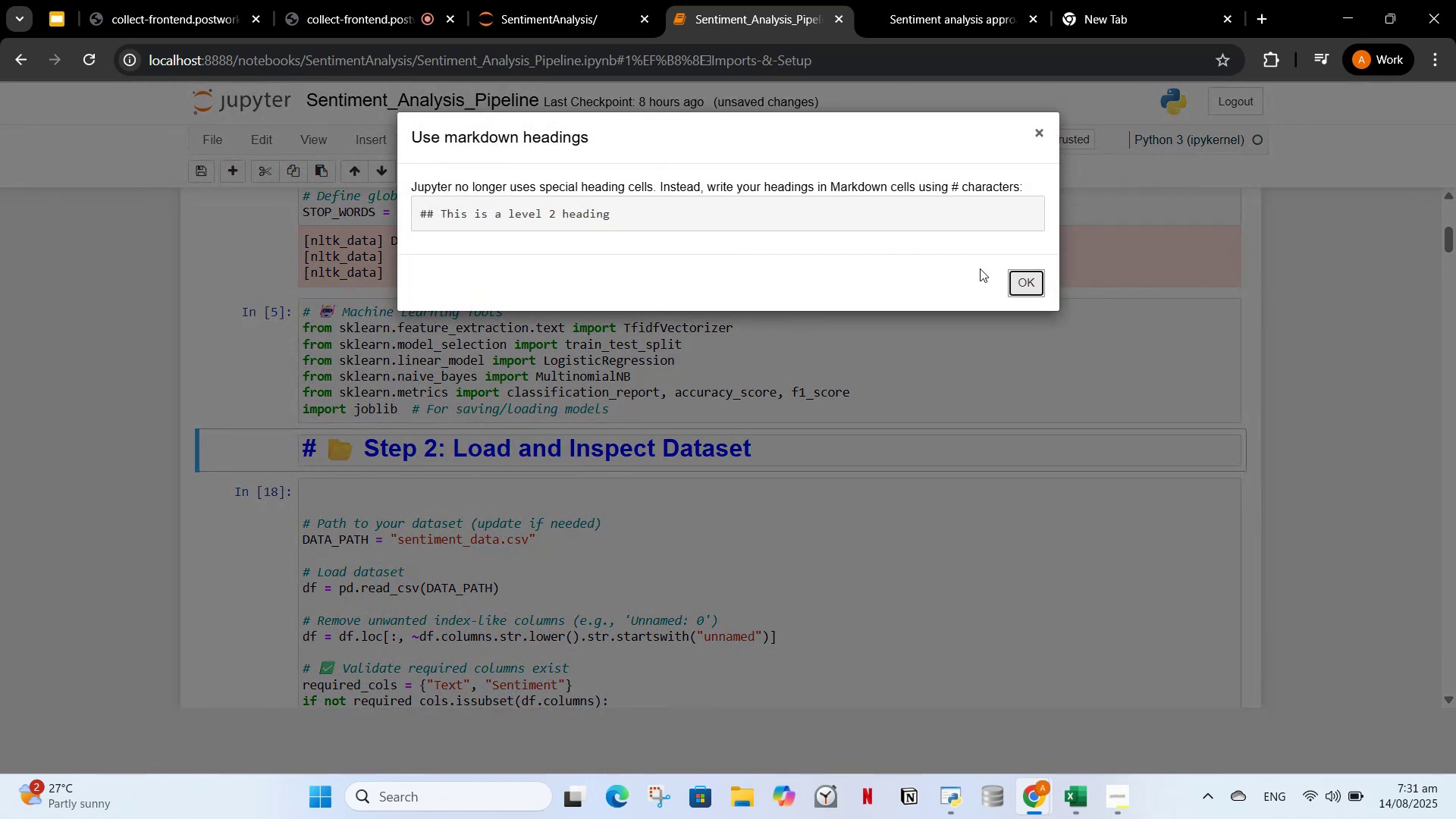 
left_click([1022, 277])
 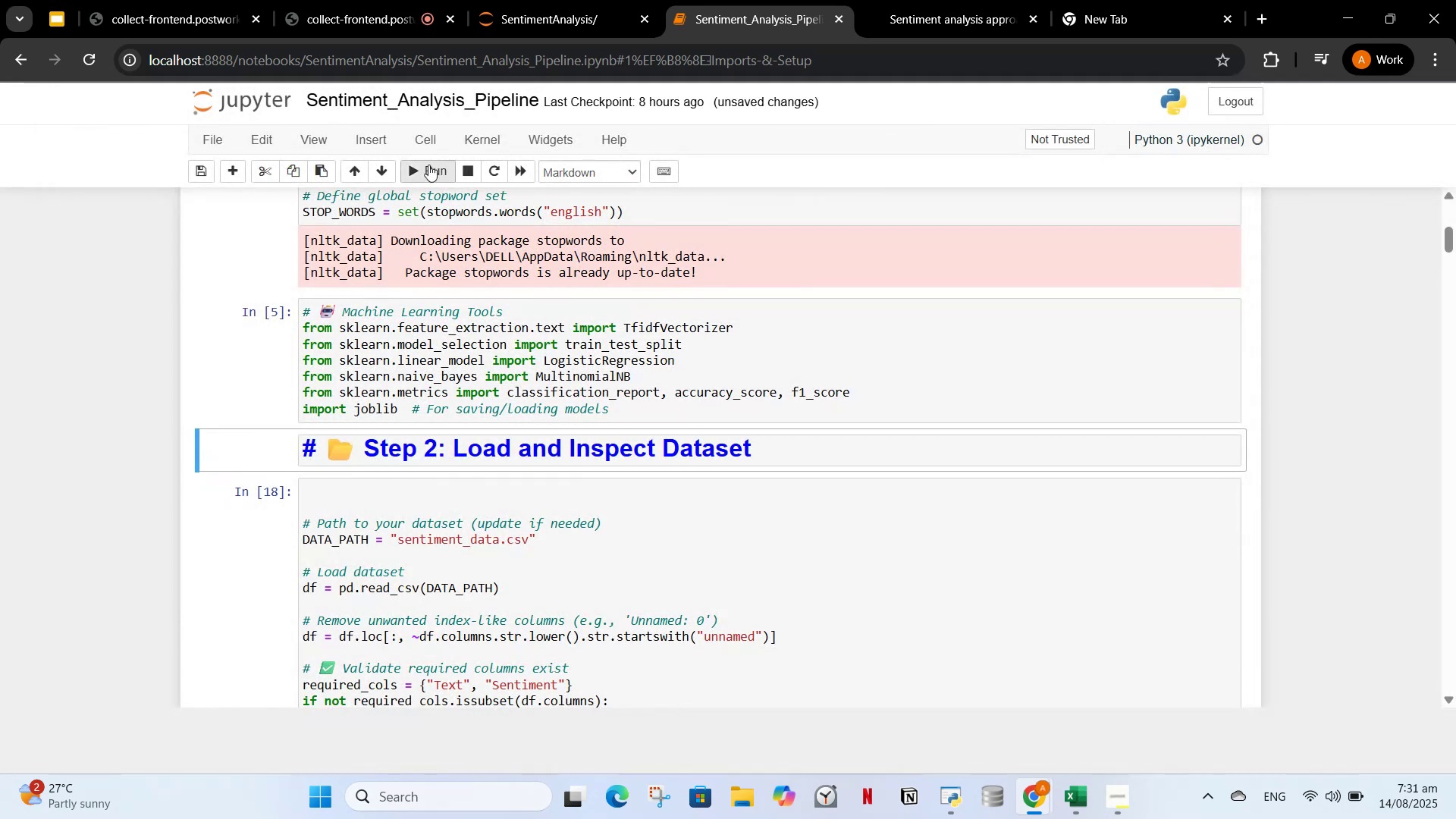 
left_click([428, 164])
 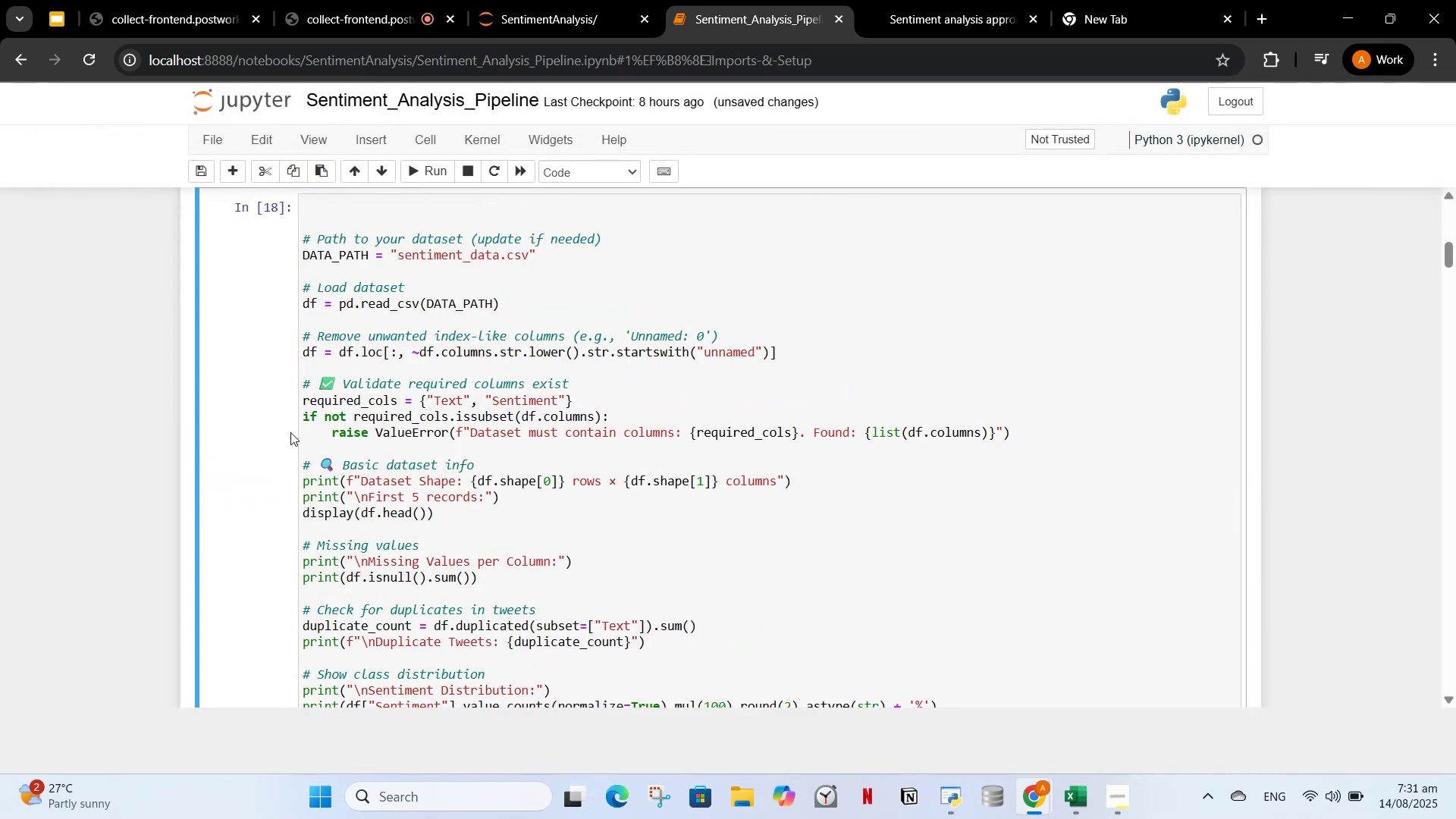 
scroll: coordinate [447, 441], scroll_direction: up, amount: 3.0
 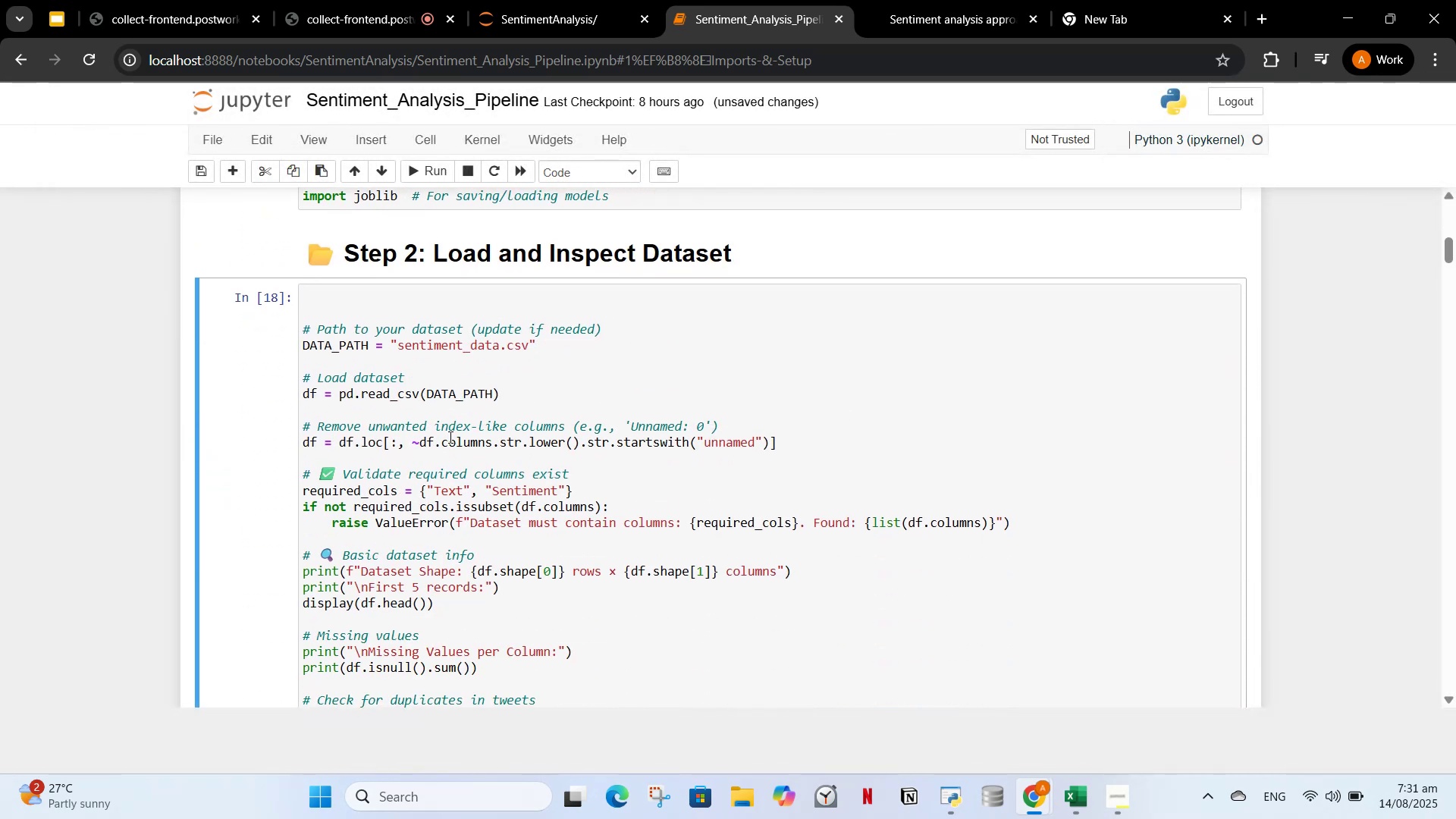 
scroll: coordinate [462, 413], scroll_direction: down, amount: 2.0
 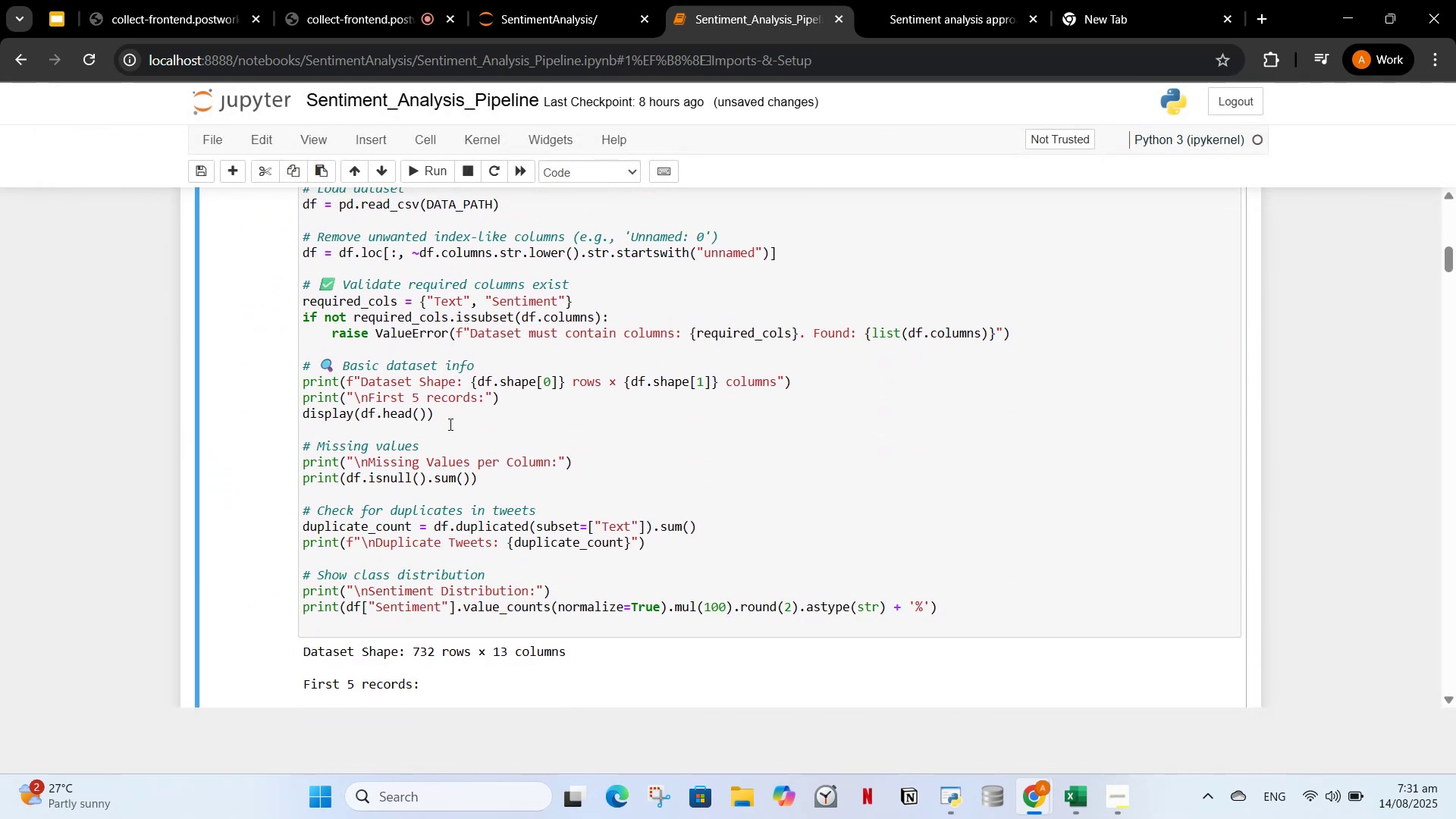 
left_click([448, 426])
 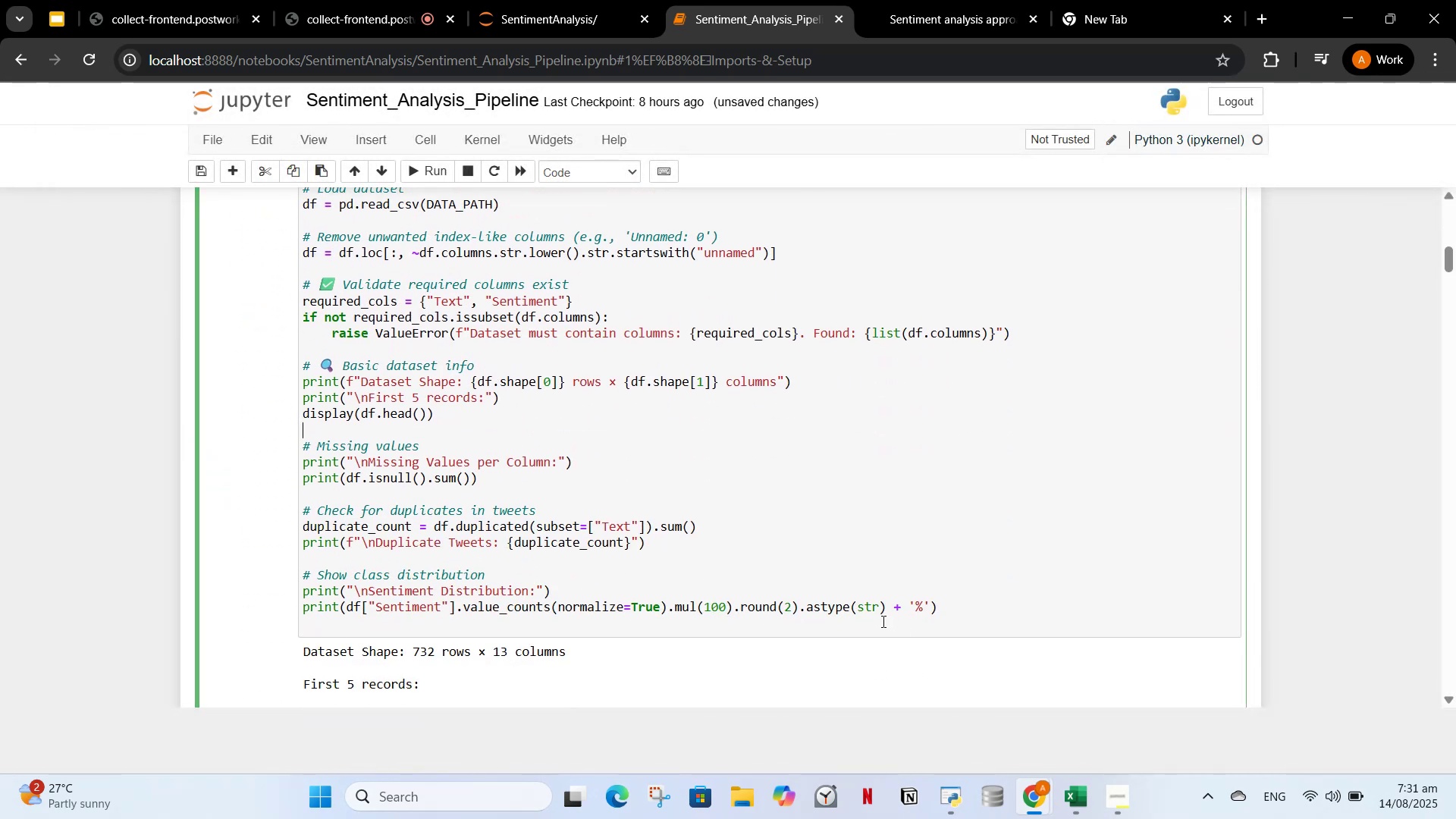 
left_click_drag(start_coordinate=[945, 617], to_coordinate=[314, 230])
 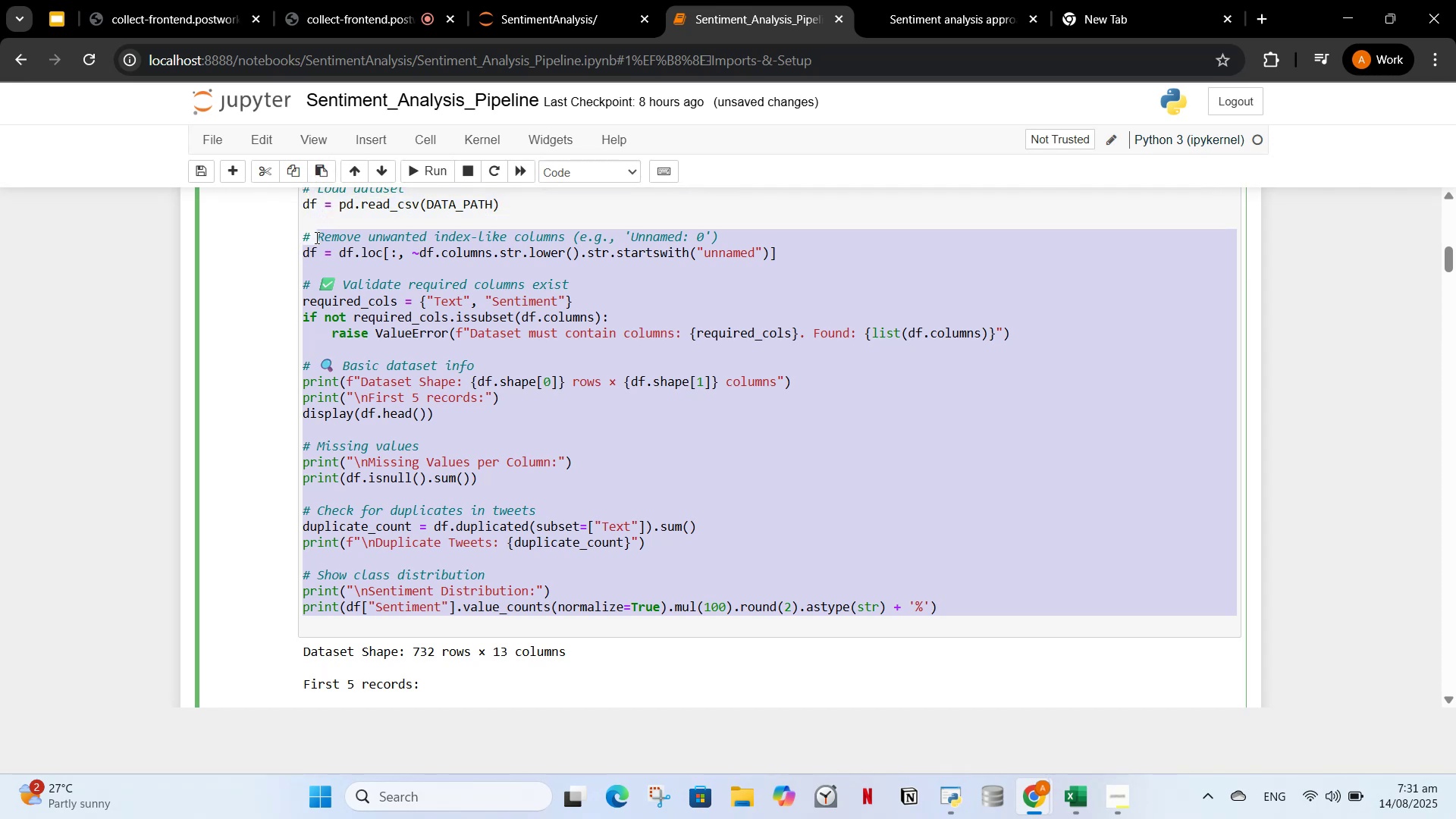 
scroll: coordinate [347, 358], scroll_direction: up, amount: 3.0
 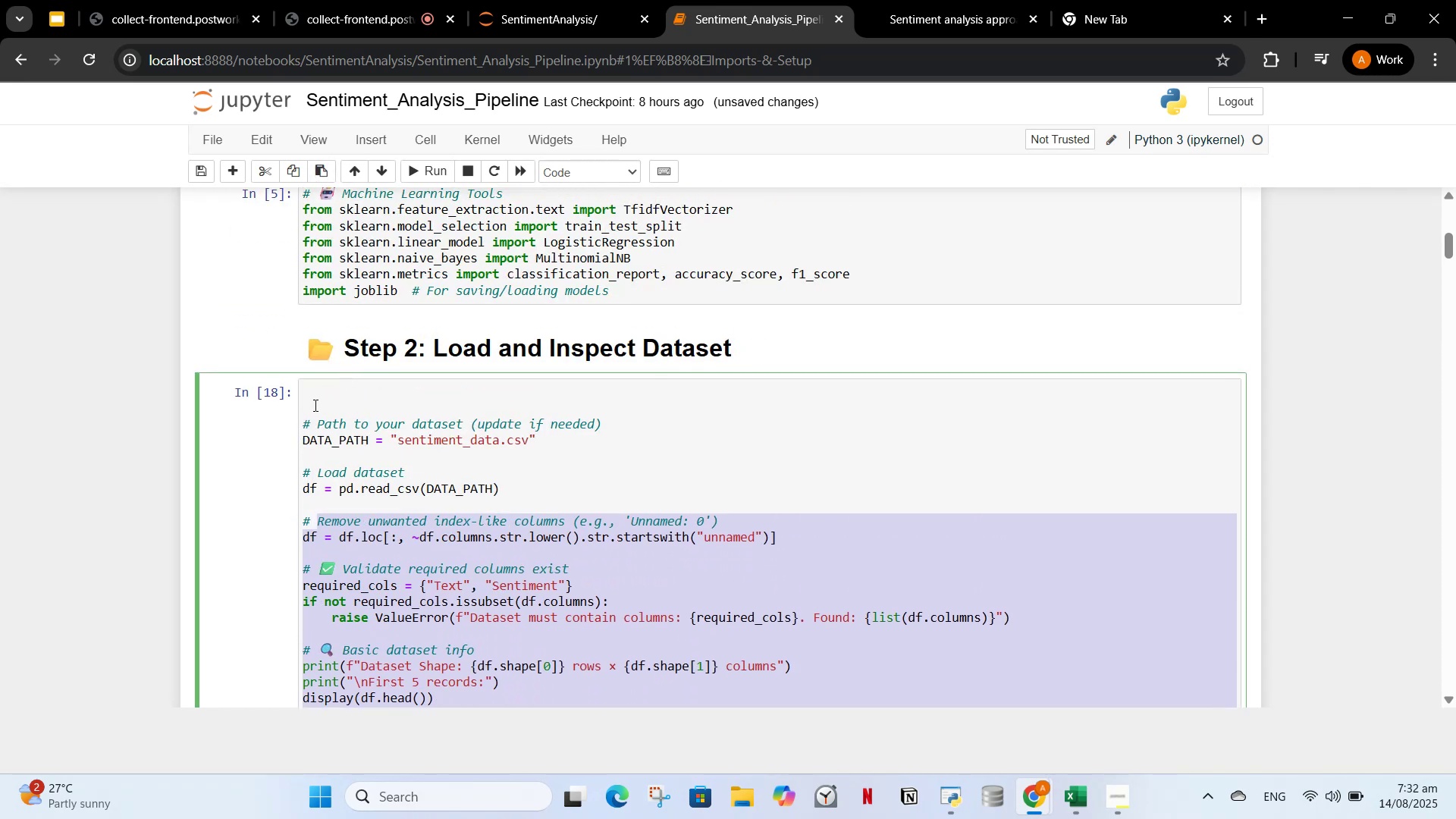 
left_click([307, 412])
 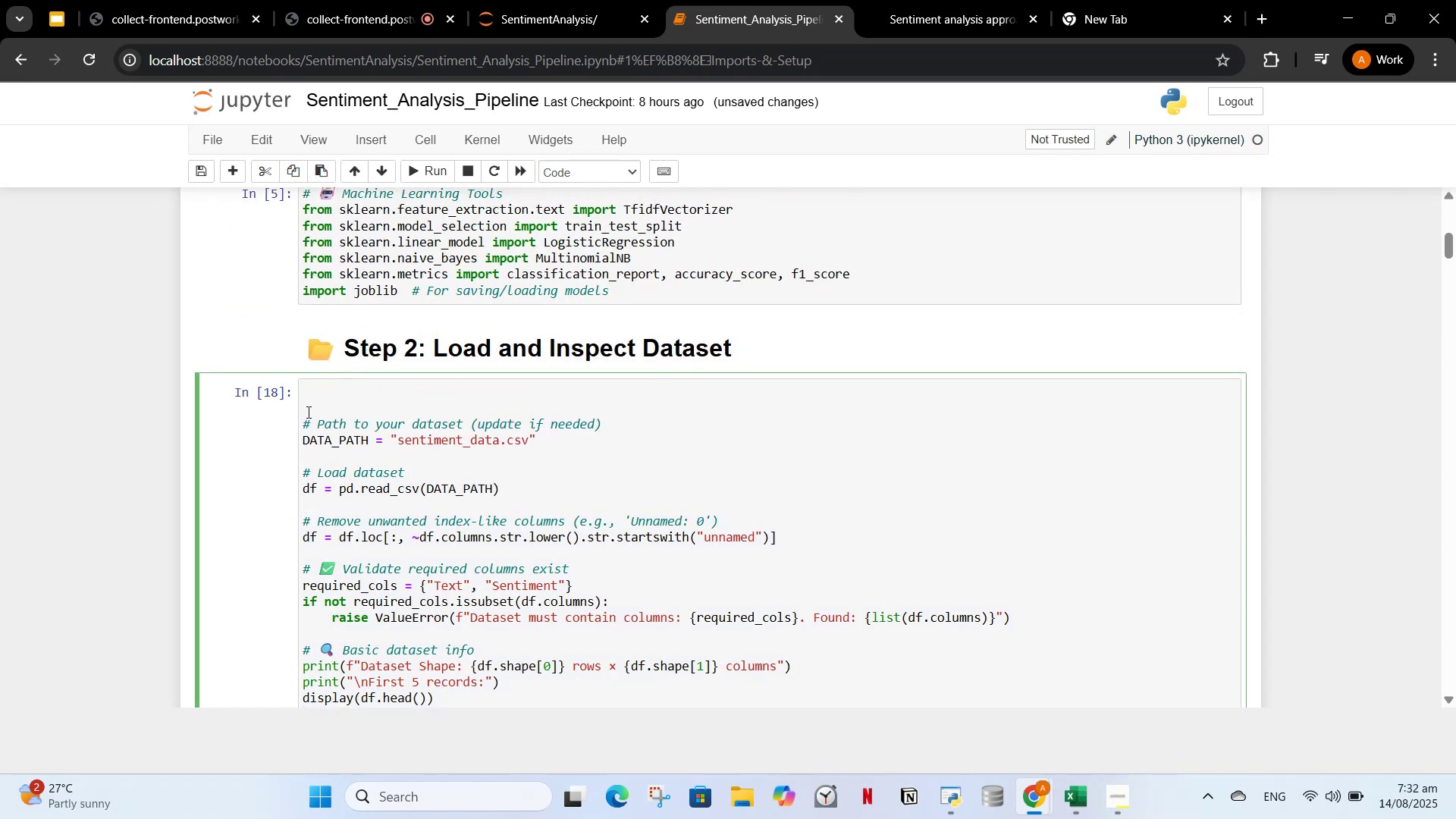 
key(ArrowDown)
 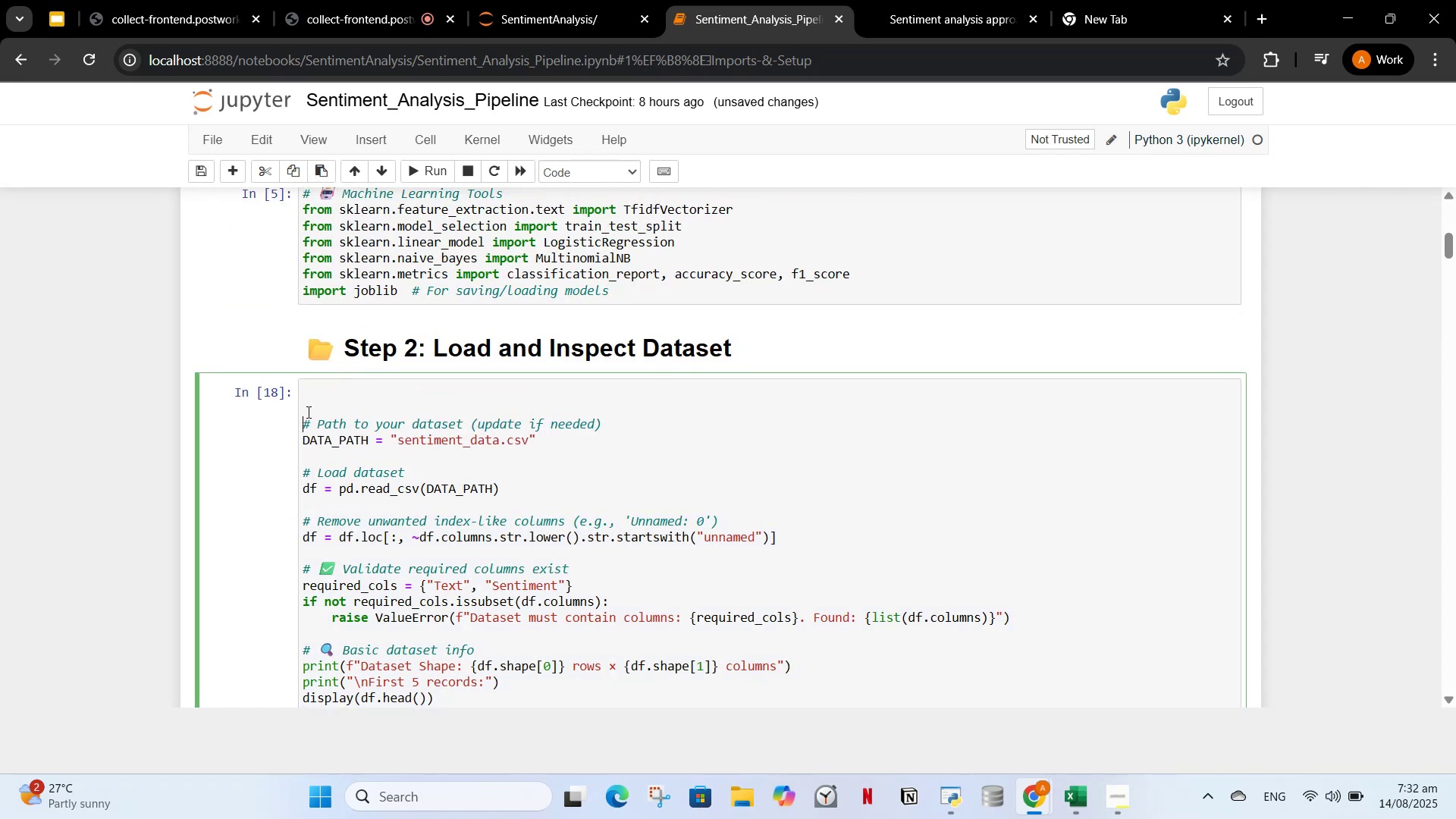 
key(Backspace)
 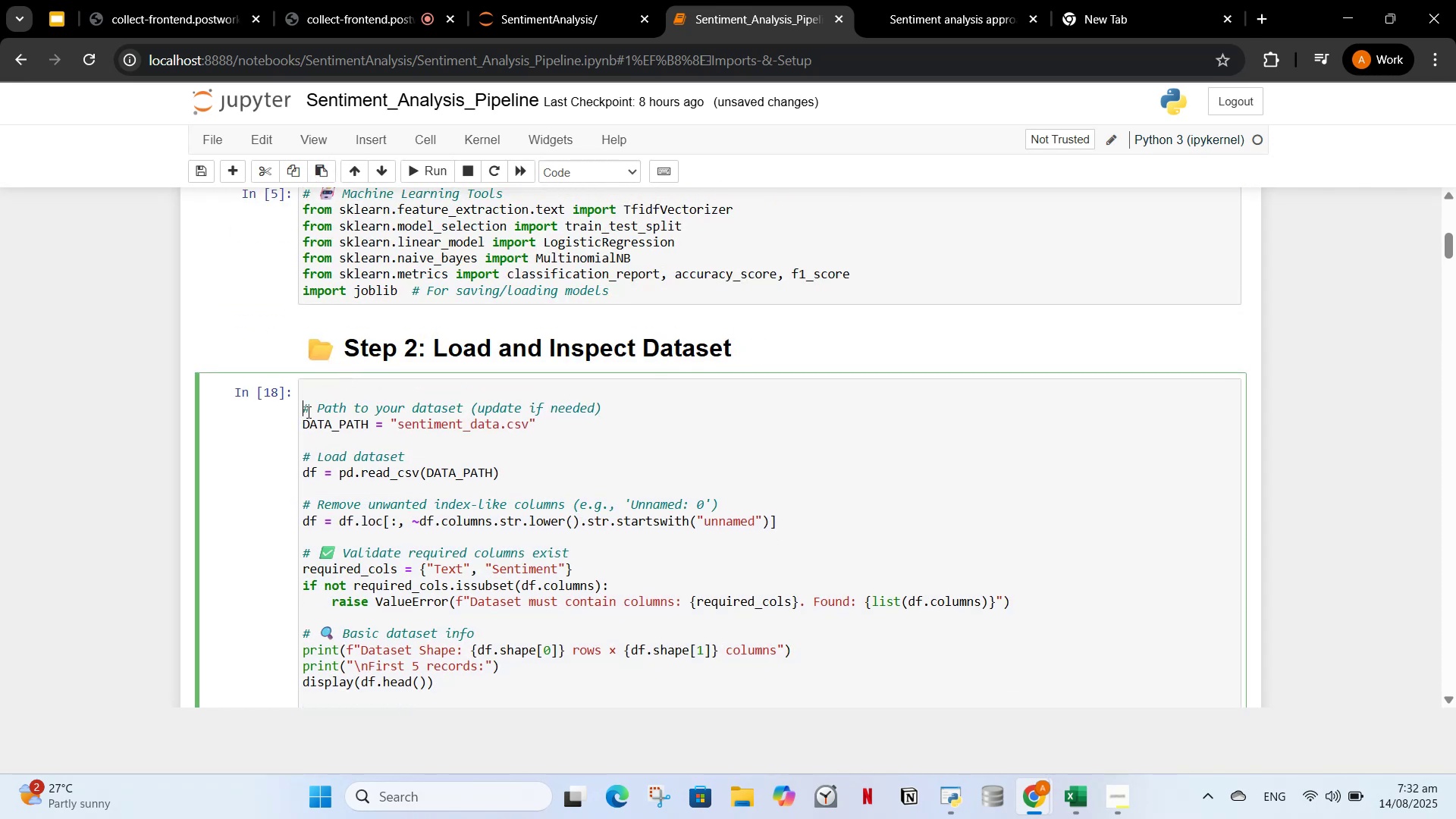 
key(Backspace)
 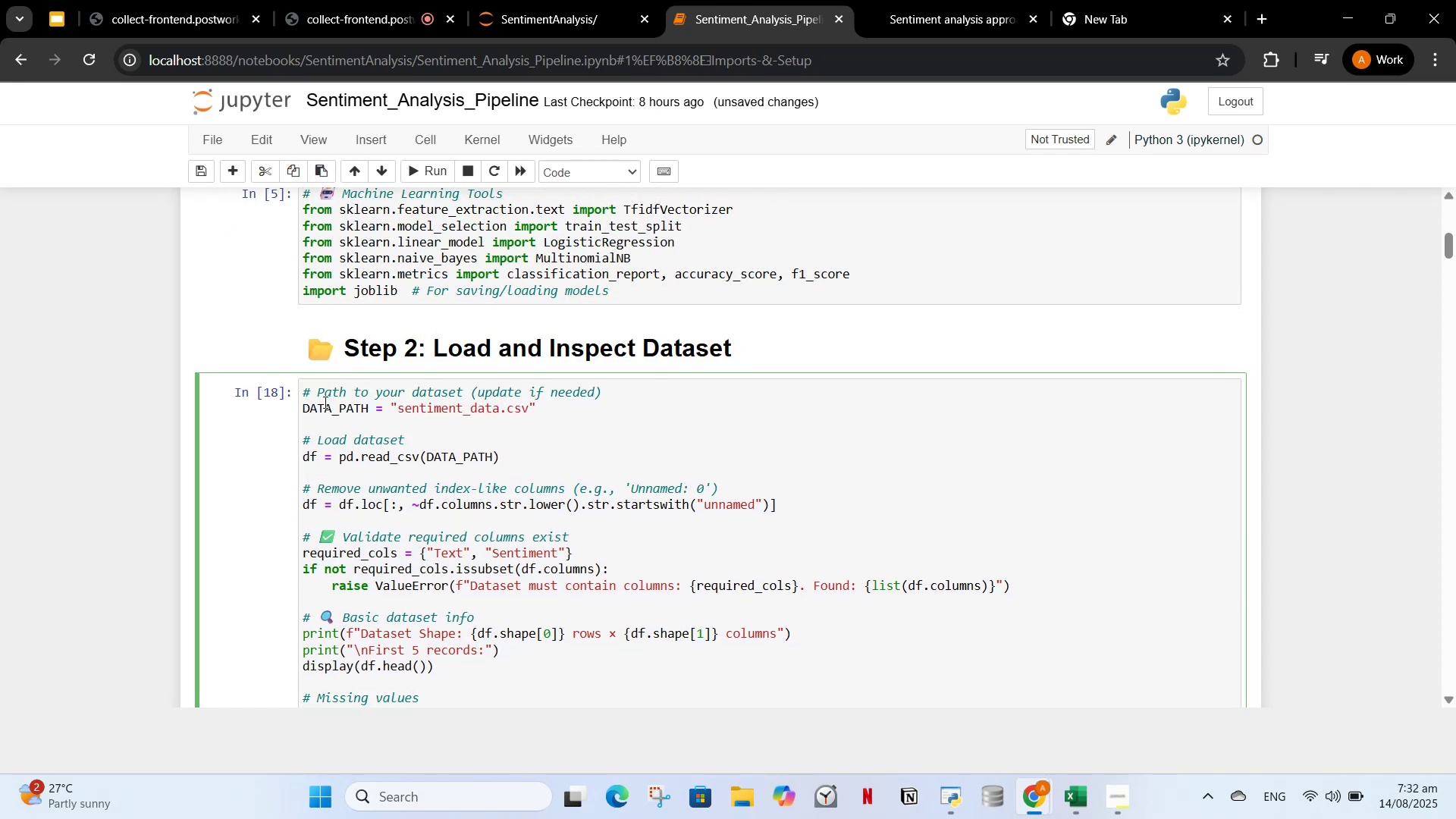 
left_click([430, 464])
 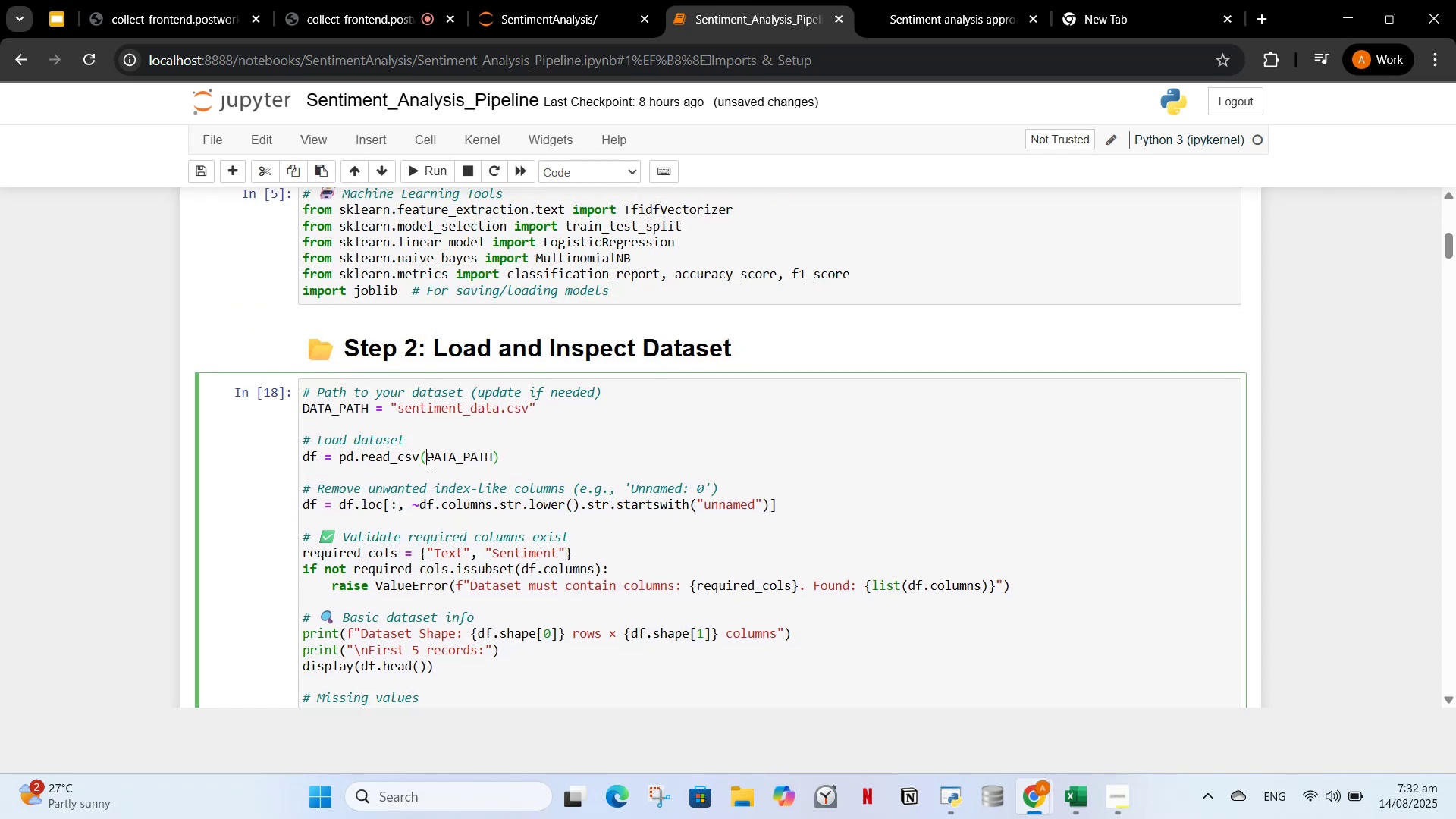 
key(Control+C)
 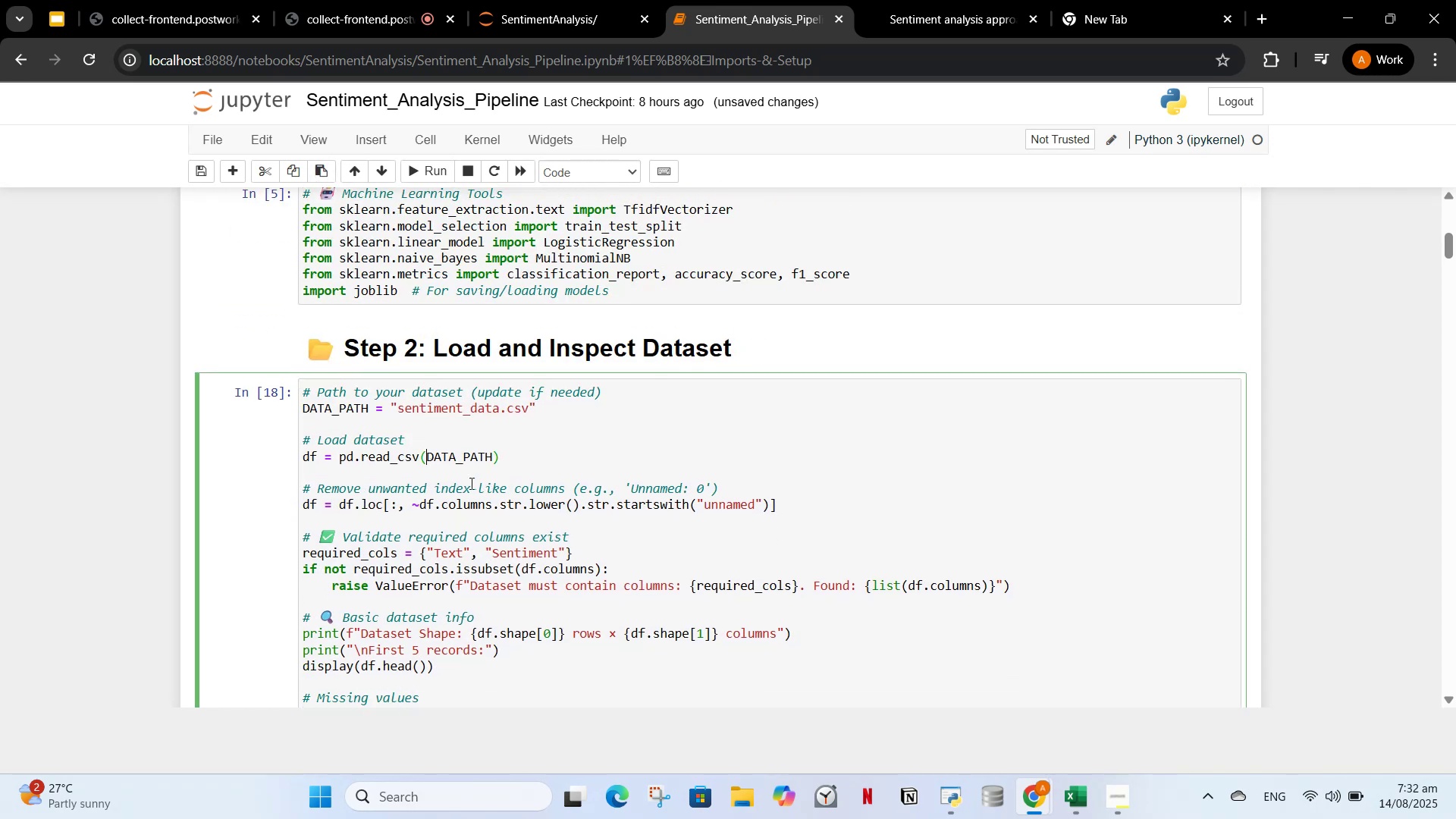 
key(Control+A)
 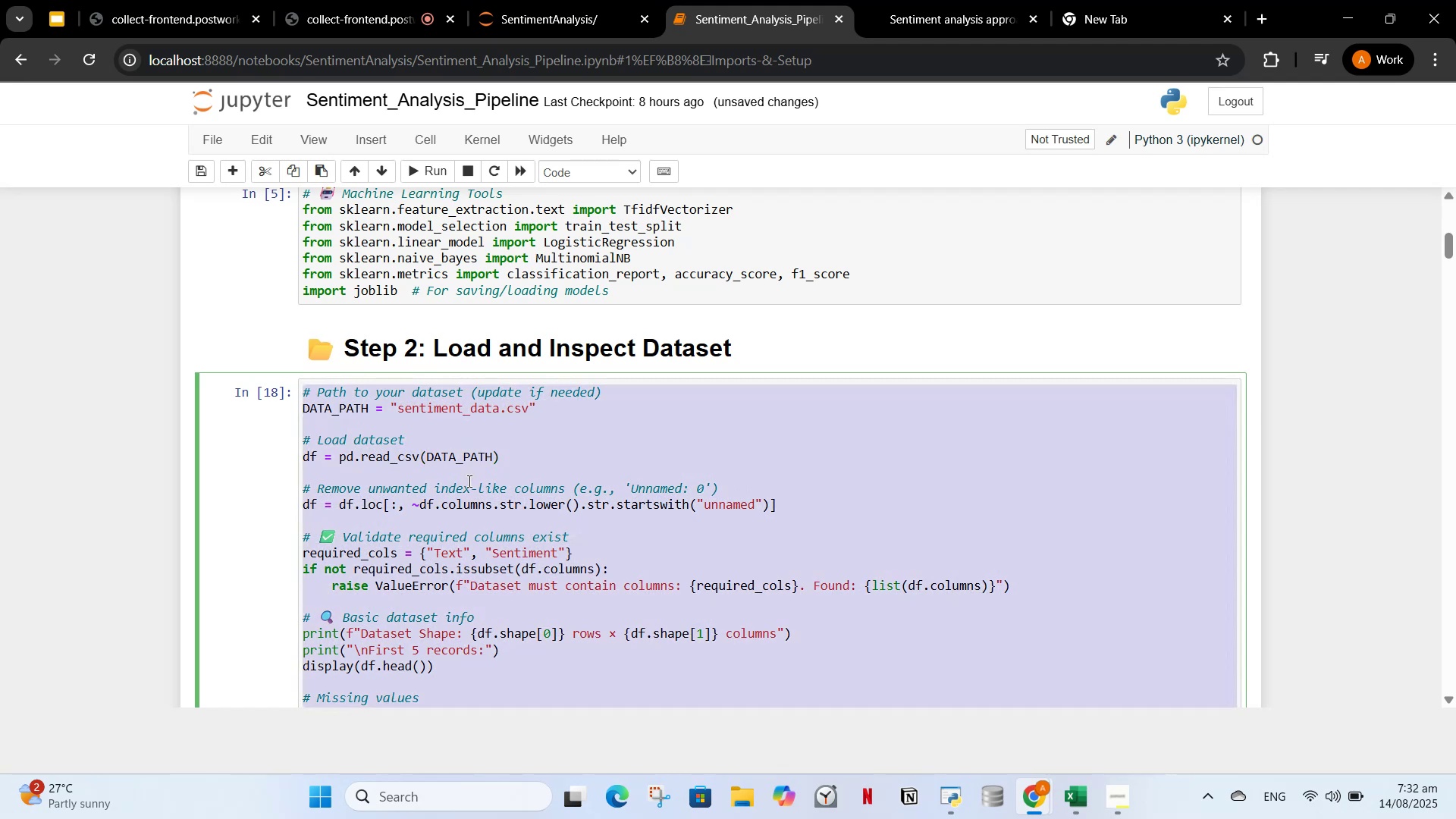 
key(Control+C)
 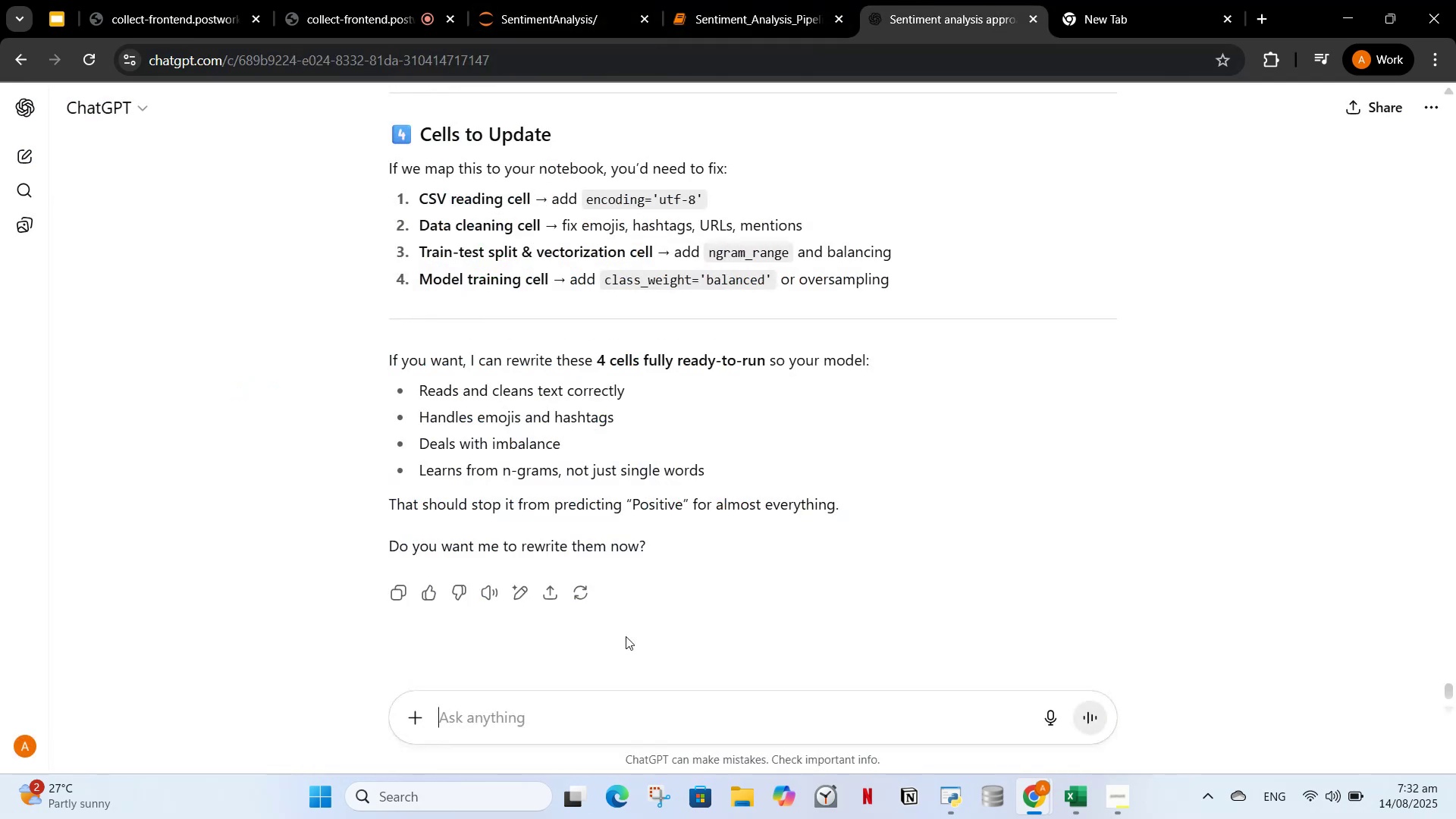 
key(Control+V)
 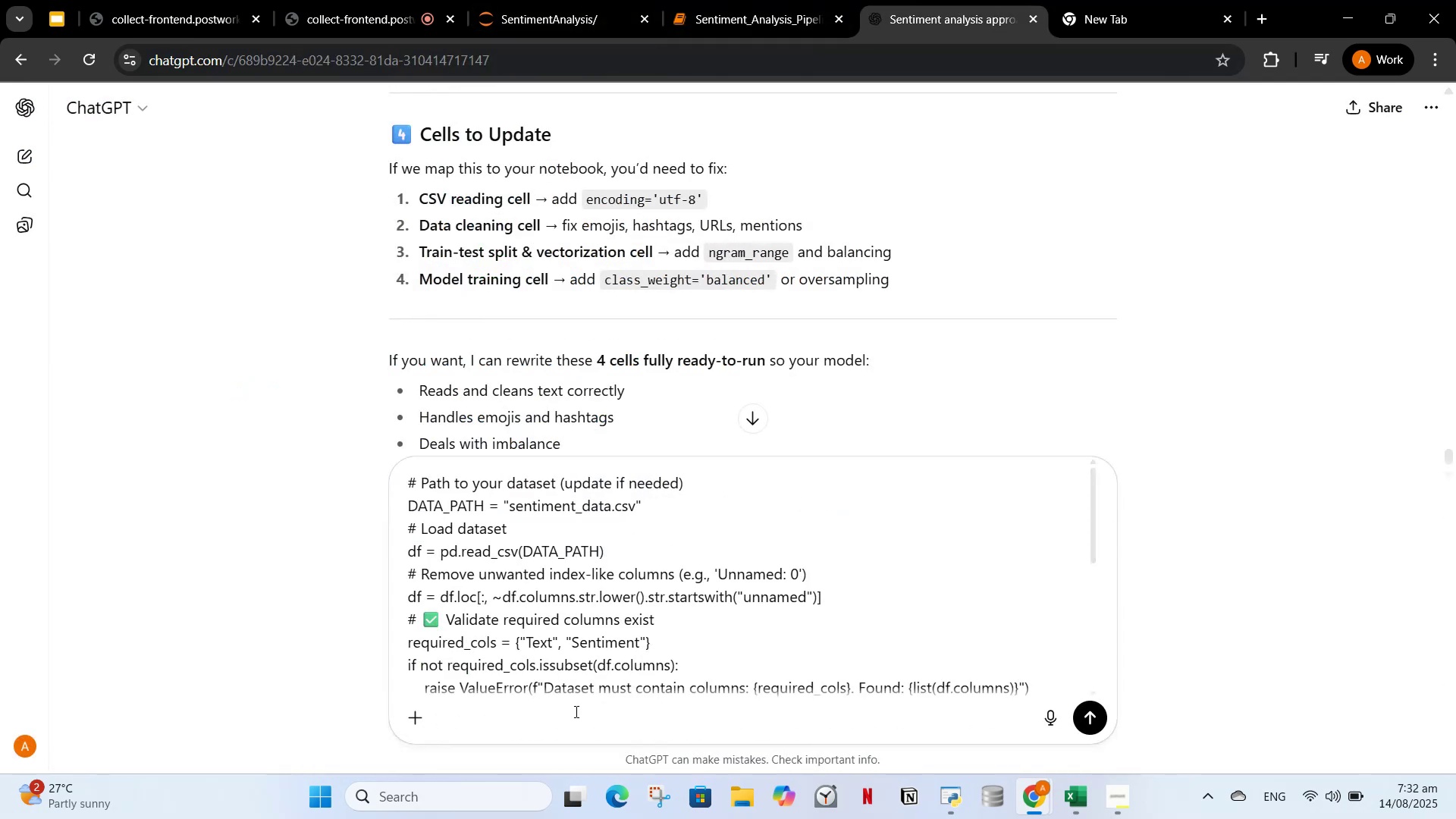 
type( this is my)
 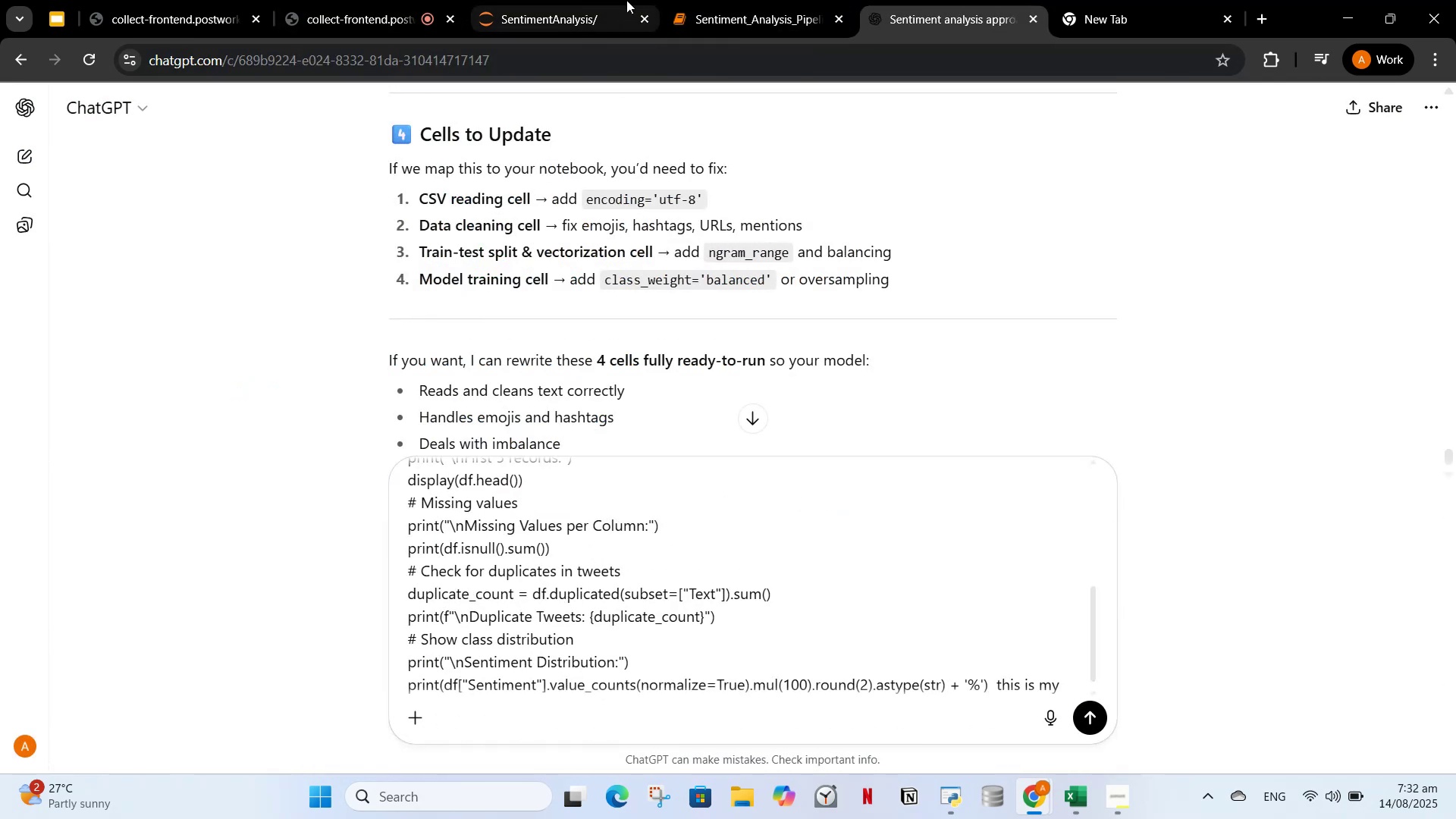 
left_click([801, 0])
 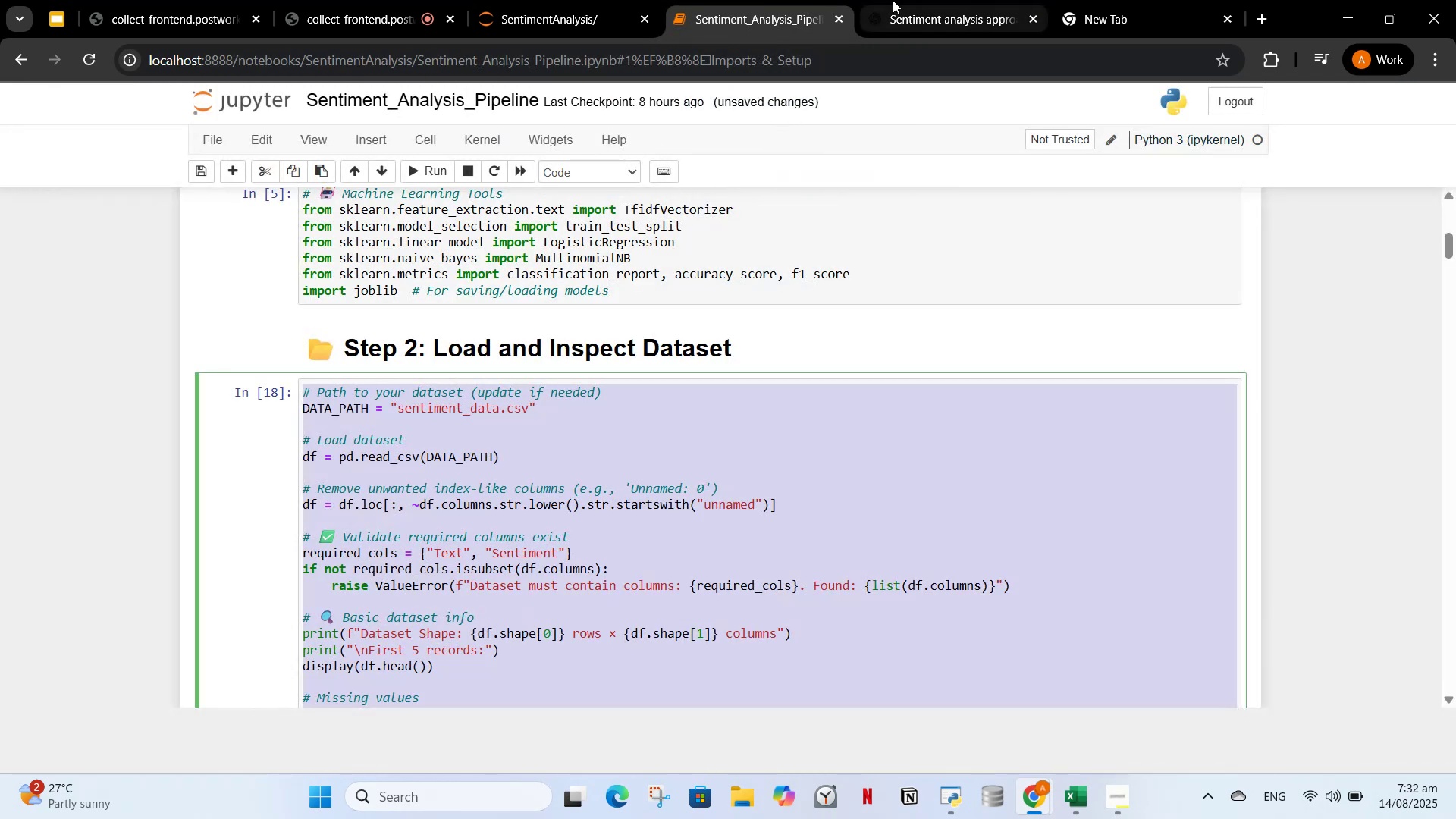 
left_click([893, 0])
 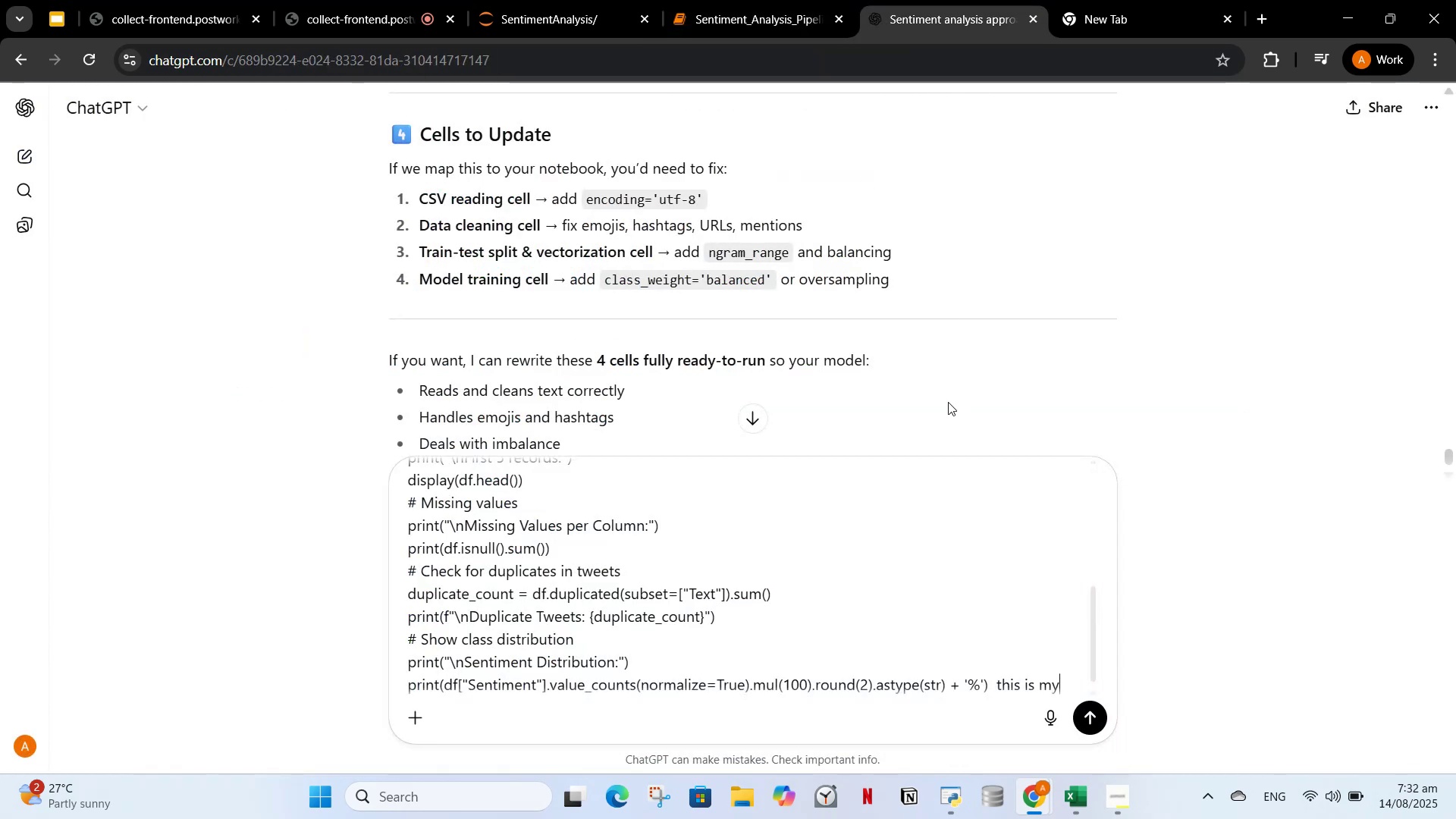 
type(load and inspect dataset cell)
 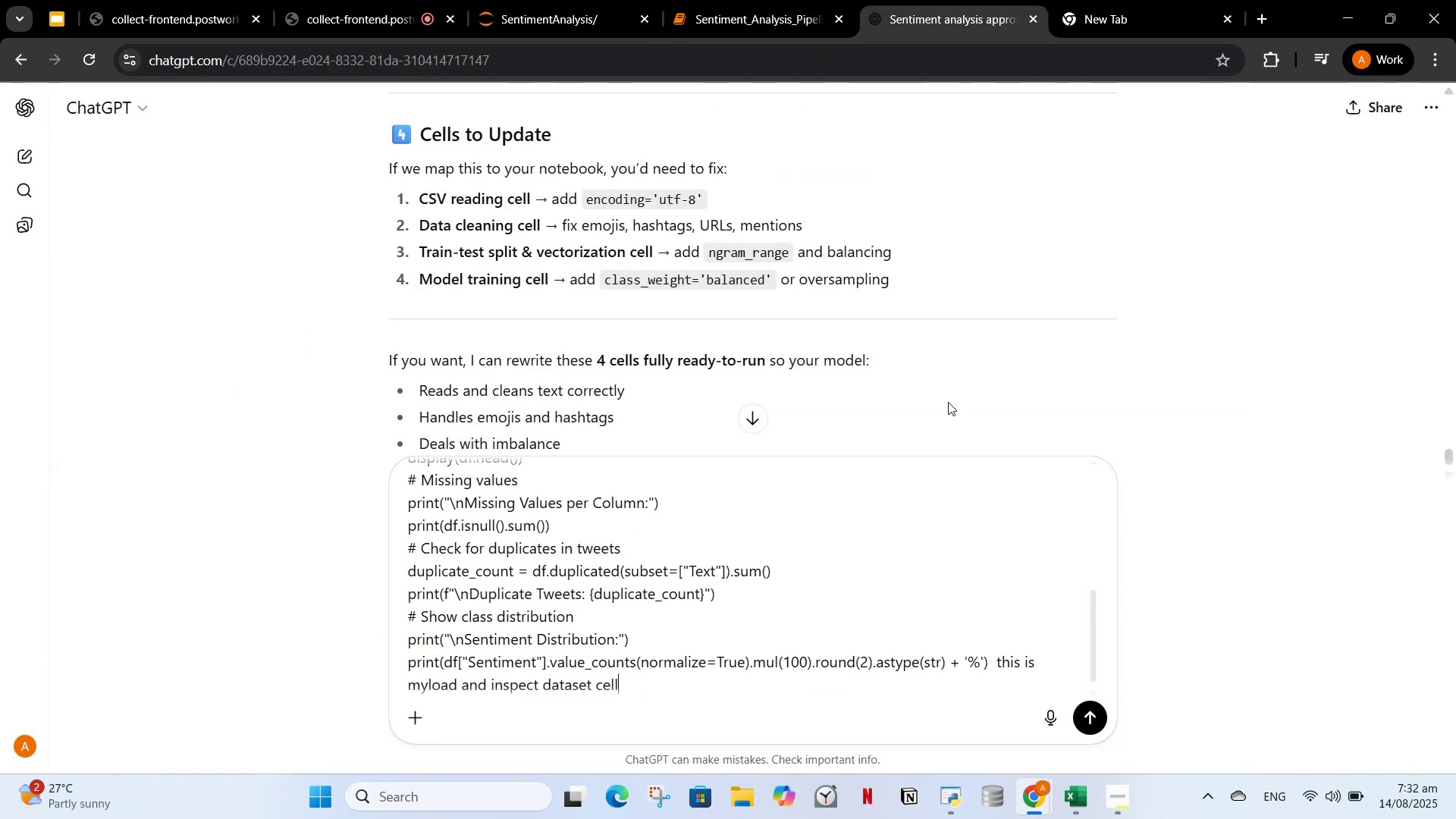 
key(Enter)
 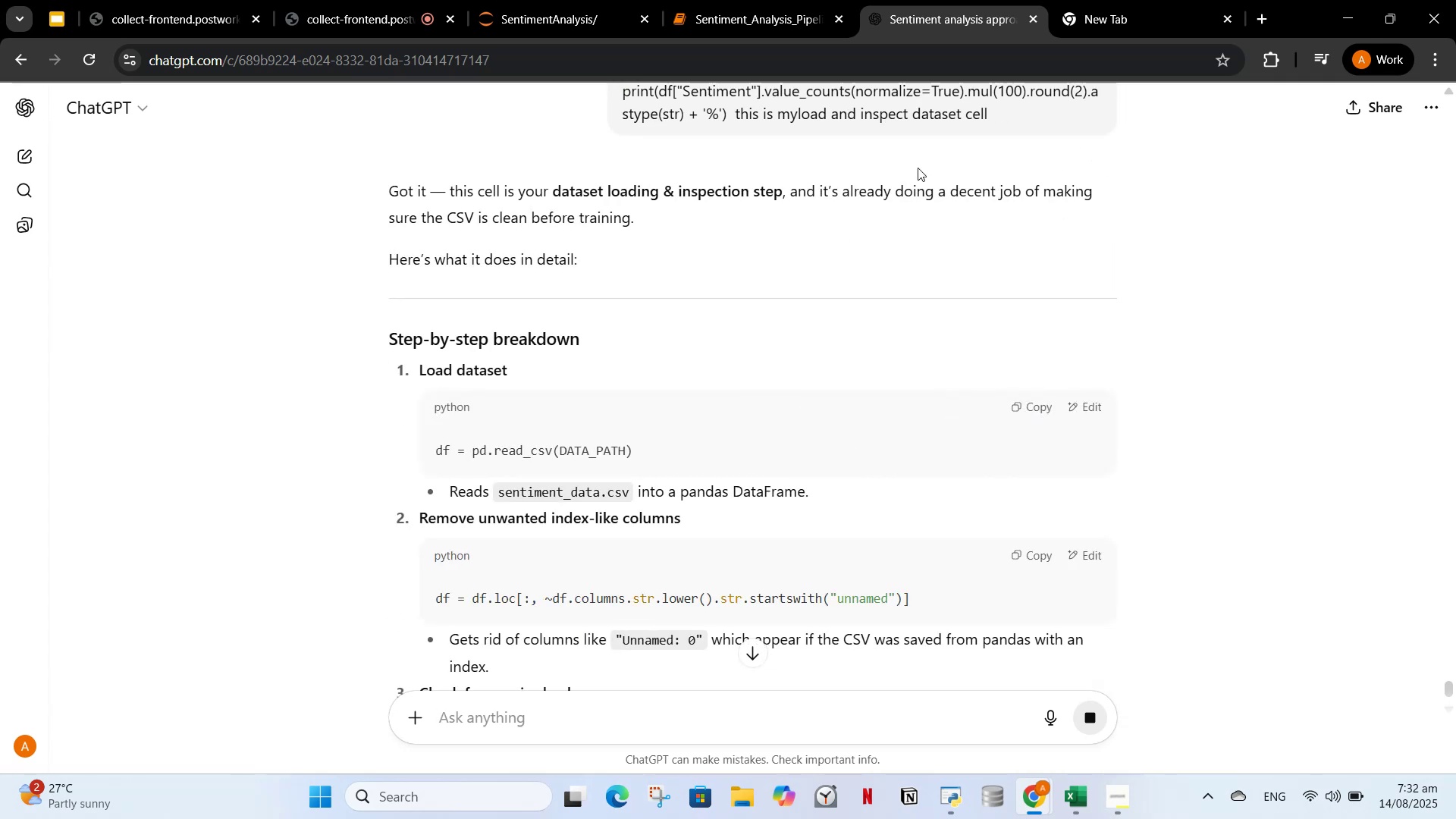 
wait(7.48)
 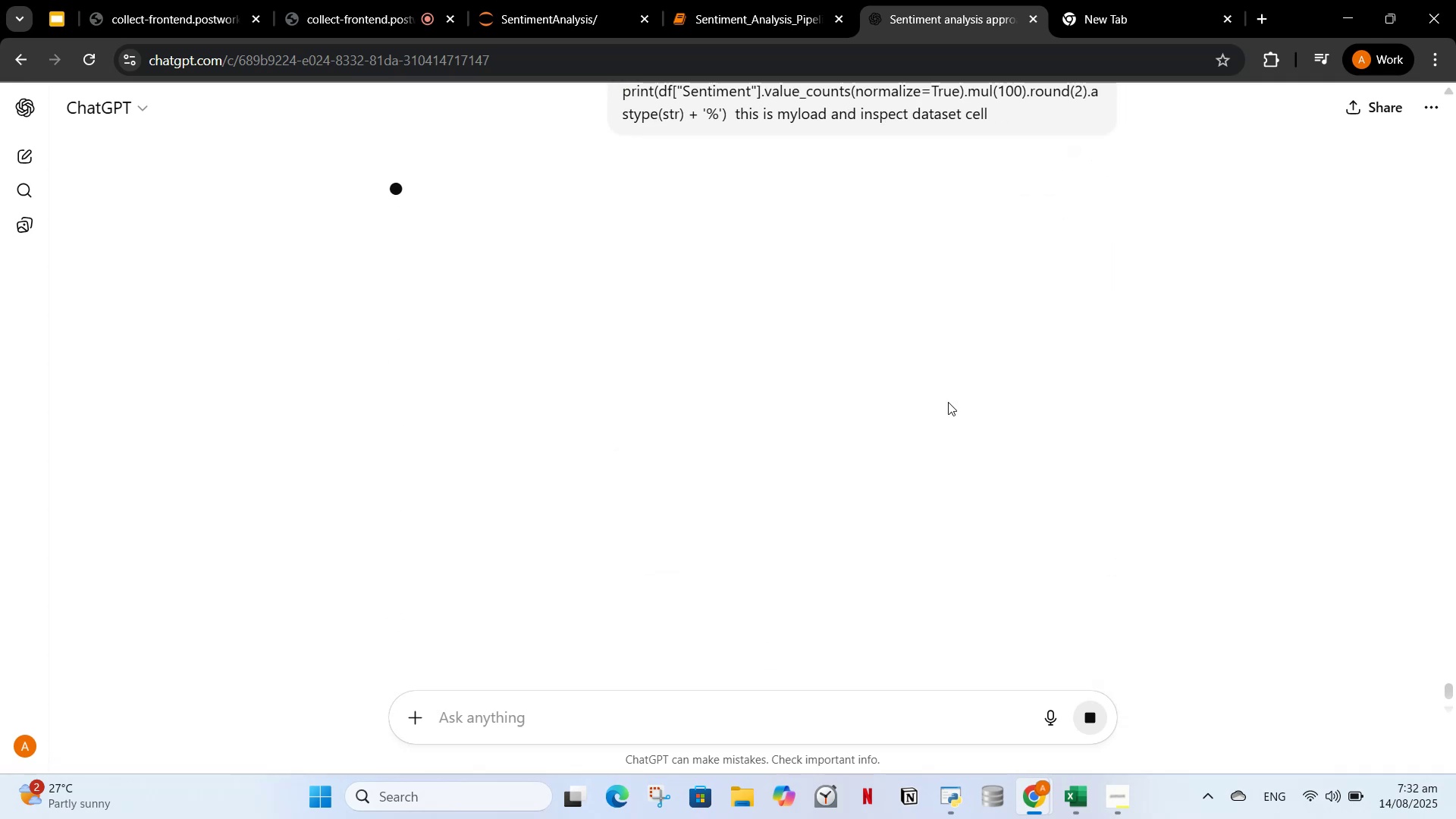 
scroll: coordinate [764, 297], scroll_direction: down, amount: 14.0
 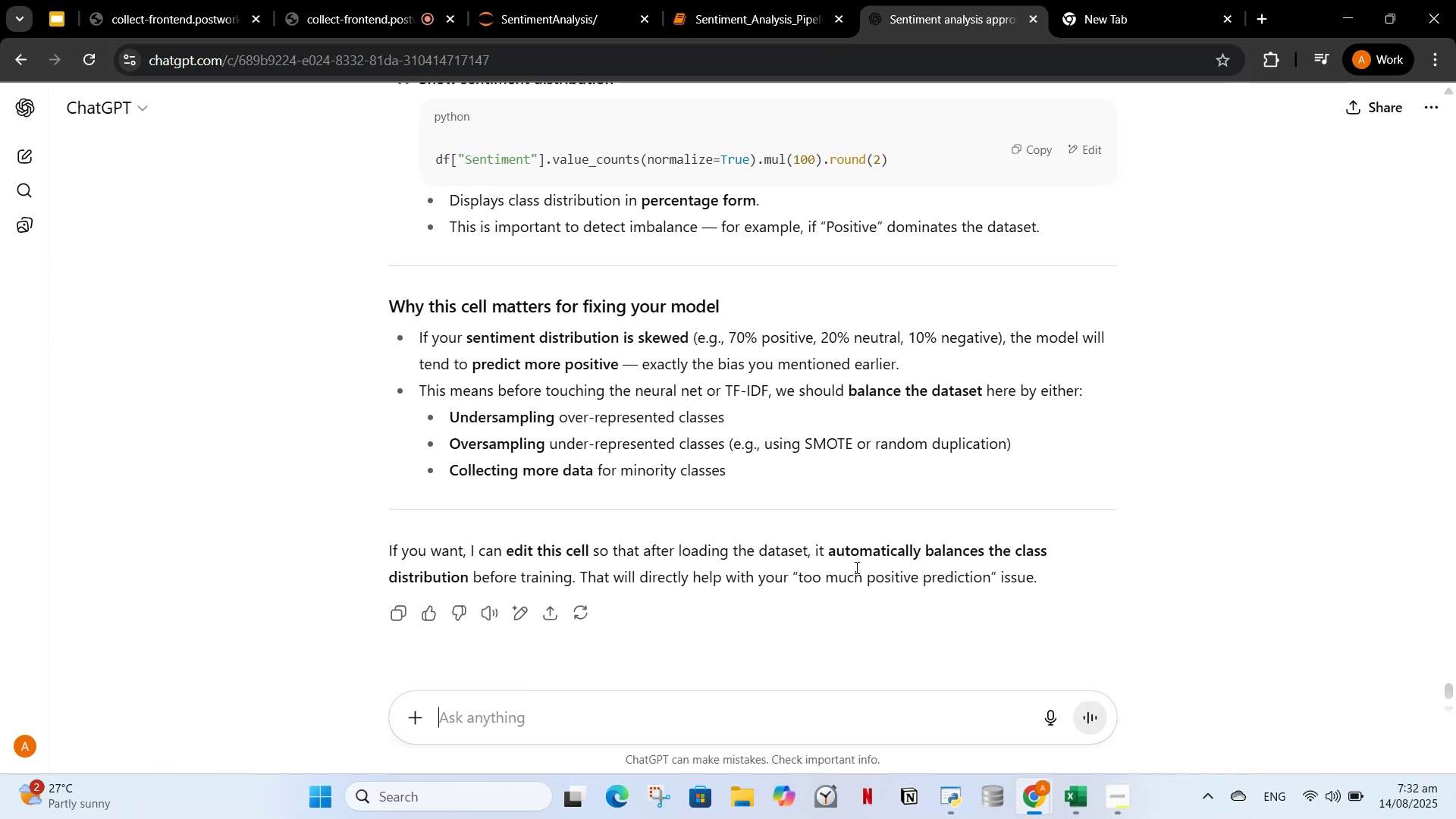 
wait(18.33)
 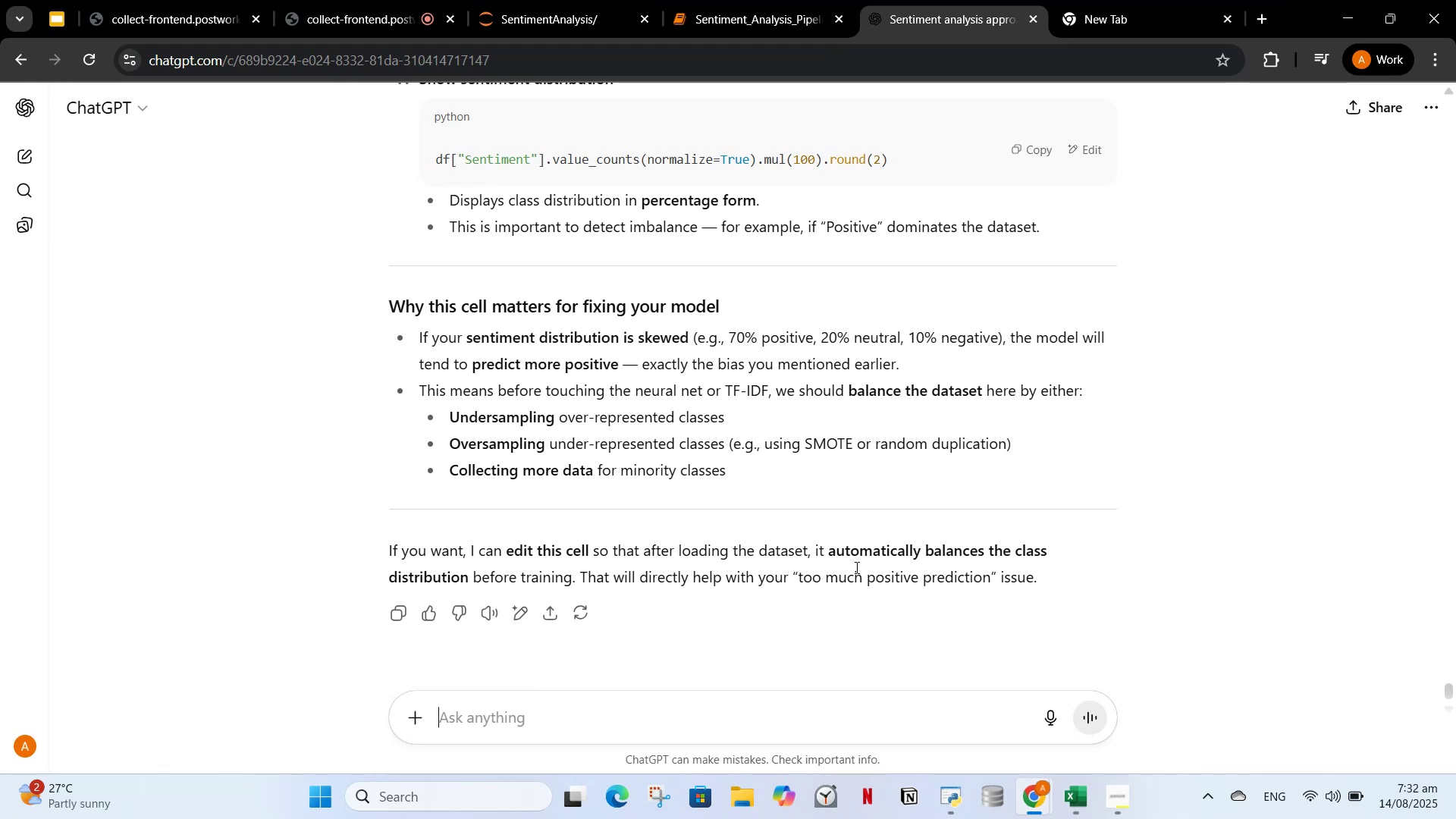 
scroll: coordinate [626, 317], scroll_direction: up, amount: 29.0
 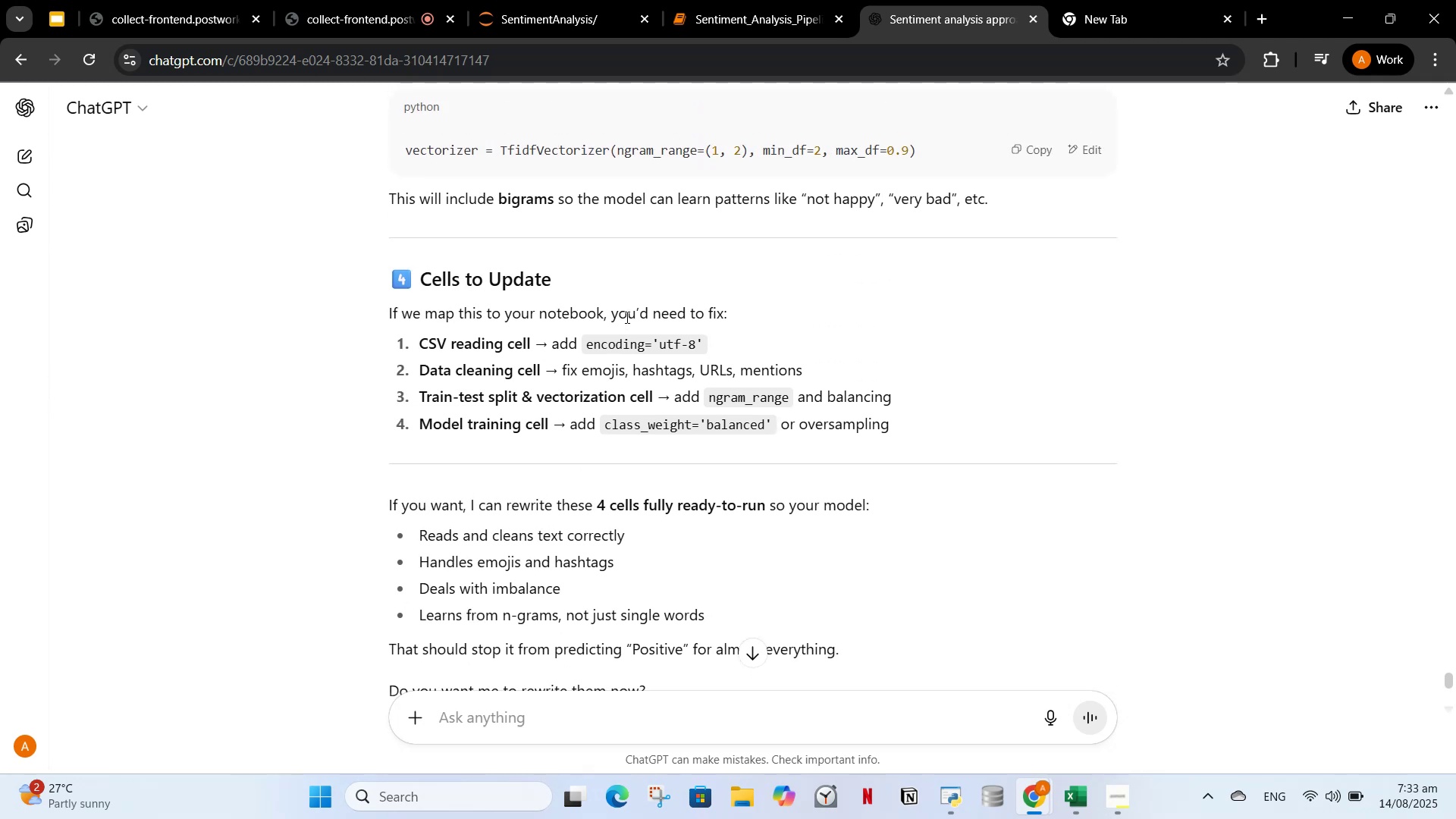 
scroll: coordinate [626, 332], scroll_direction: down, amount: 33.0
 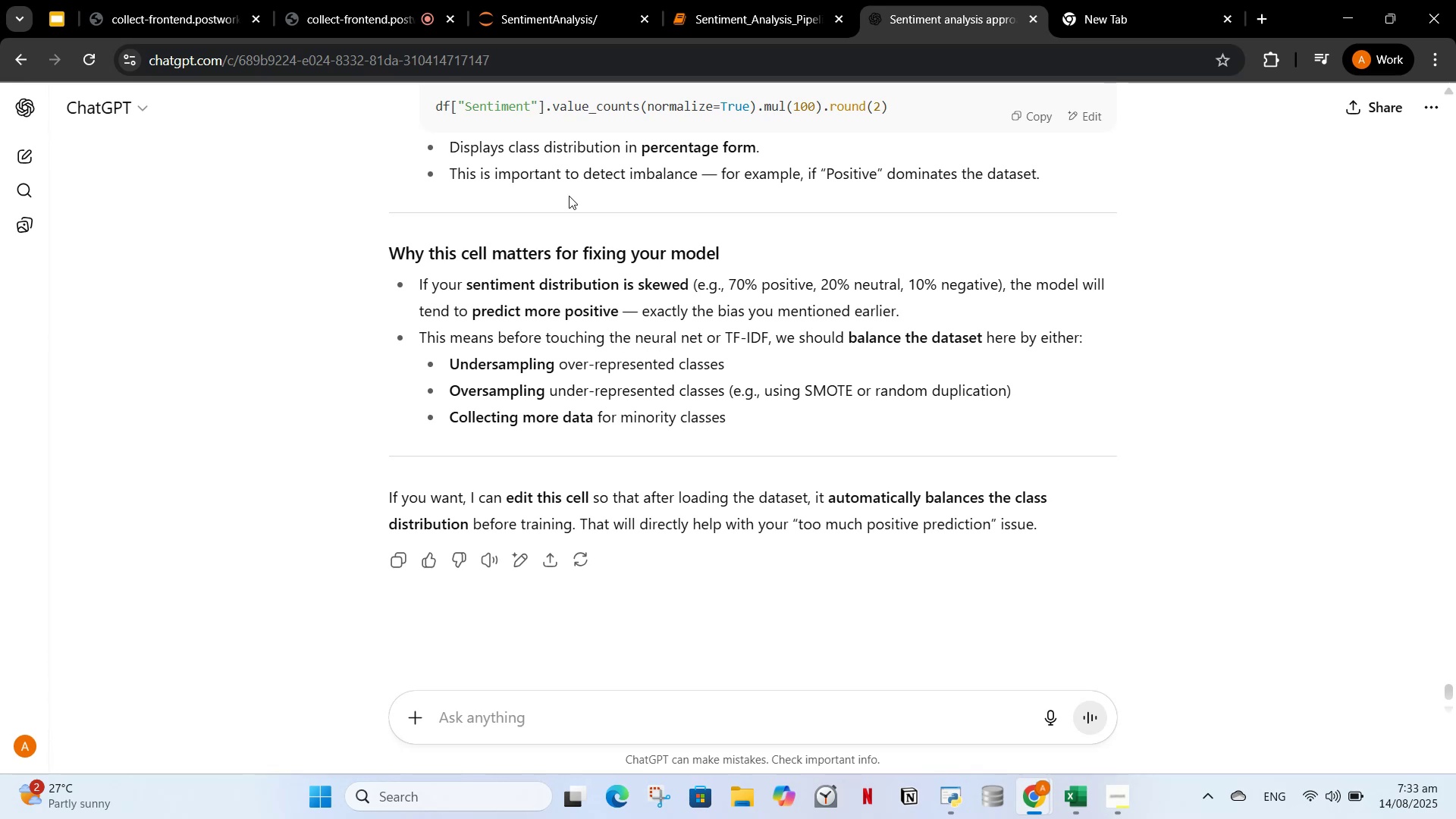 
wait(17.77)
 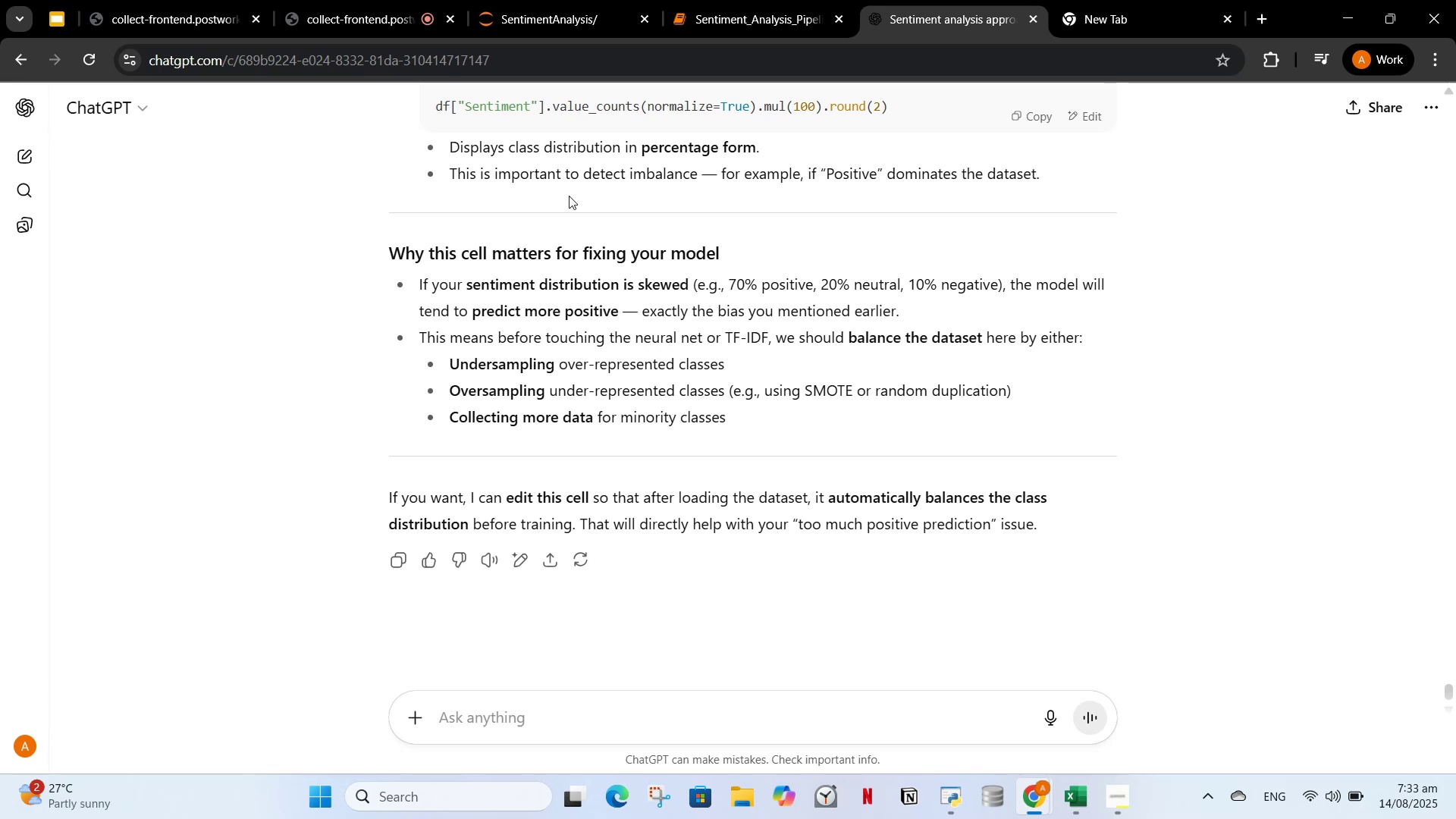 
scroll: coordinate [799, 421], scroll_direction: up, amount: 1.0
 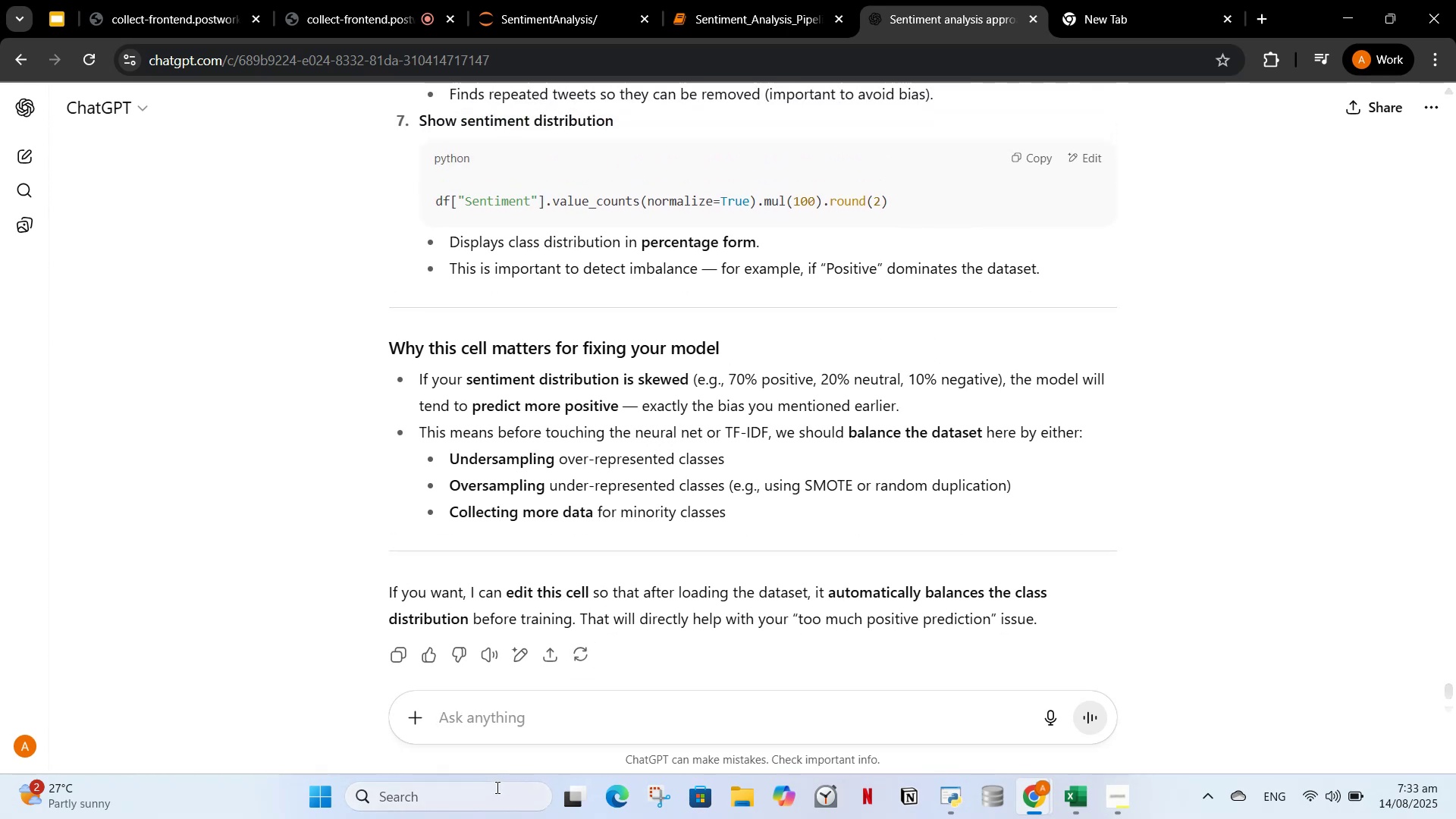 
left_click([532, 720])
 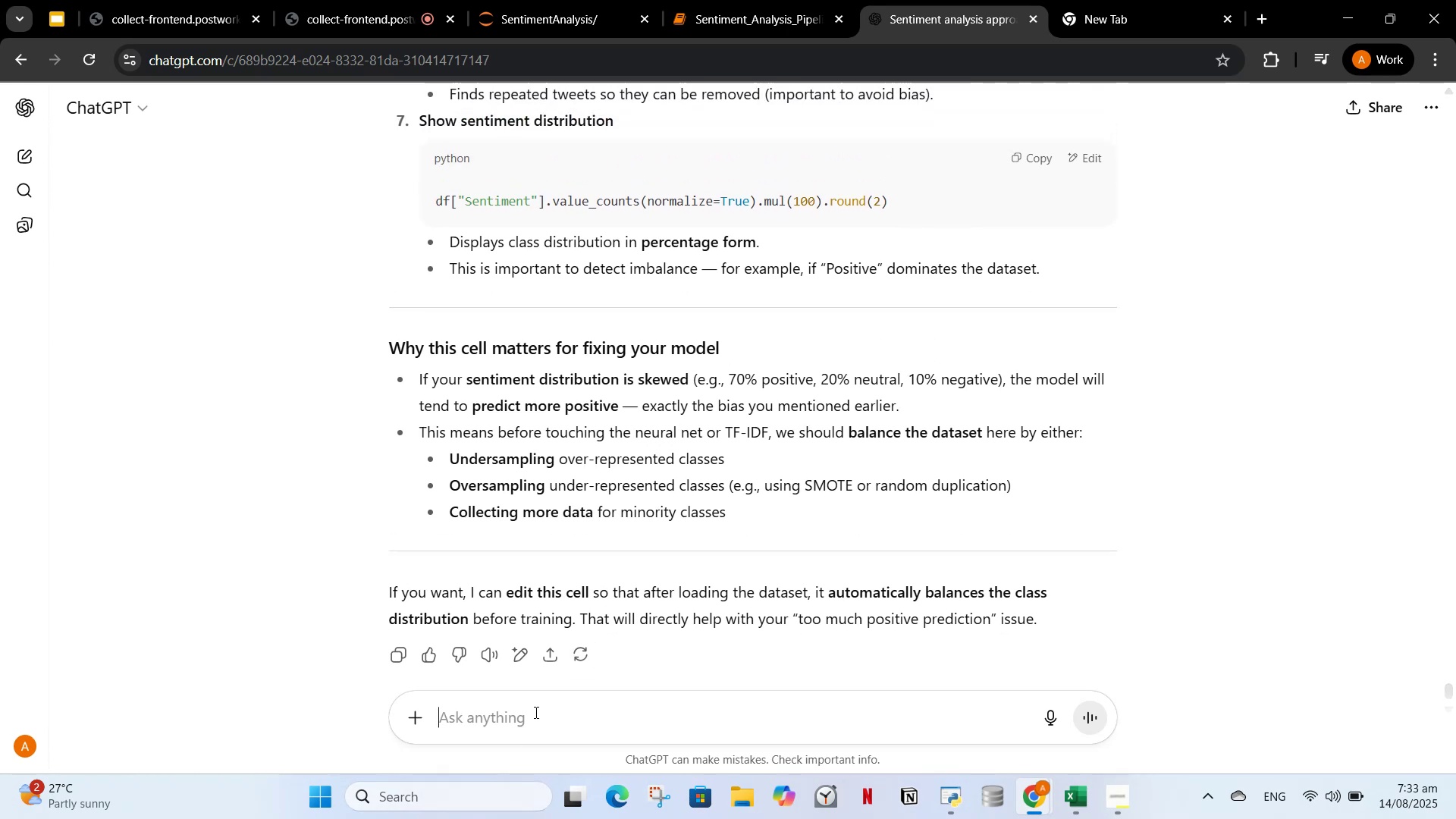 
type(cant wis this cell oay or we have to do some changes ?)
 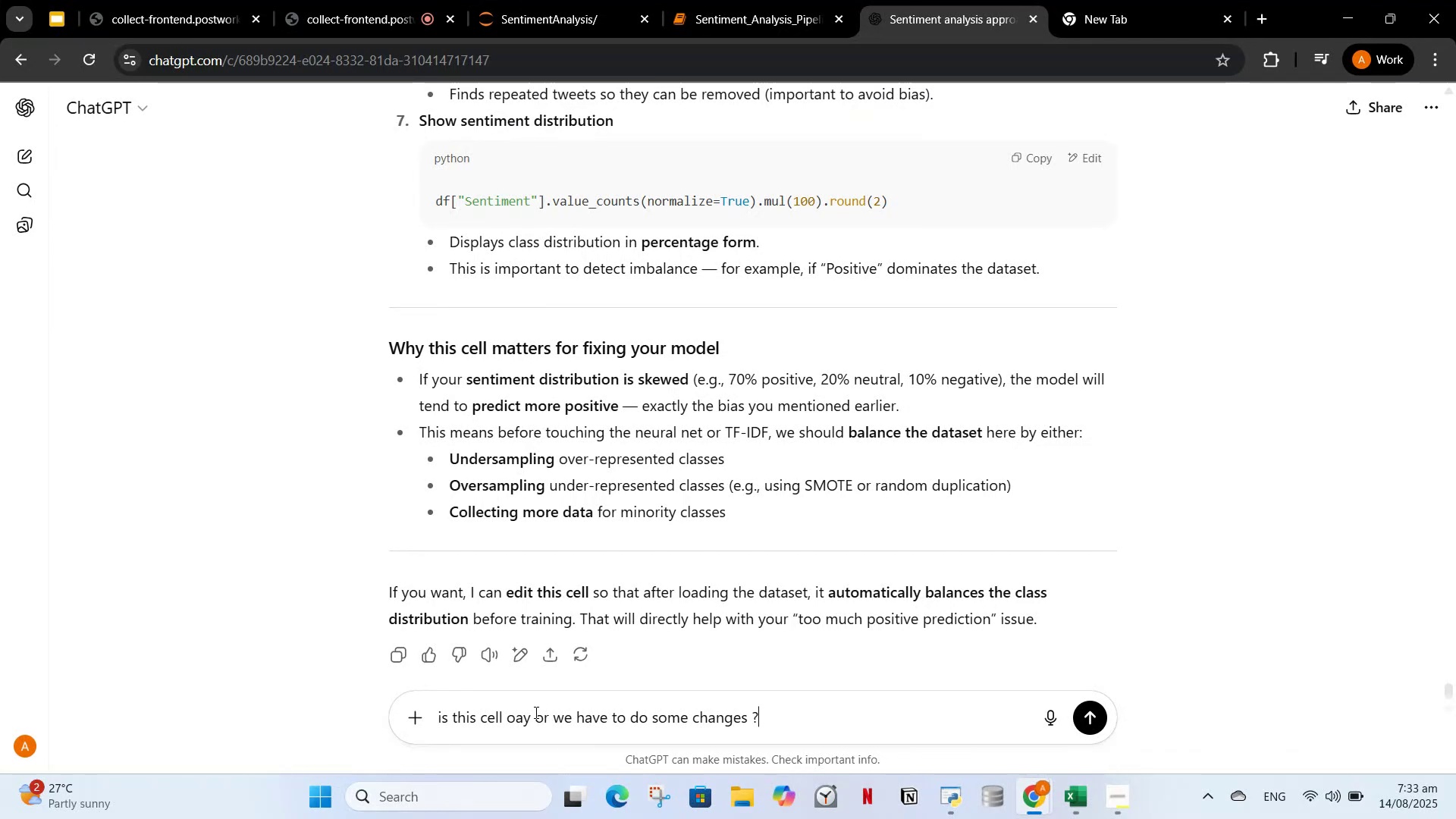 
hold_key(key=Backspace, duration=1.06)
 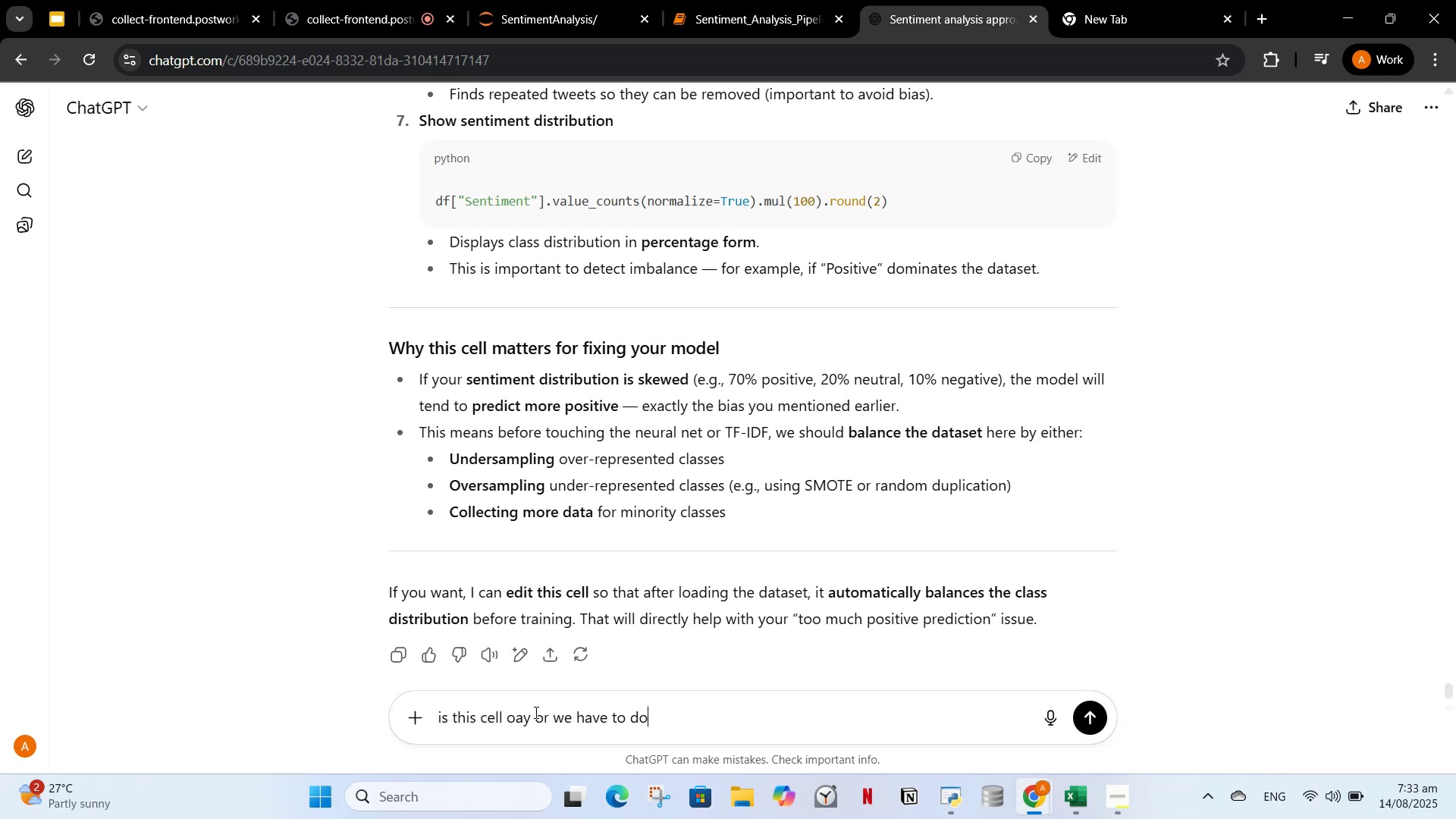 
key(Enter)
 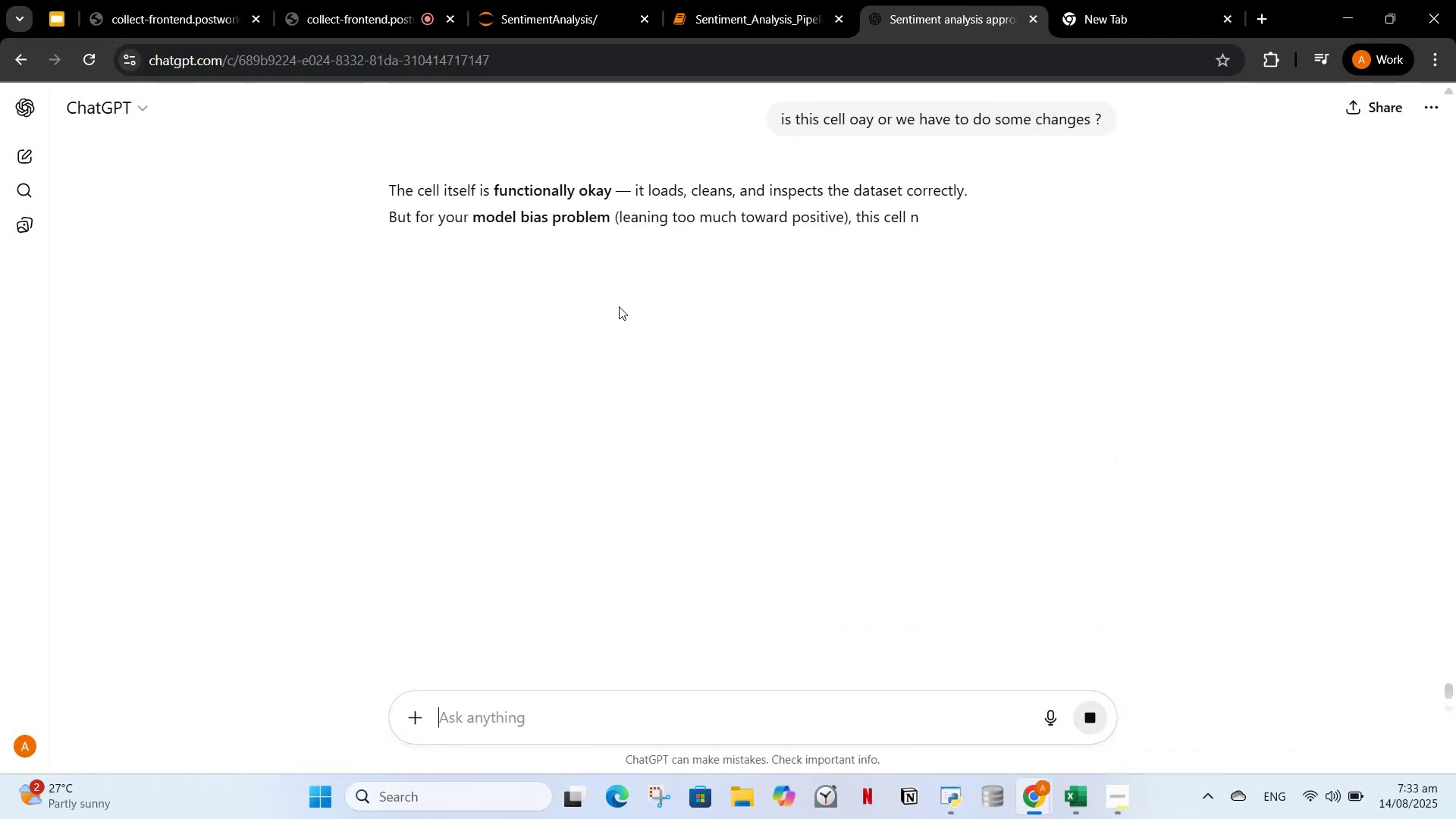 
wait(8.27)
 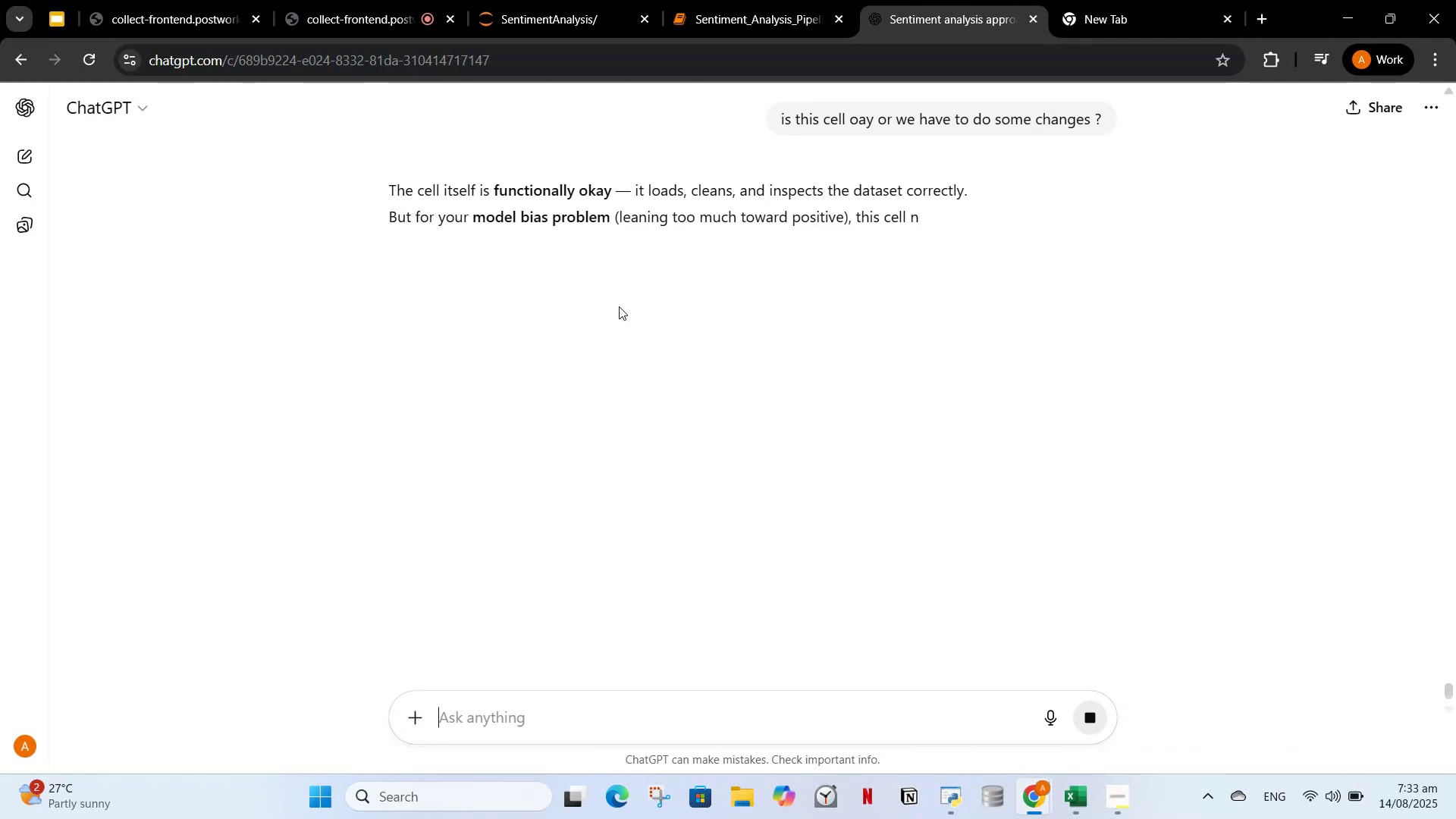 
scroll: coordinate [598, 371], scroll_direction: down, amount: 1.0
 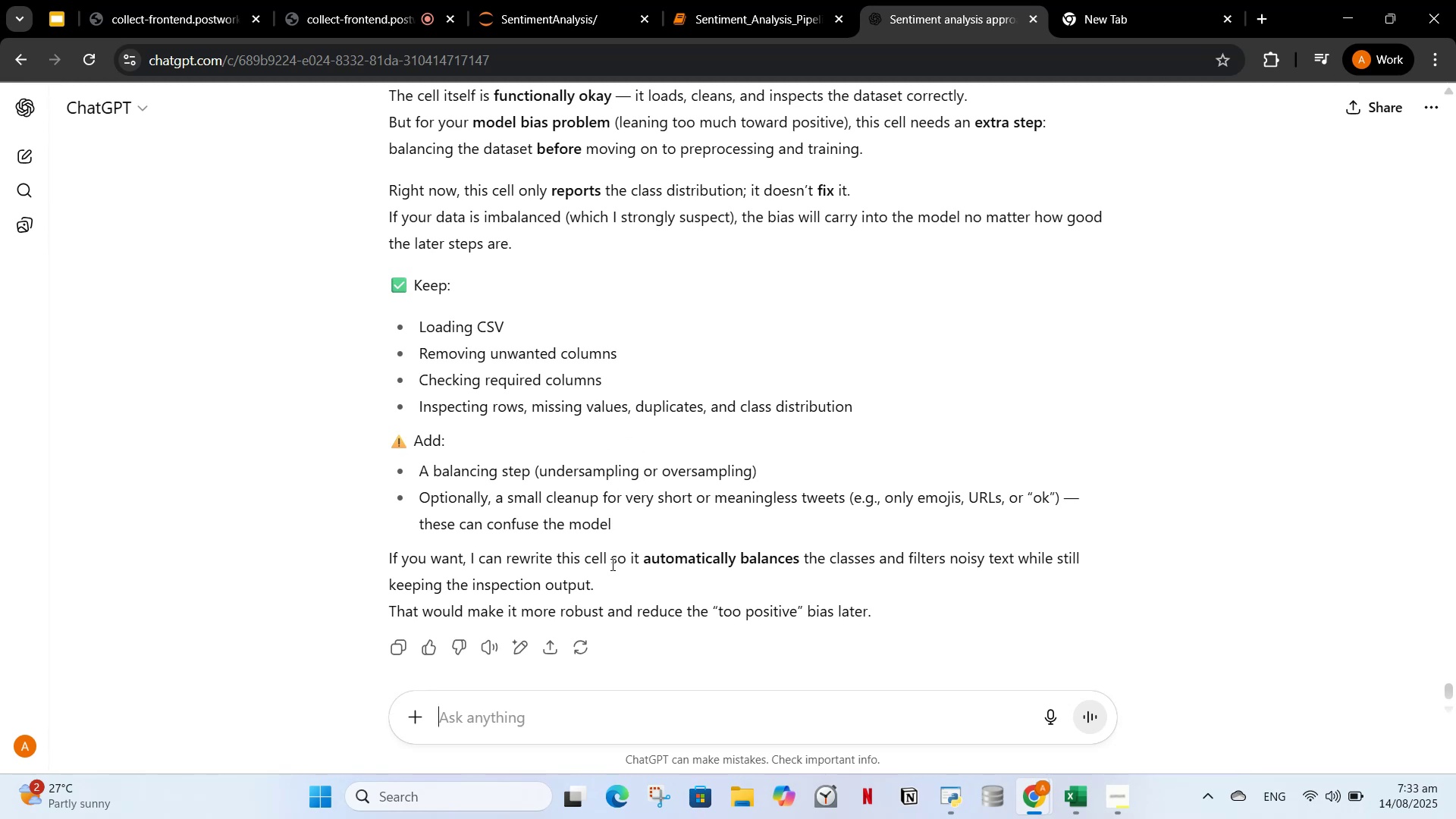 
wait(9.18)
 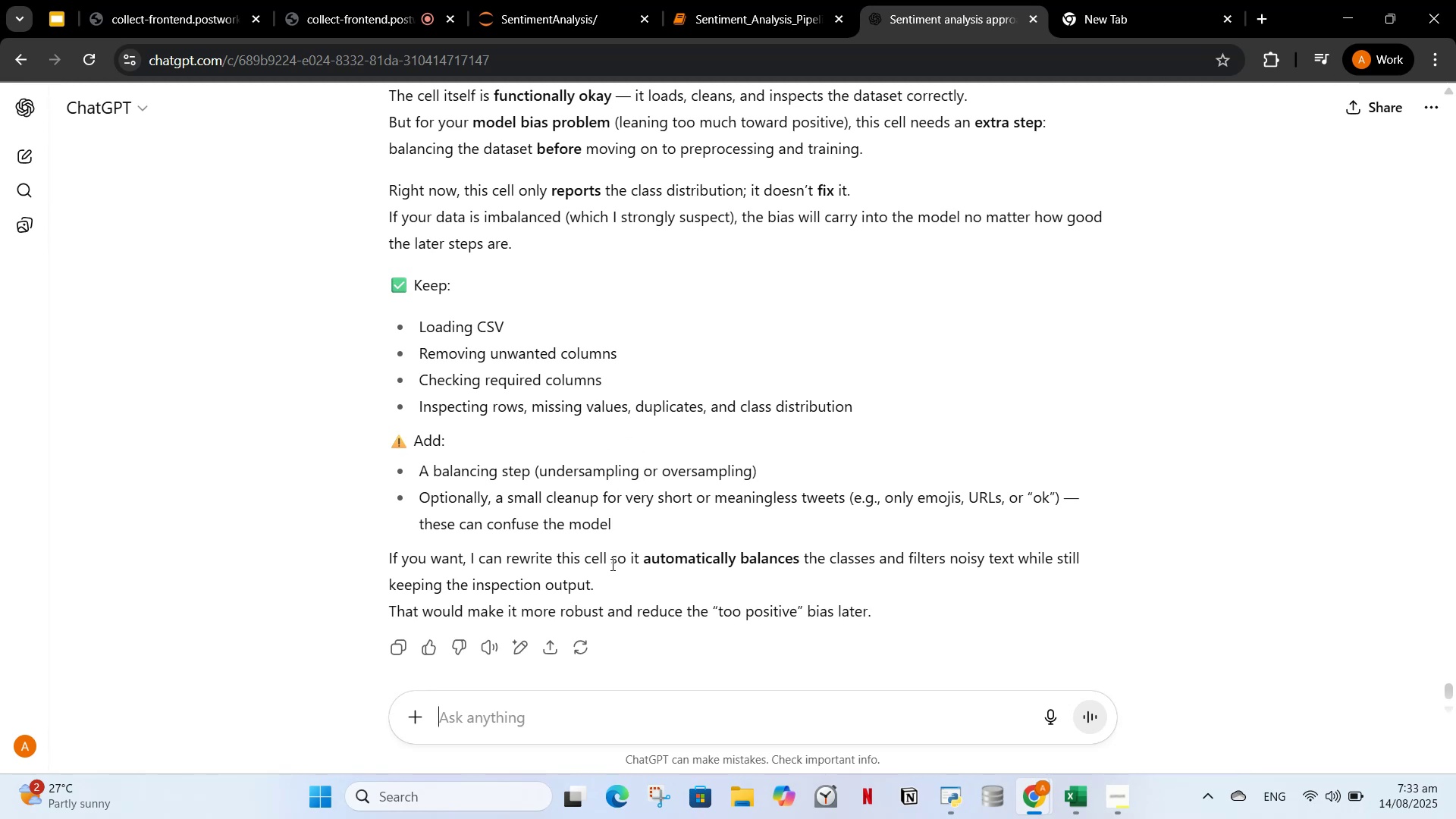 
type(i wi)
 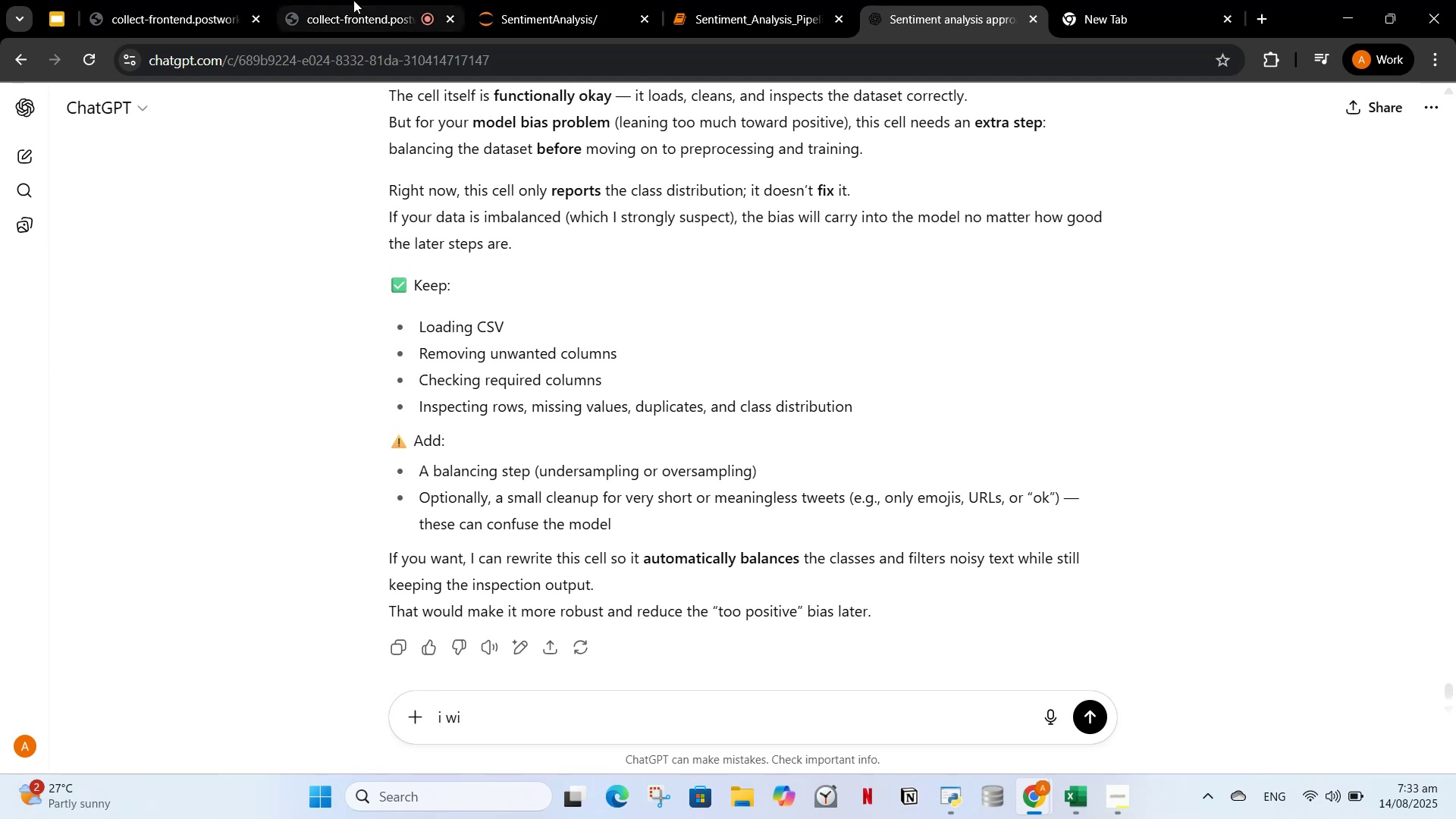 
left_click([353, 0])
 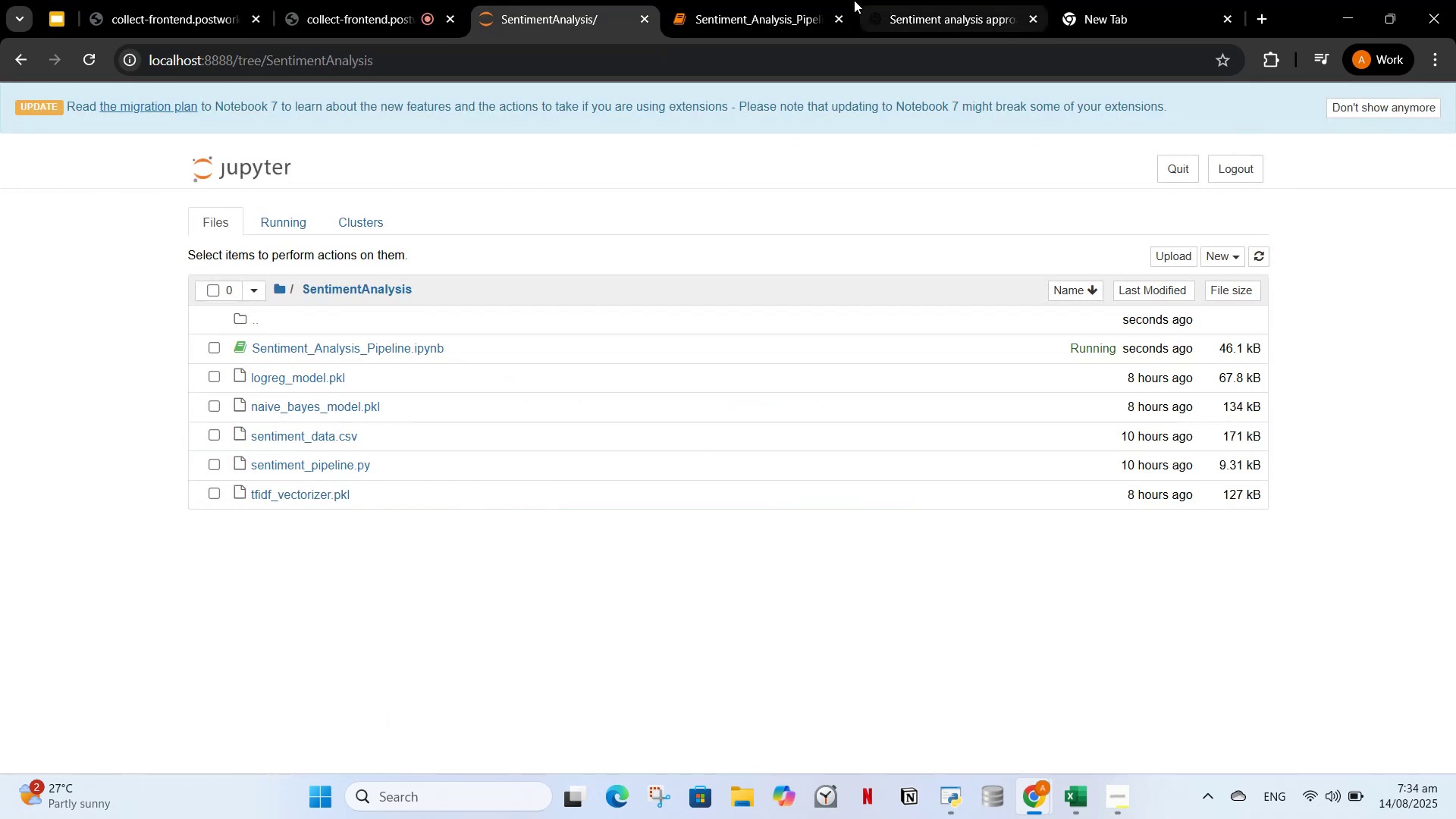 
scroll: coordinate [671, 322], scroll_direction: down, amount: 39.0
 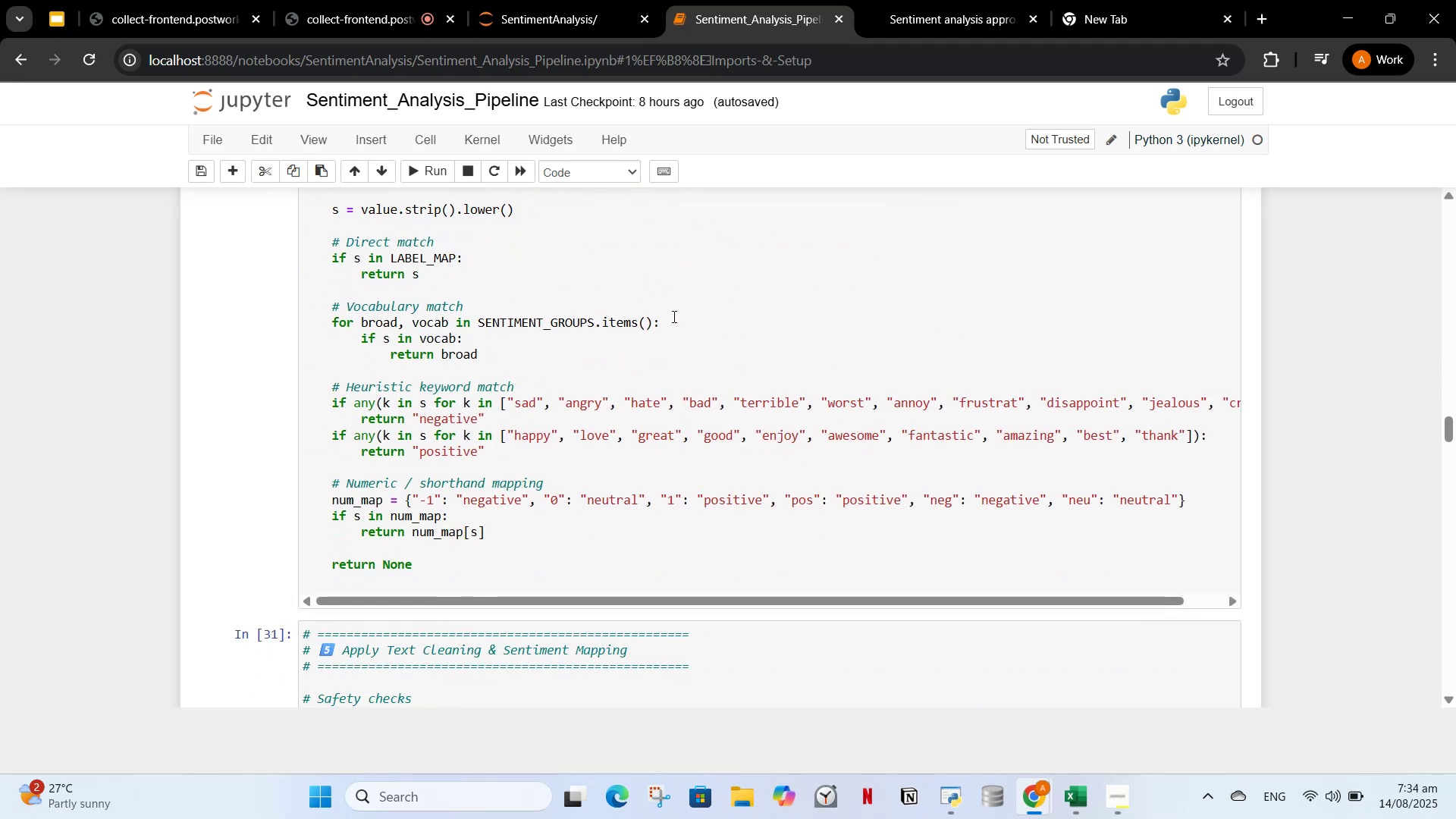 
scroll: coordinate [672, 316], scroll_direction: down, amount: 4.0
 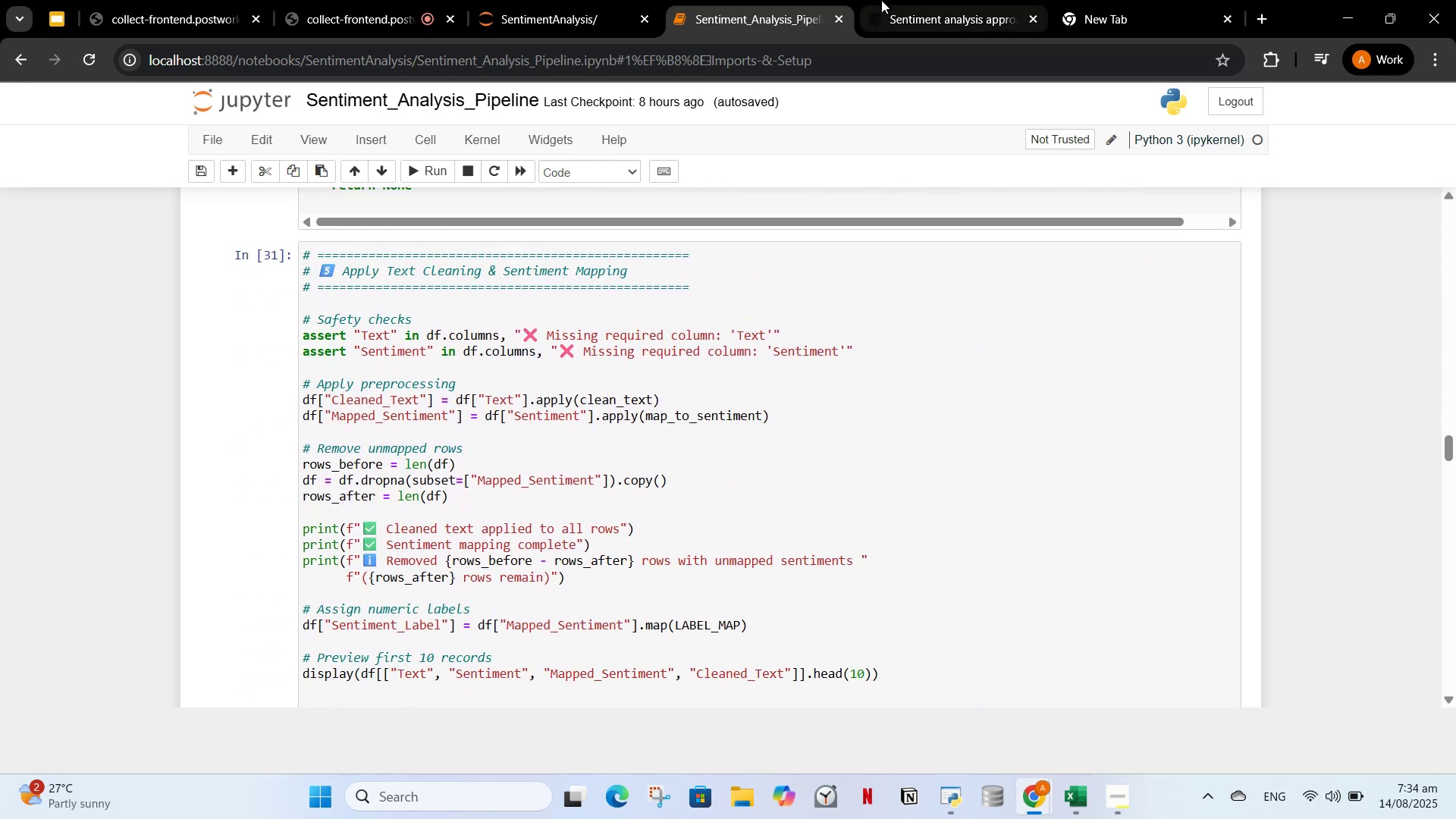 
left_click_drag(start_coordinate=[906, 5], to_coordinate=[907, 8])
 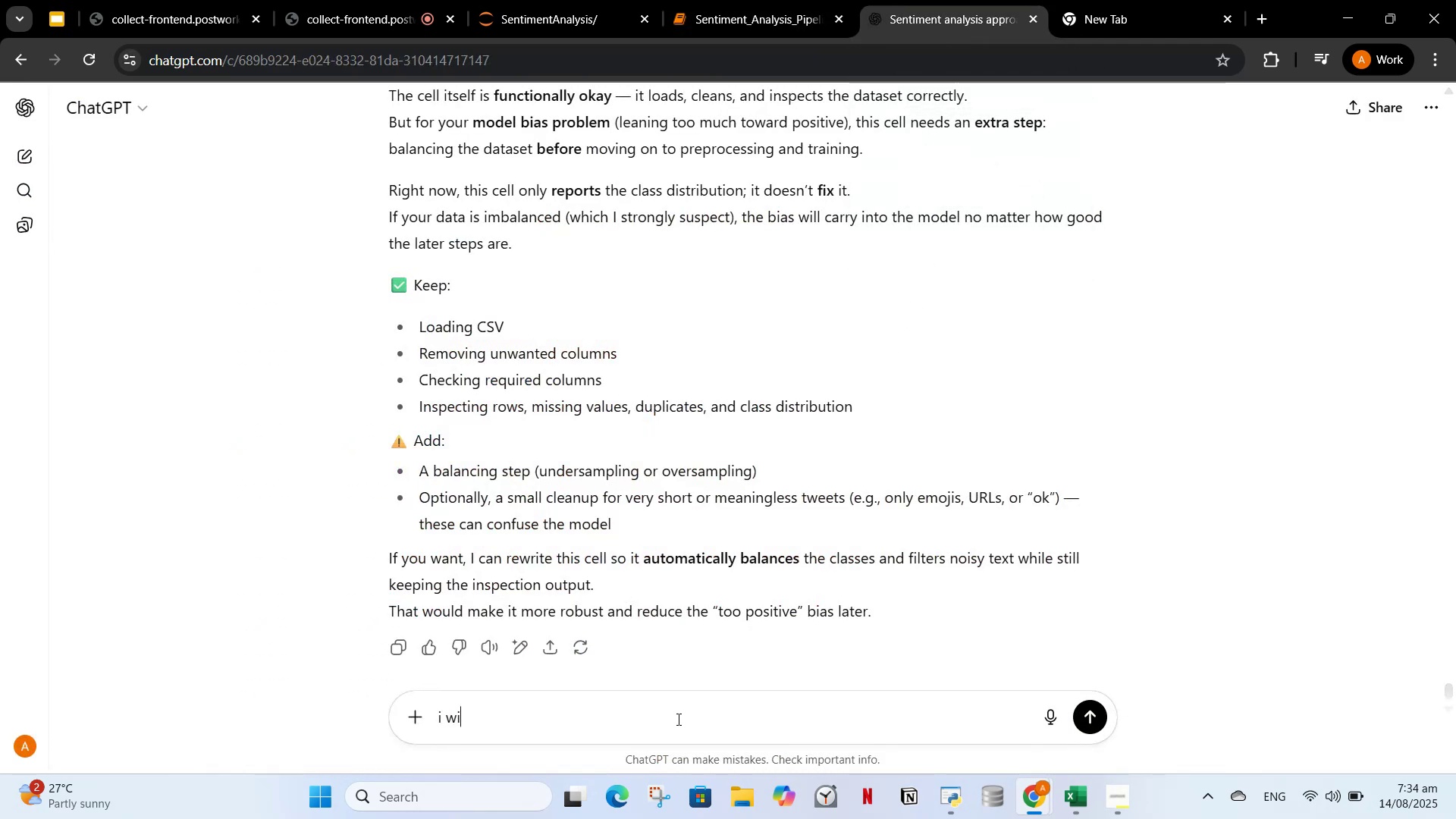 
left_click([677, 719])
 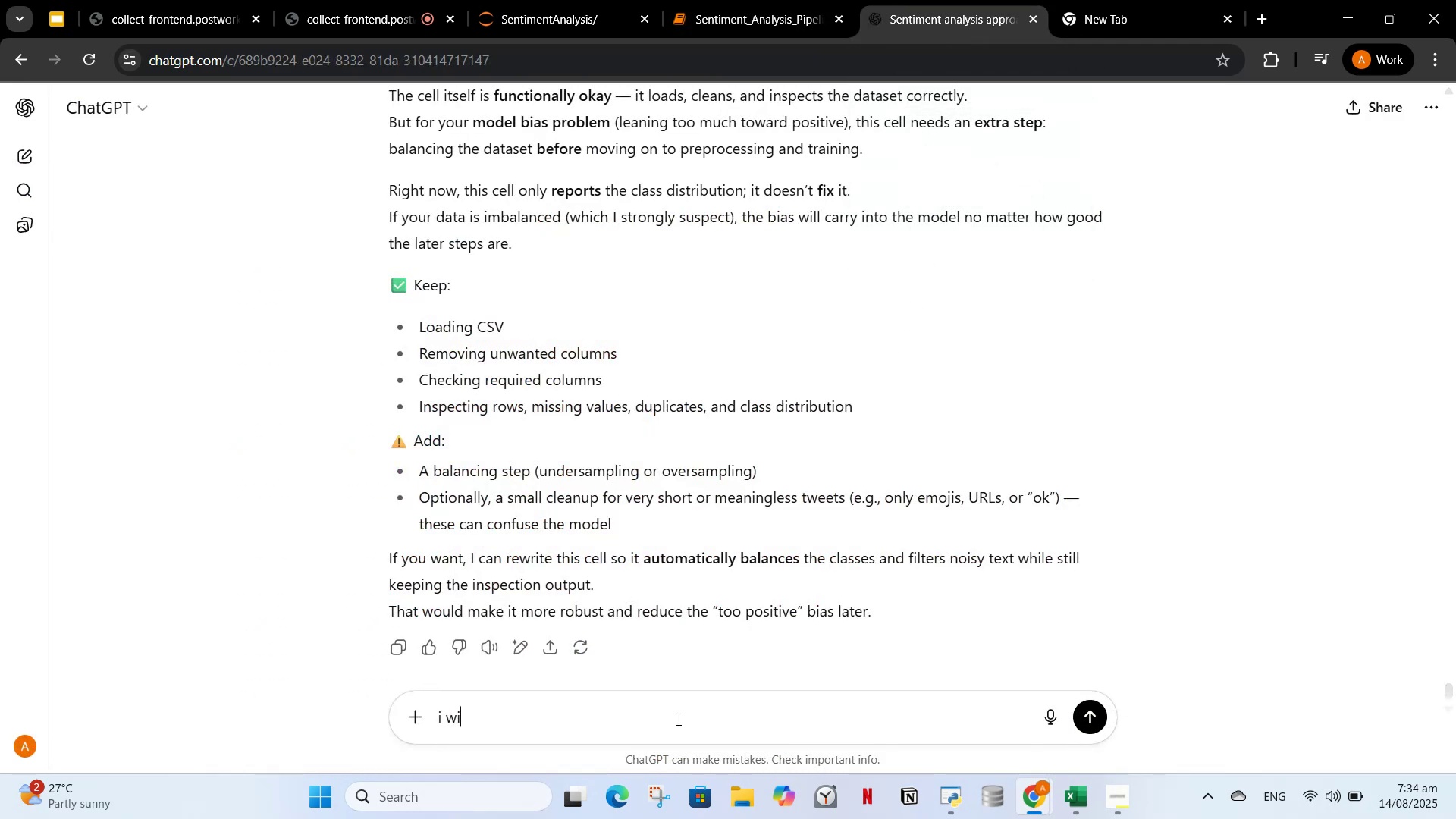 
left_click_drag(start_coordinate=[677, 719], to_coordinate=[677, 724])
 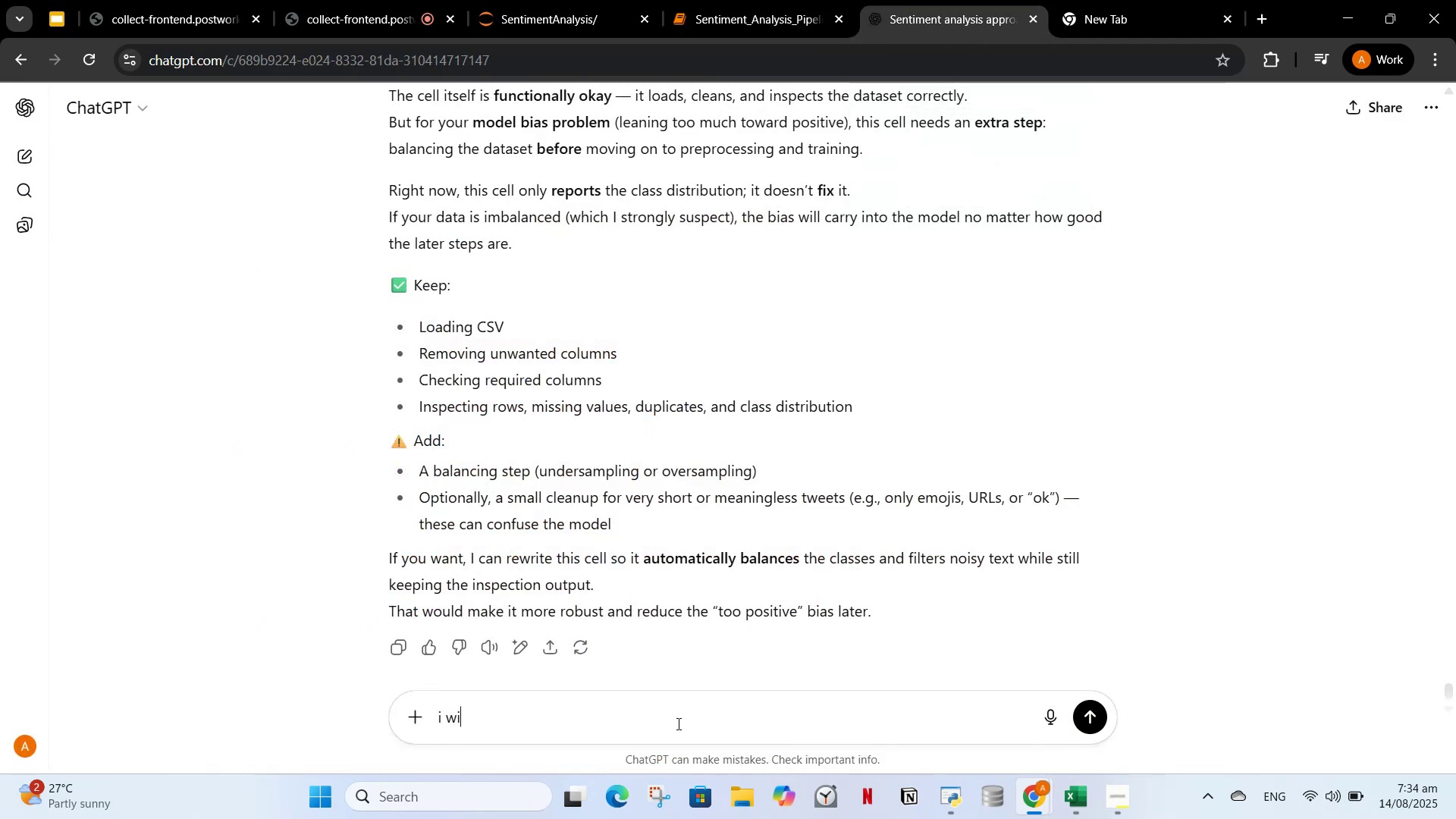 
triple_click([677, 723])
 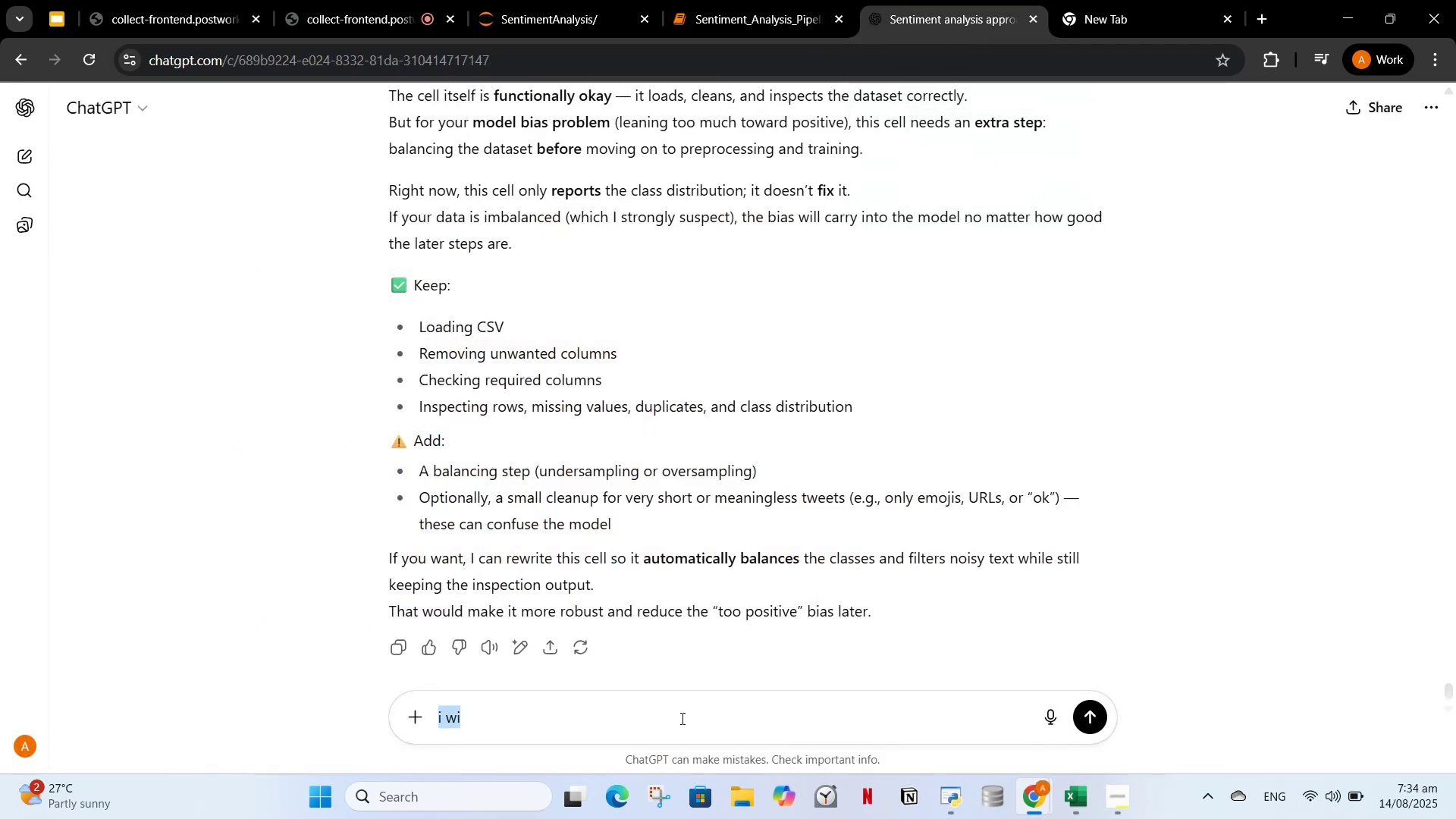 
type(hp)
key(Backspace)
type(ow will that script loo )
key(Backspace)
type(k like)
 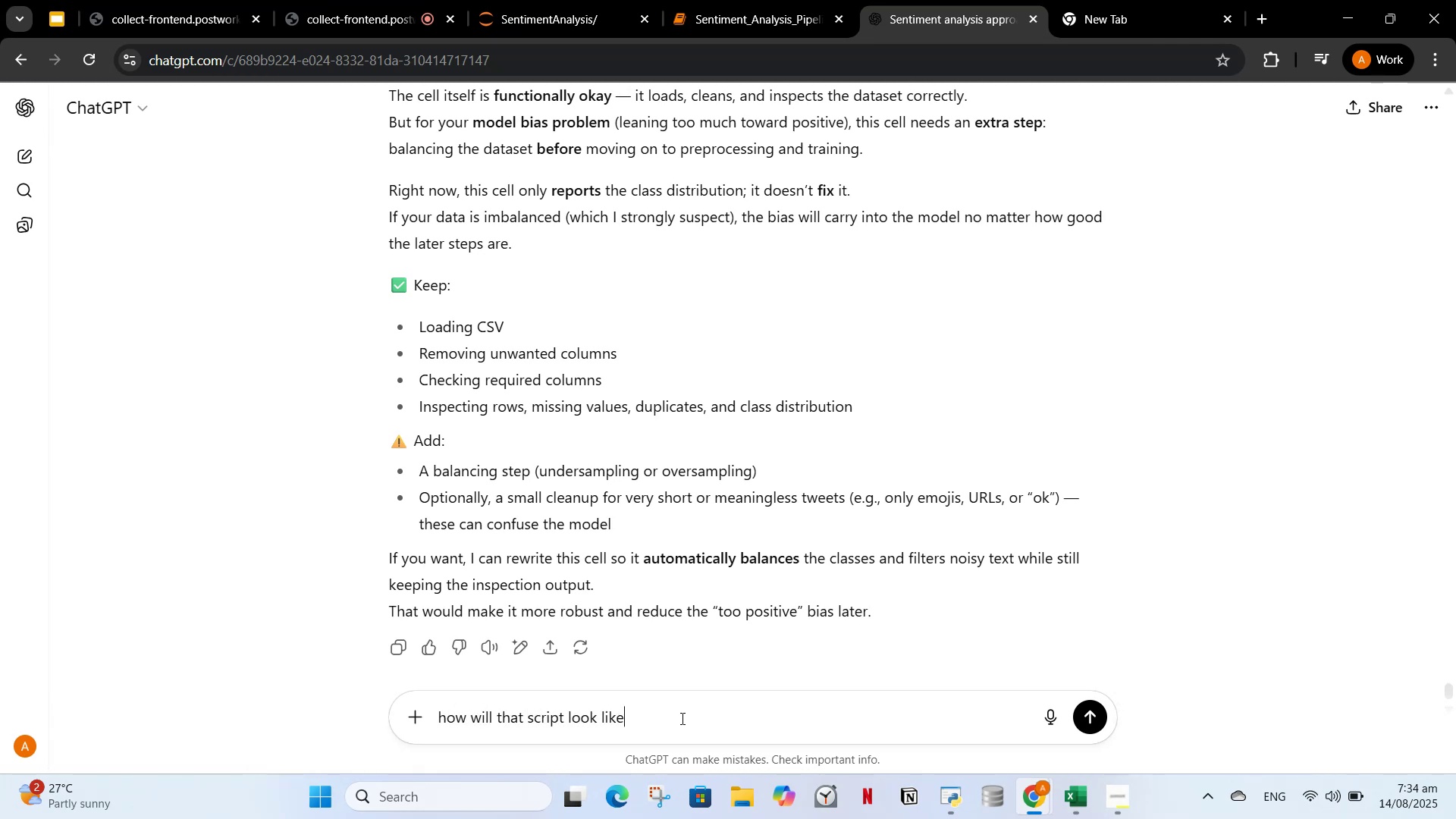 
key(Enter)
 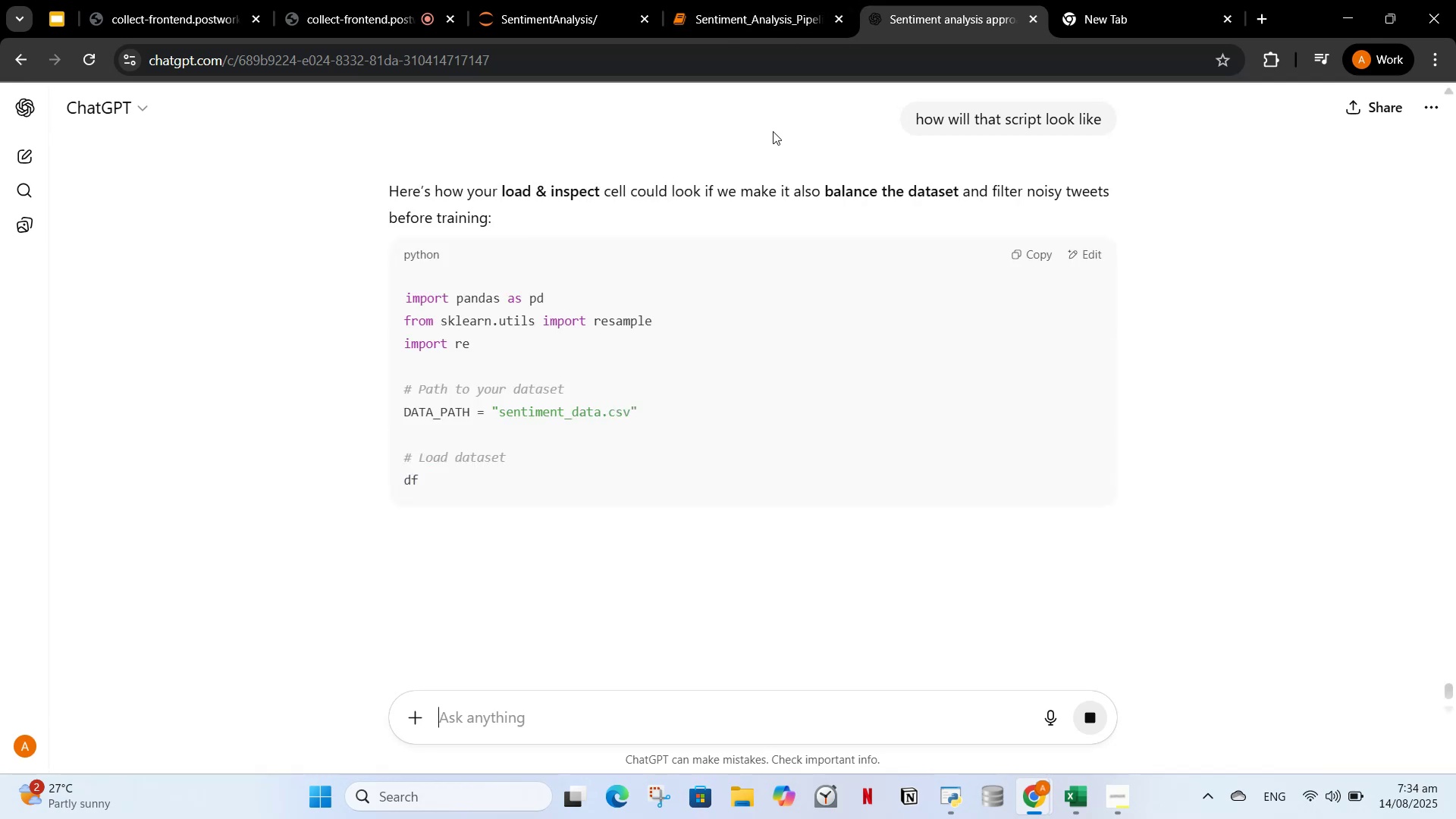 
scroll: coordinate [823, 349], scroll_direction: down, amount: 6.0
 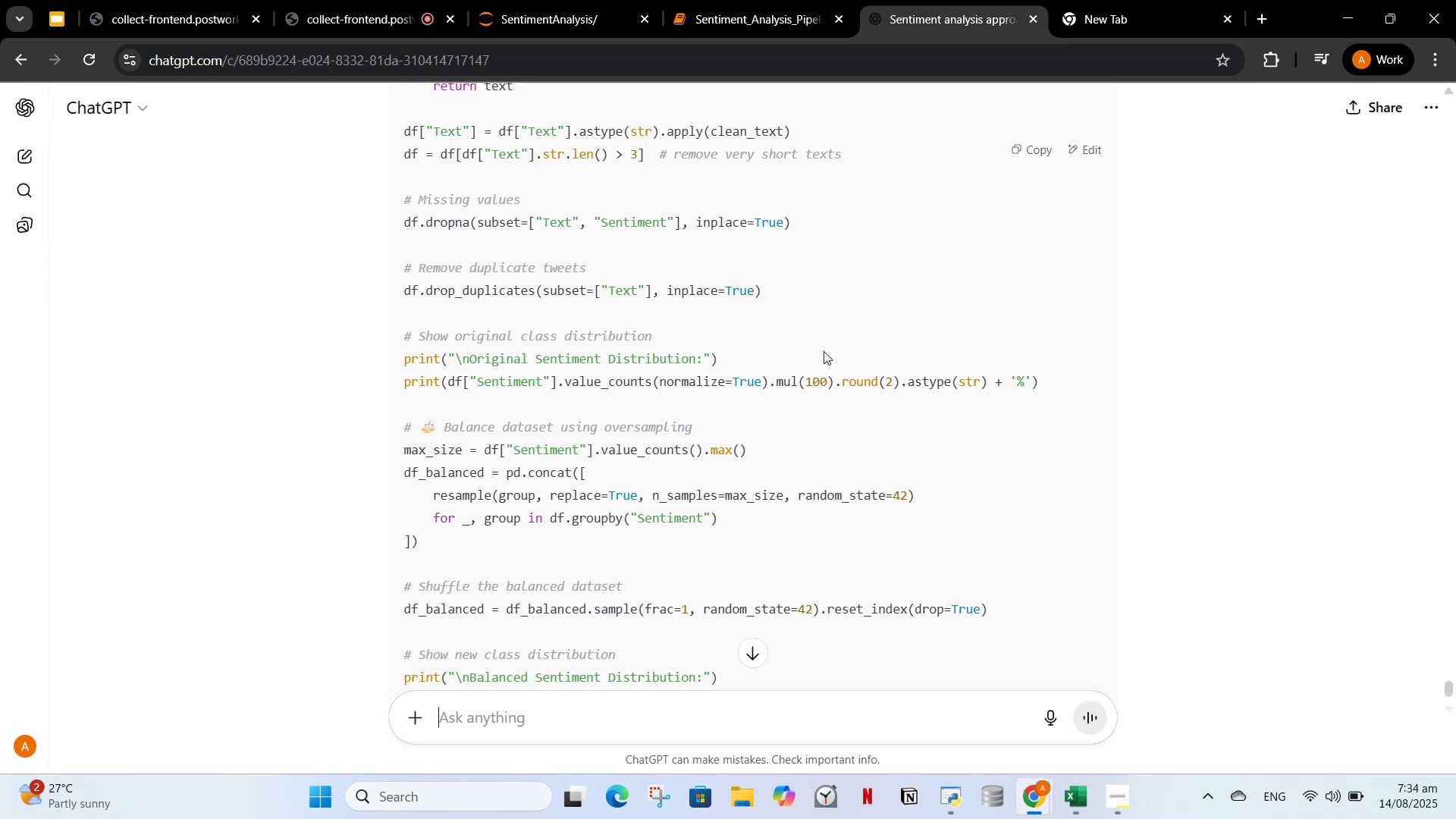 
wait(5.78)
 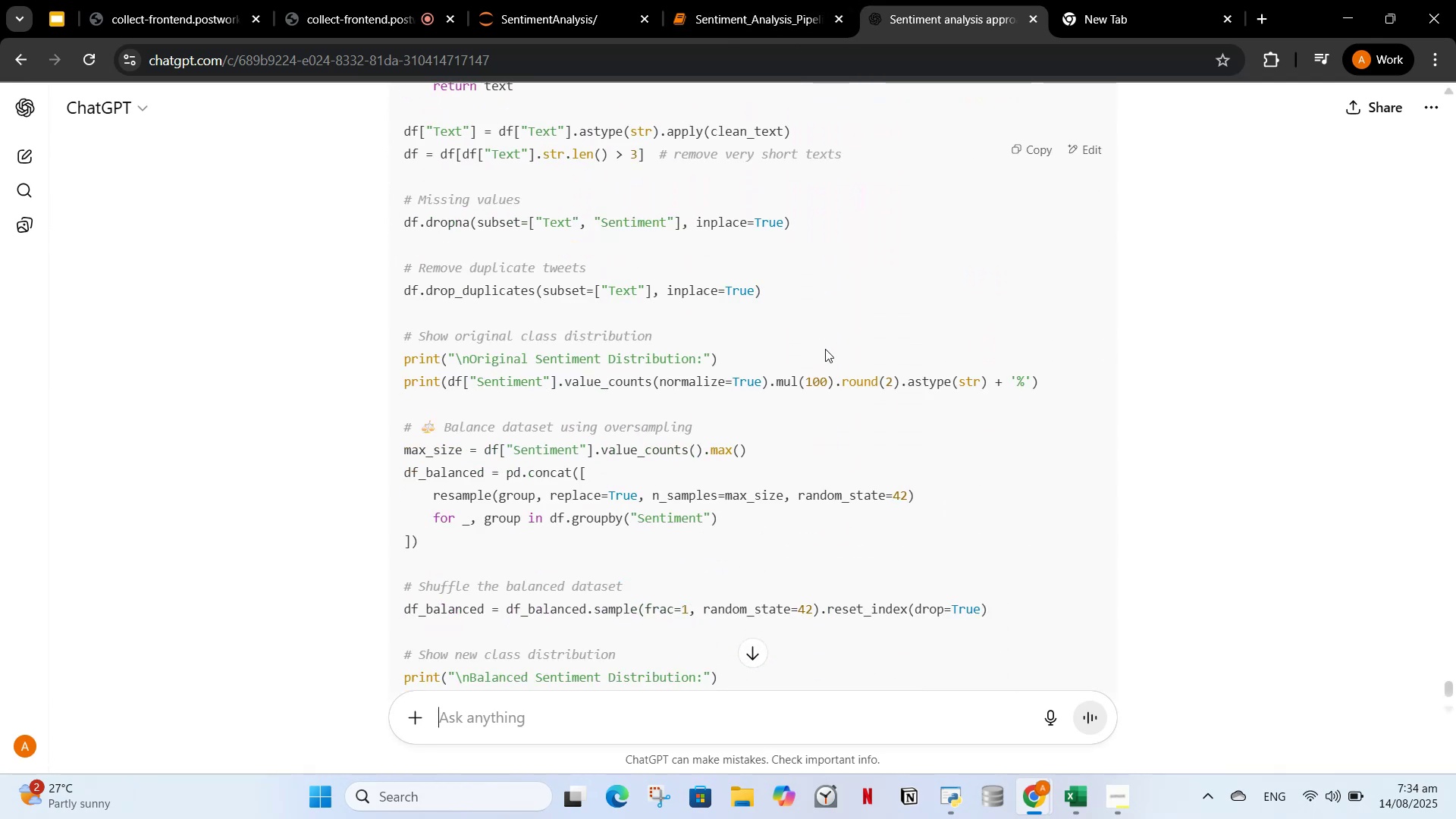 
scroll: coordinate [824, 352], scroll_direction: down, amount: 2.0
 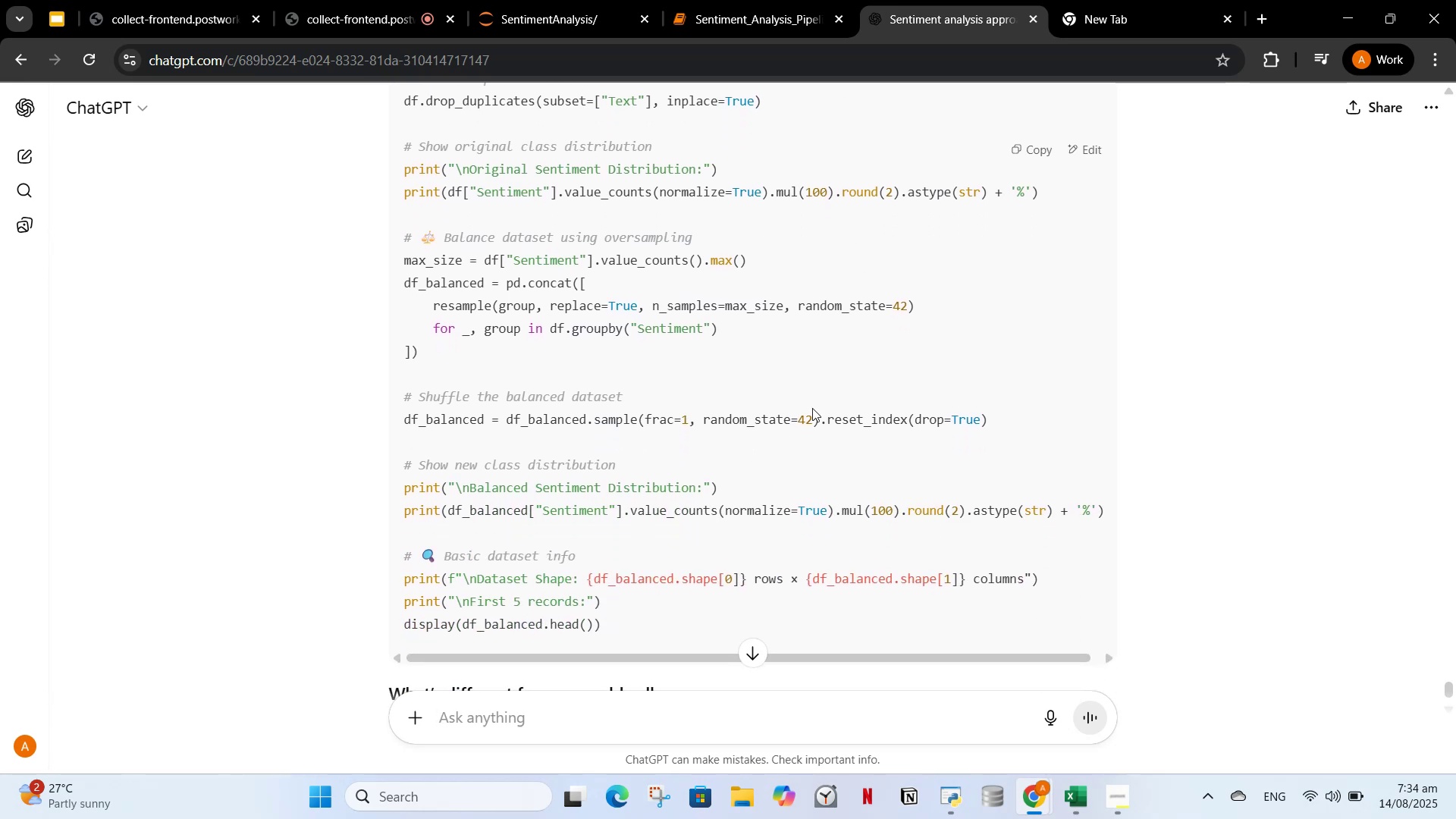 
wait(5.37)
 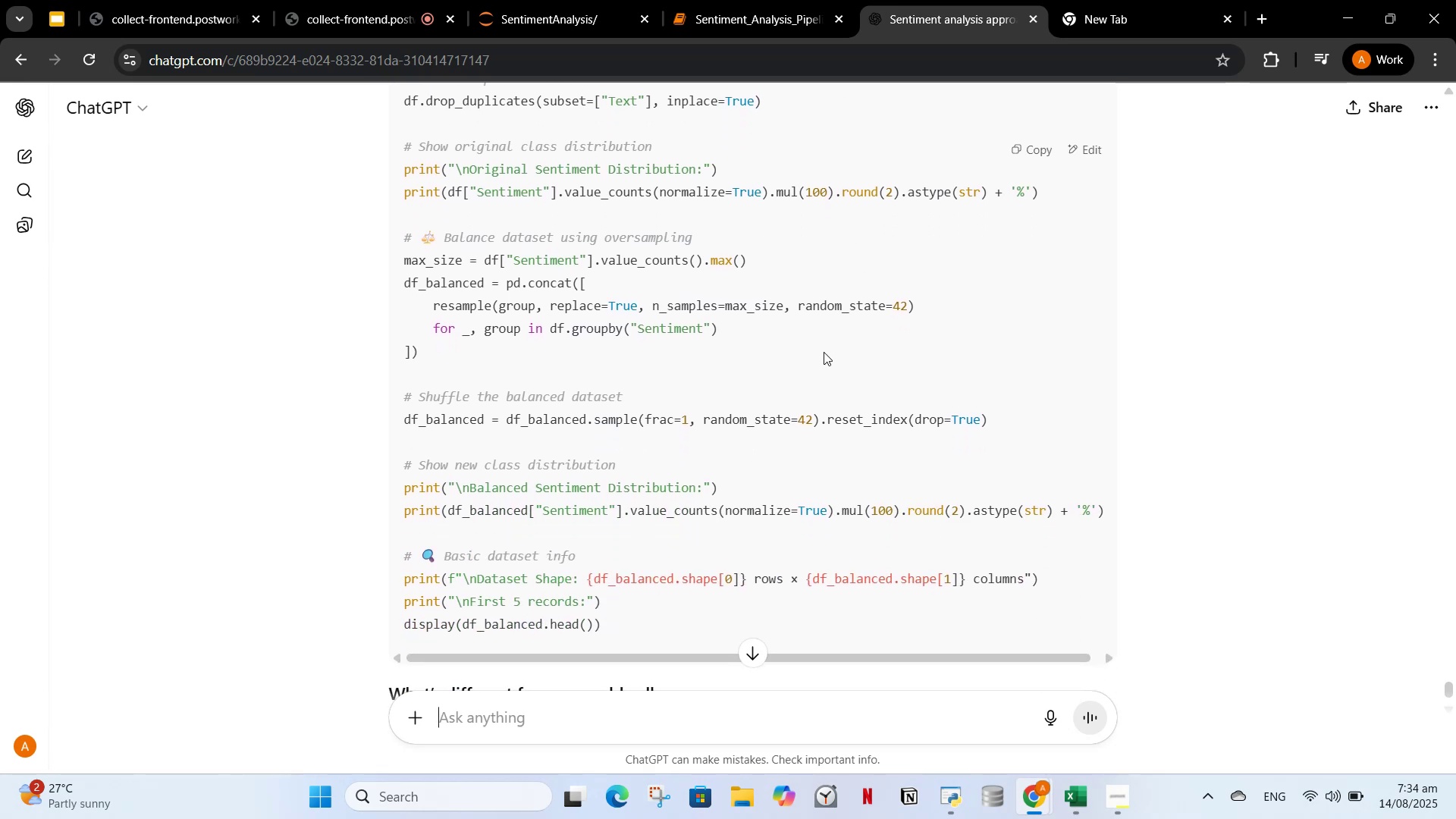 
scroll: coordinate [827, 384], scroll_direction: up, amount: 10.0
 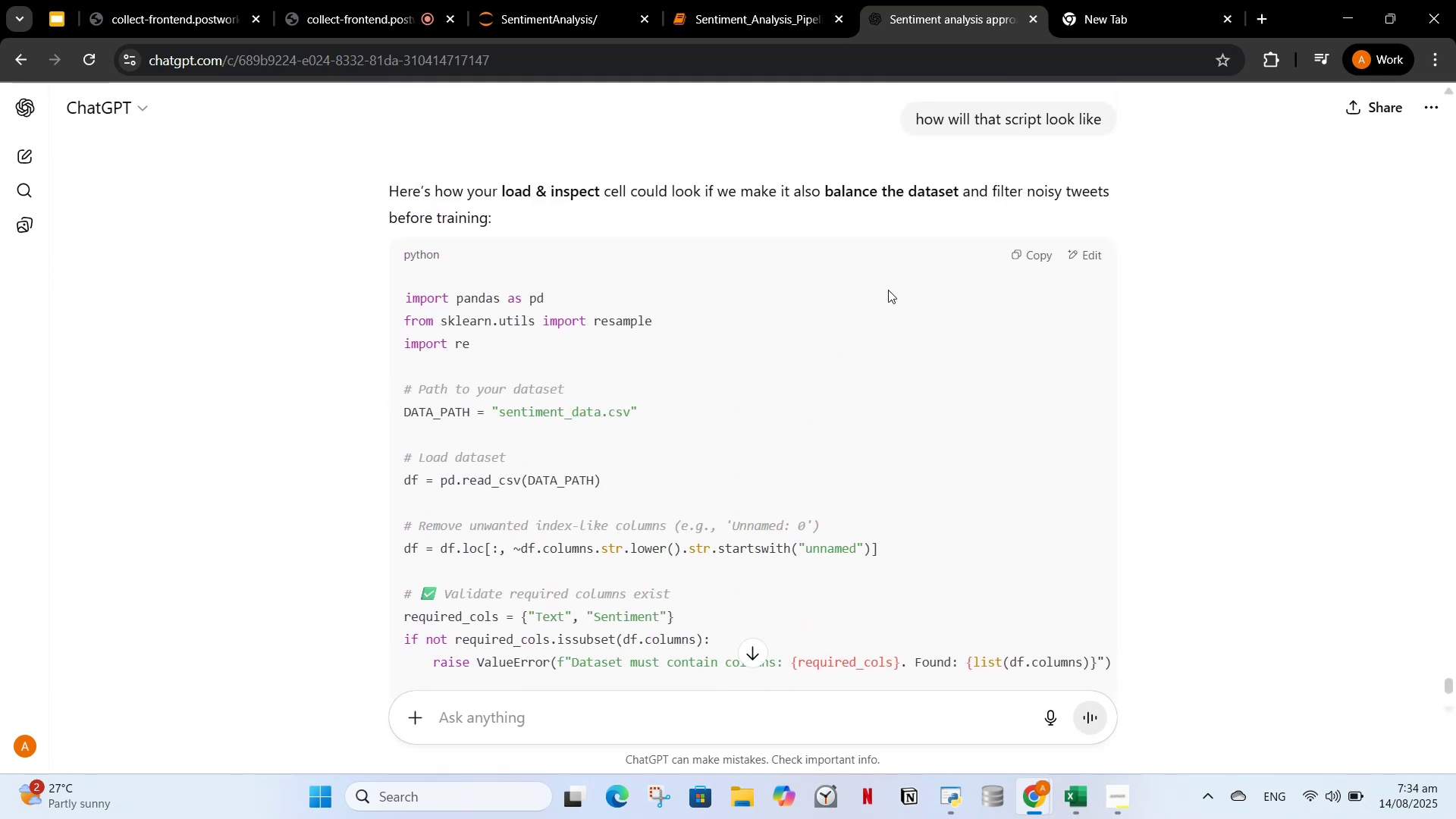 
left_click([1015, 253])
 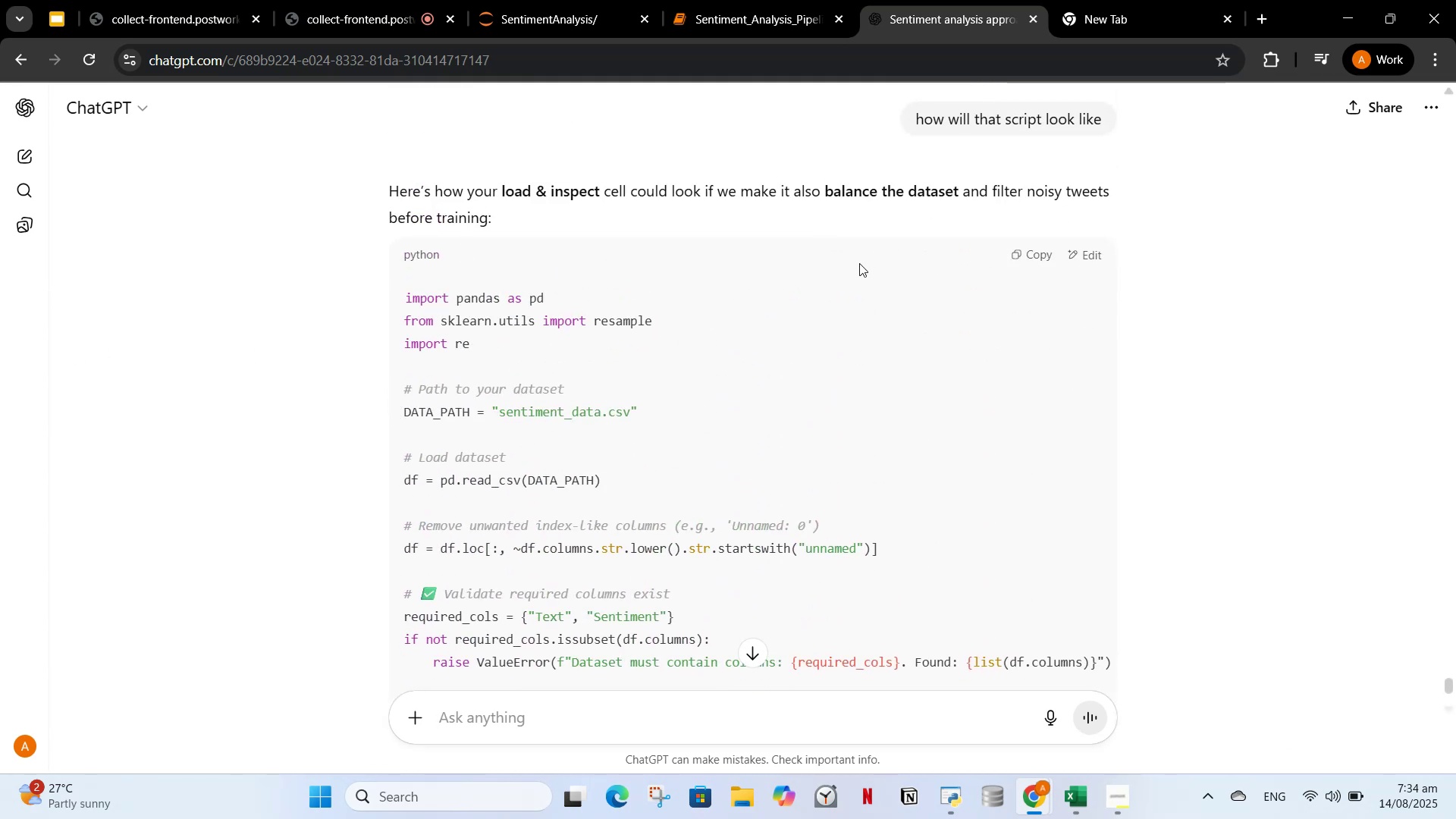 
wait(5.91)
 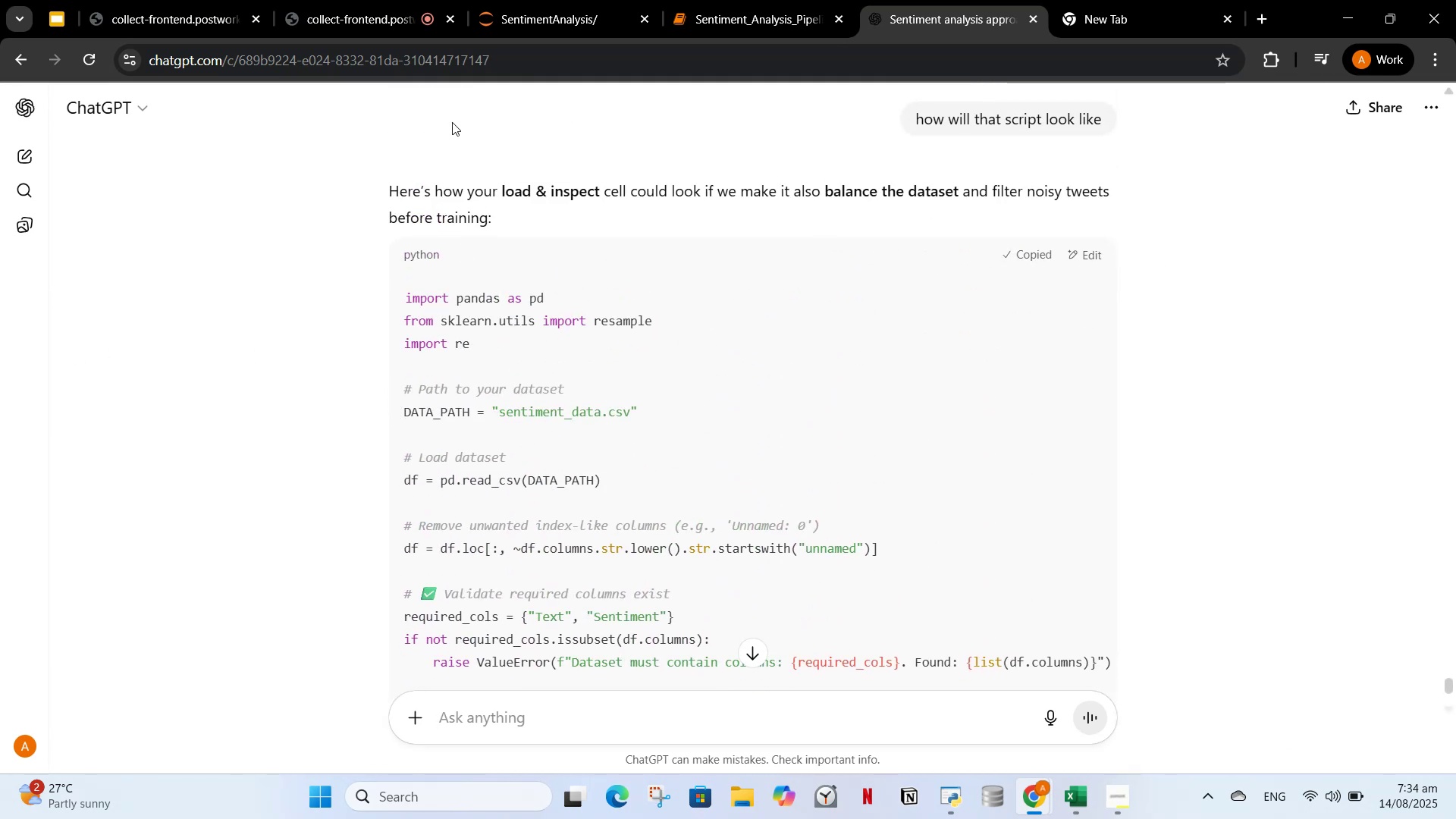 
scroll: coordinate [817, 269], scroll_direction: down, amount: 14.0
 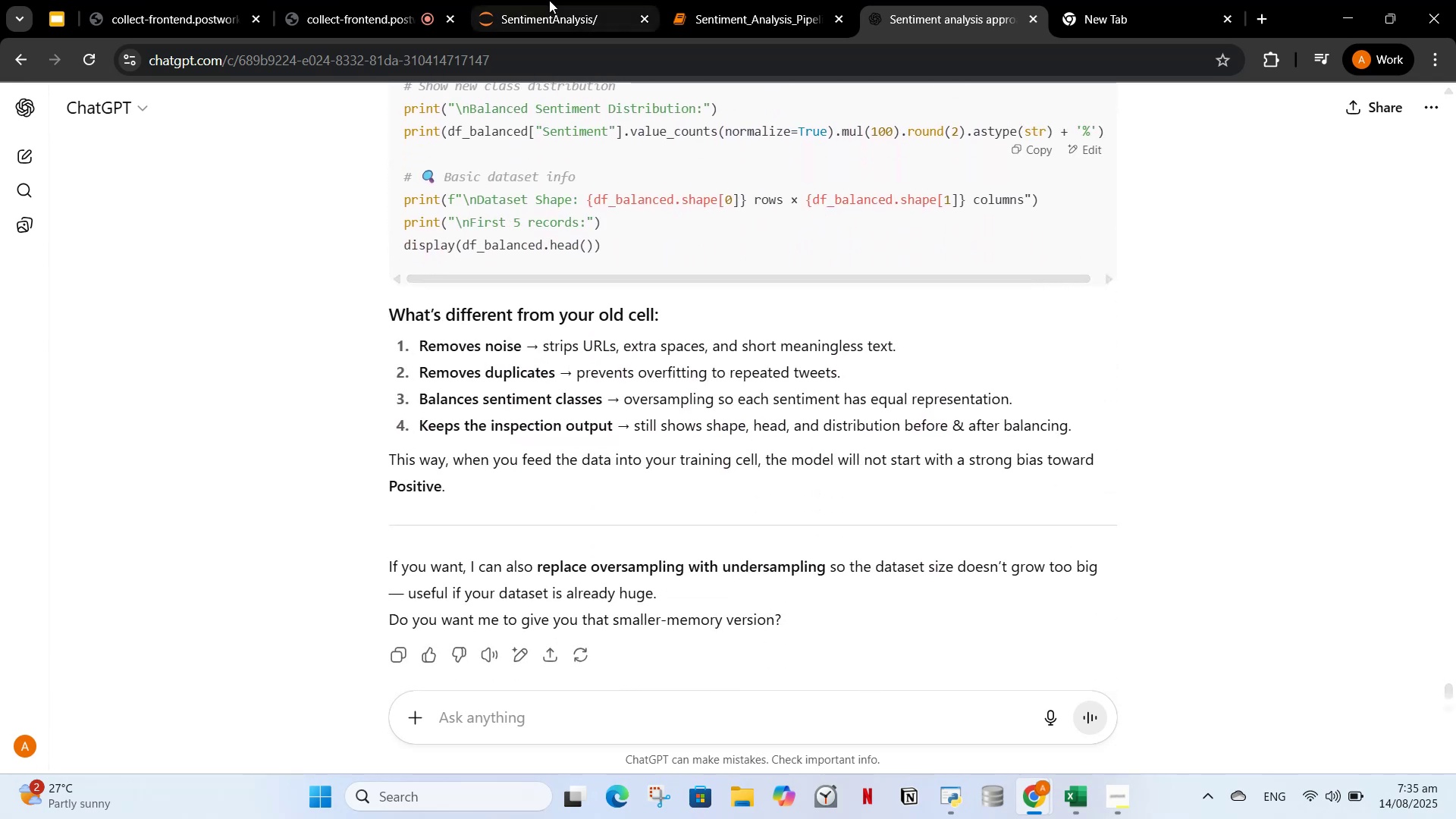 
left_click([549, 0])
 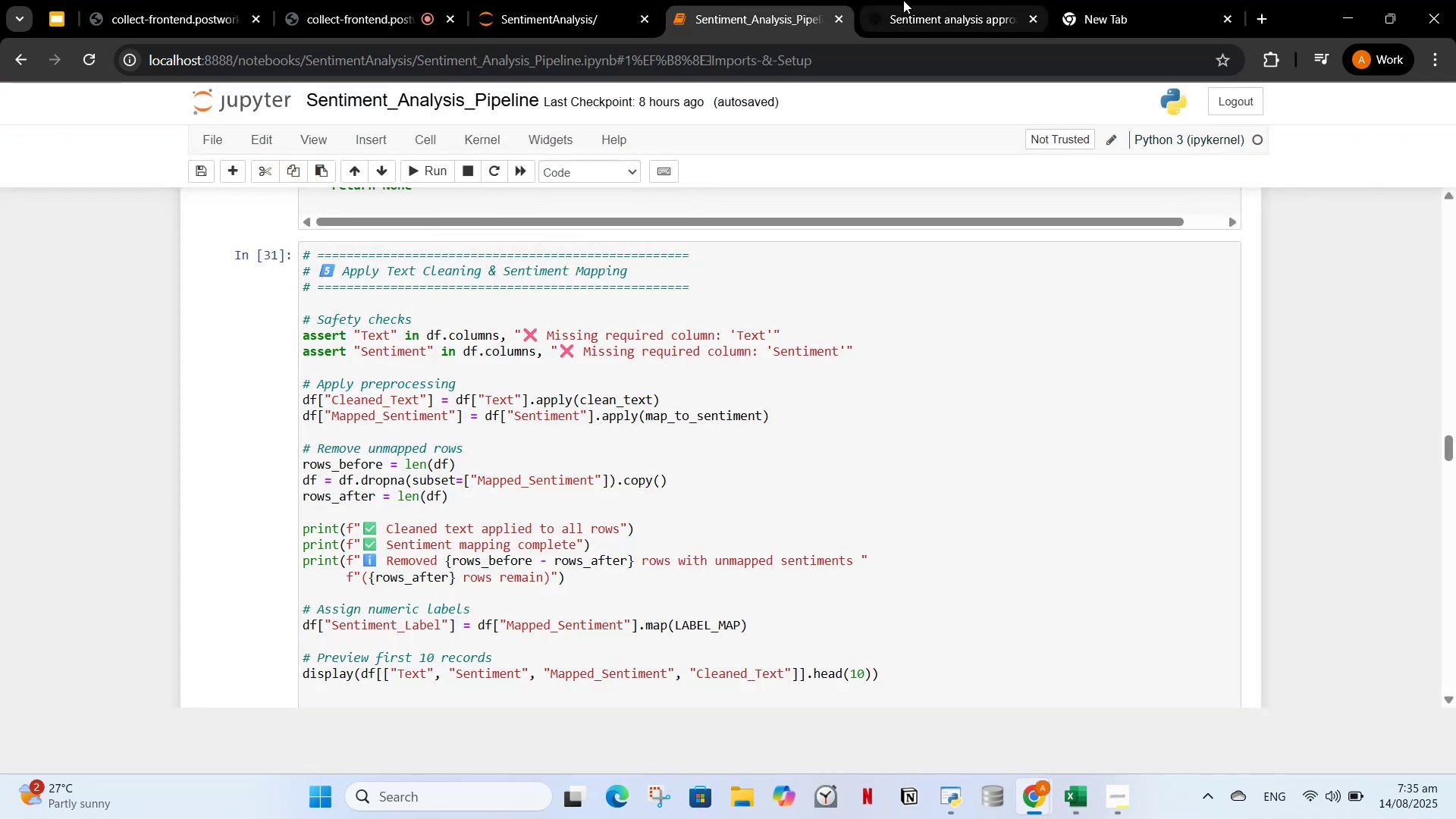 
left_click([792, 734])
 